 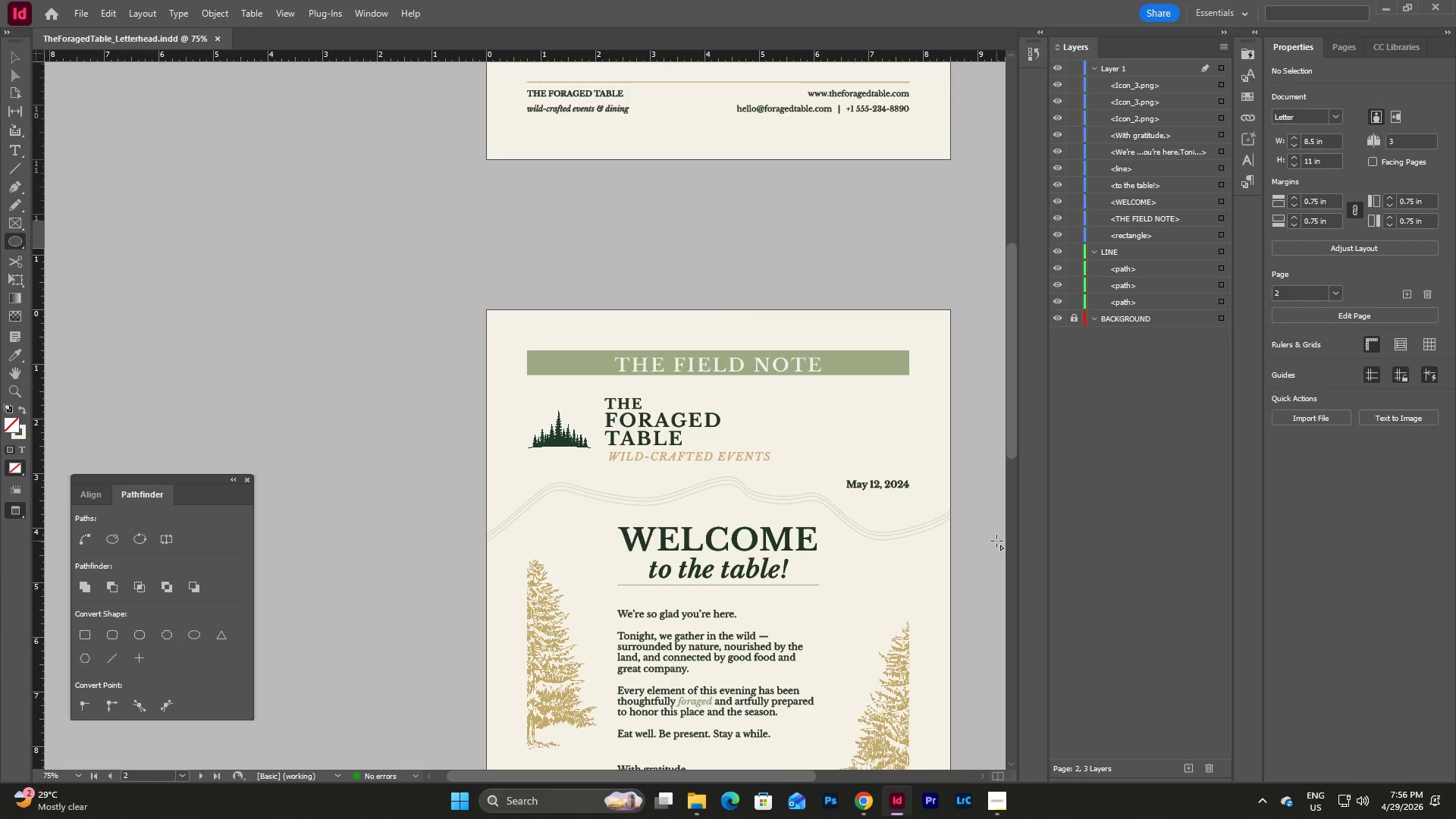 
key(W)
 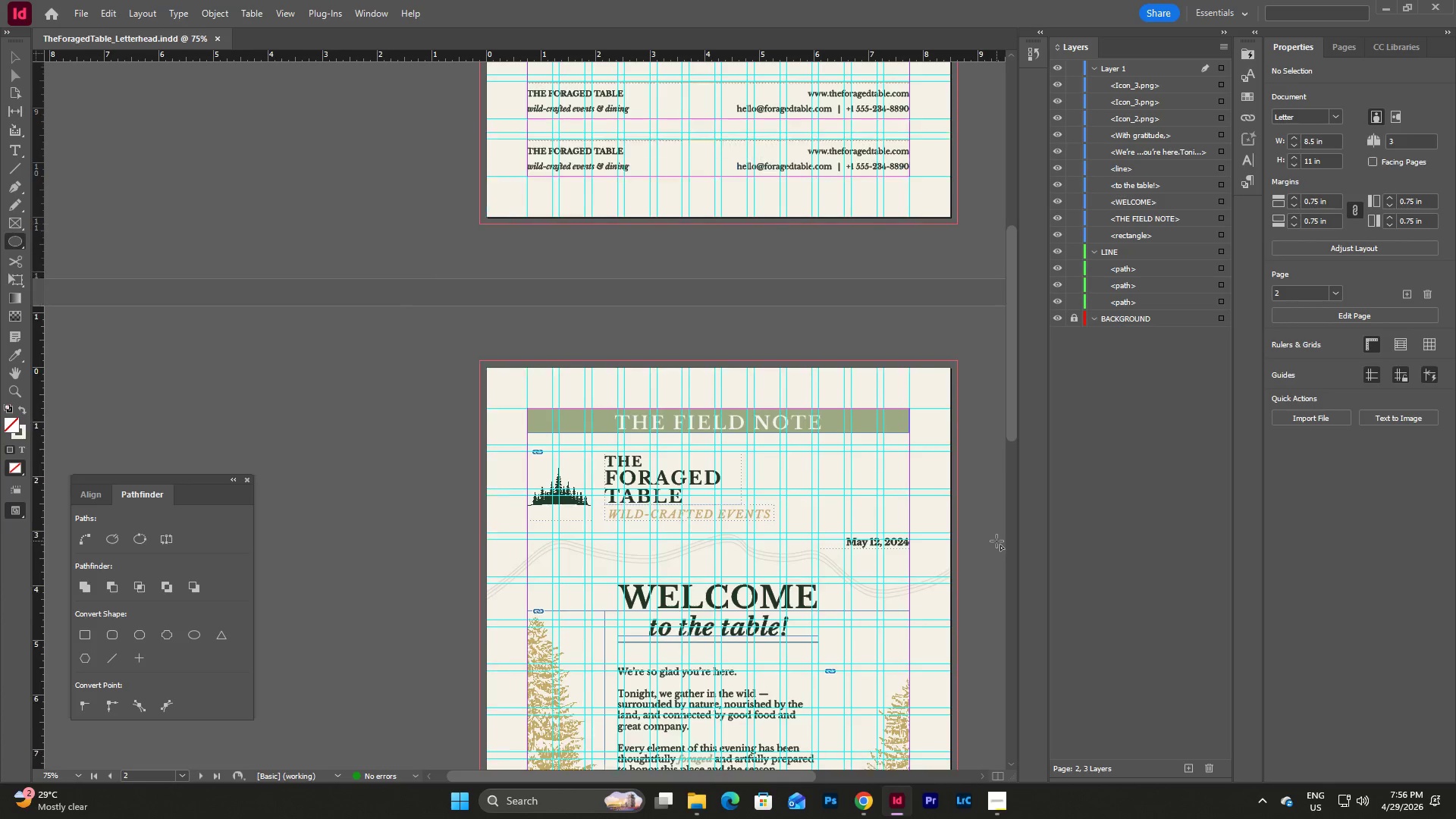 
scroll: coordinate [996, 541], scroll_direction: up, amount: 17.0
 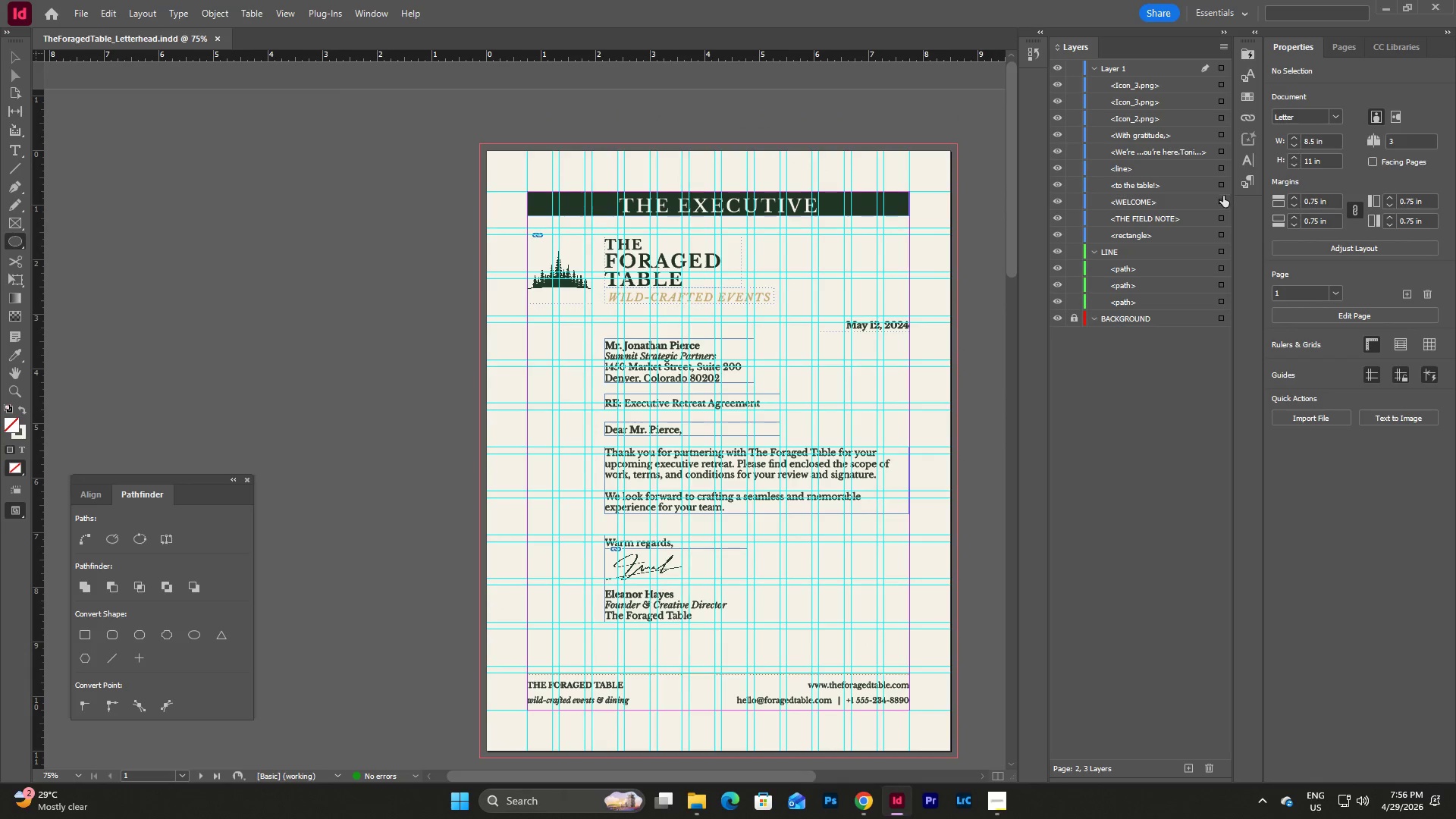 
left_click([1168, 368])
 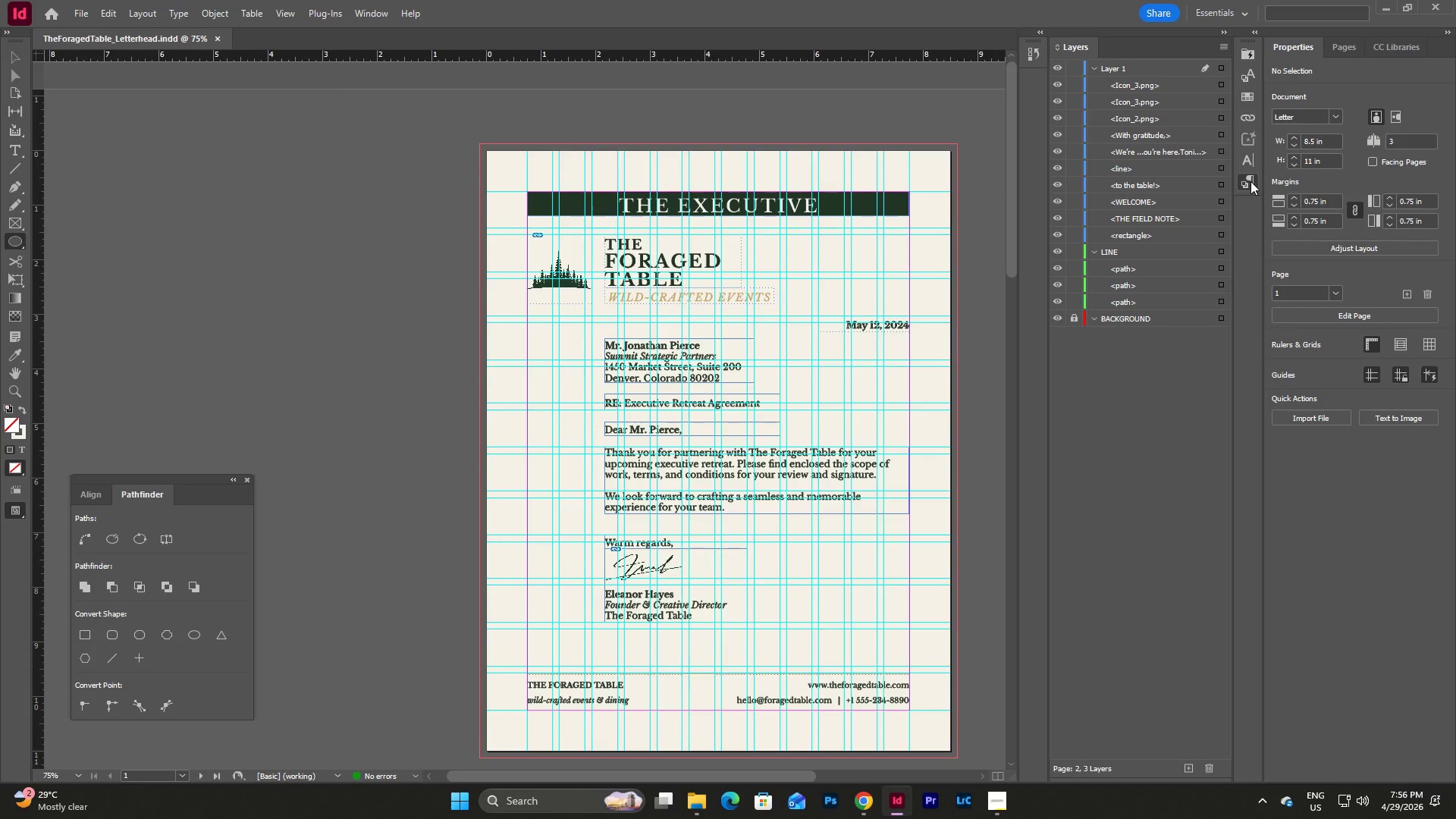 
double_click([1250, 181])
 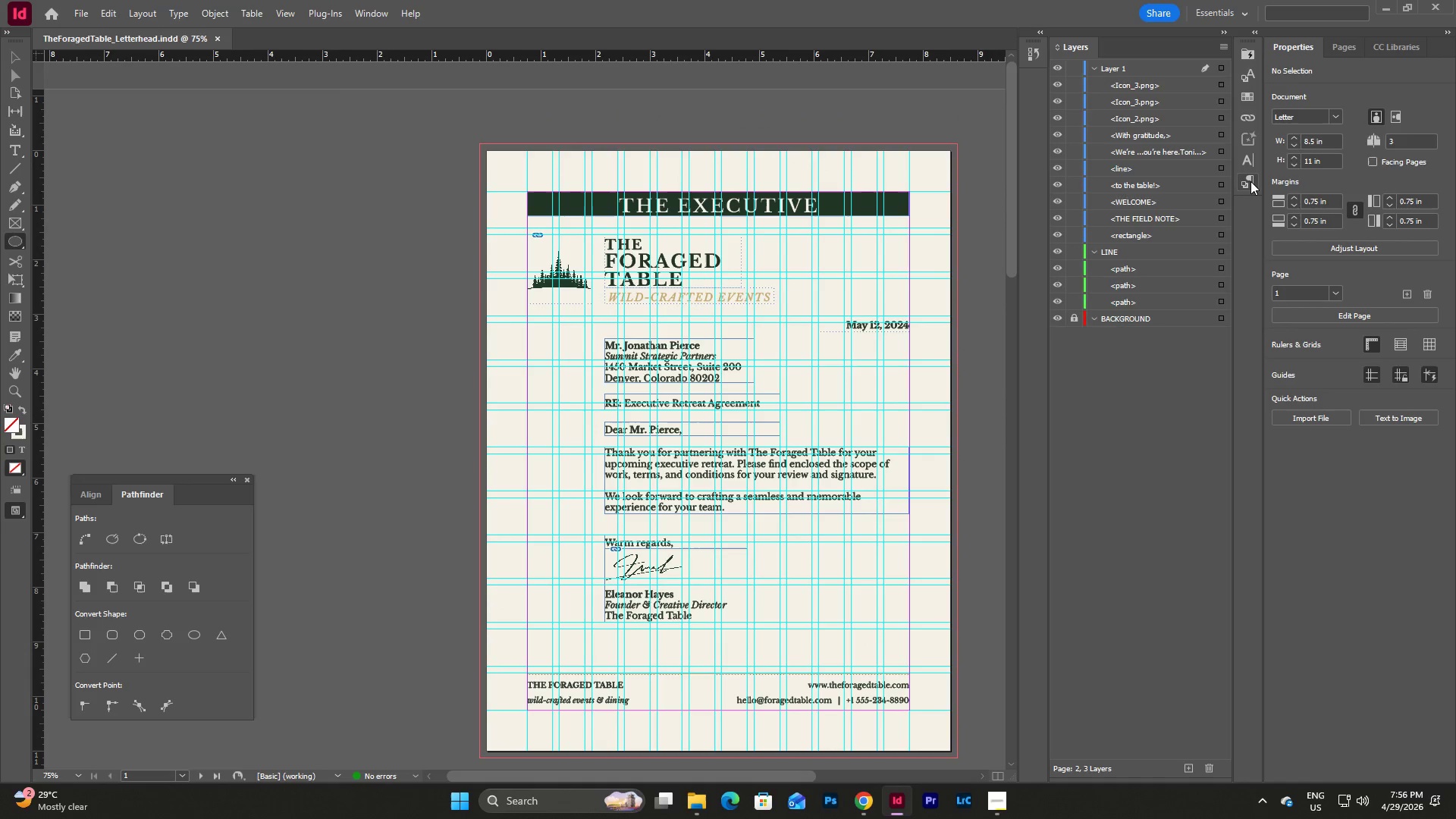 
left_click([1250, 181])
 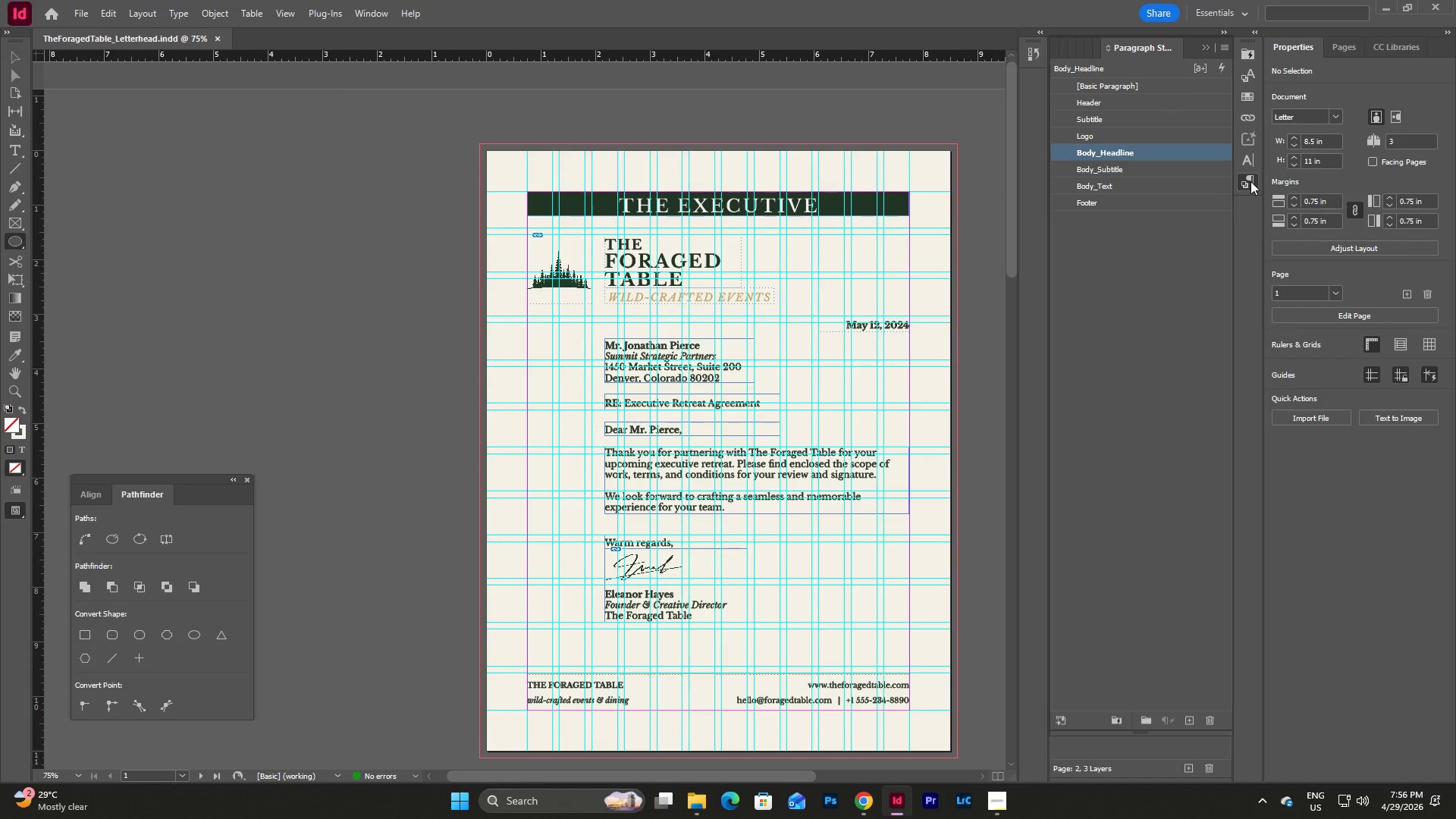 
left_click([1250, 181])
 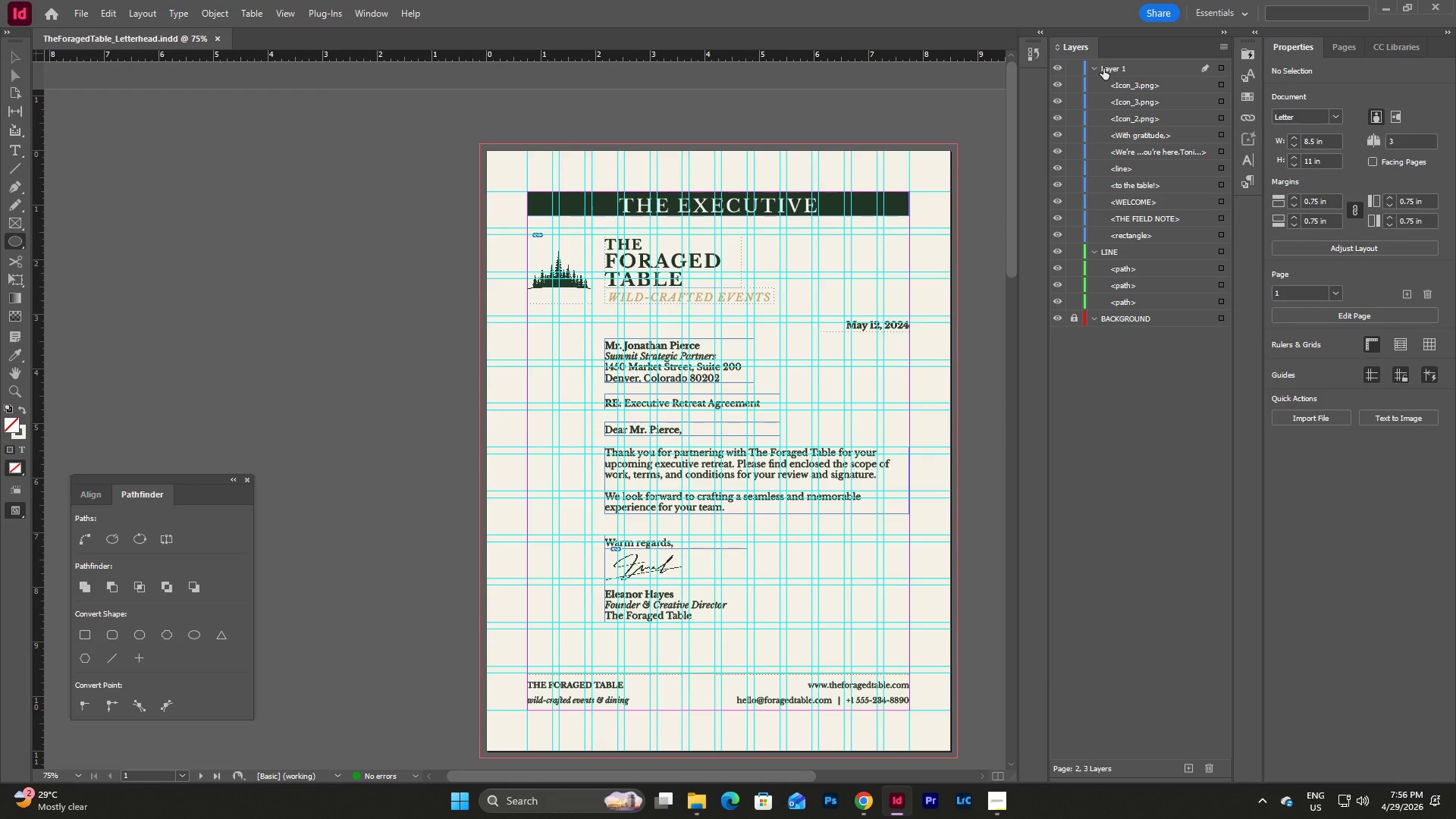 
left_click([1135, 428])
 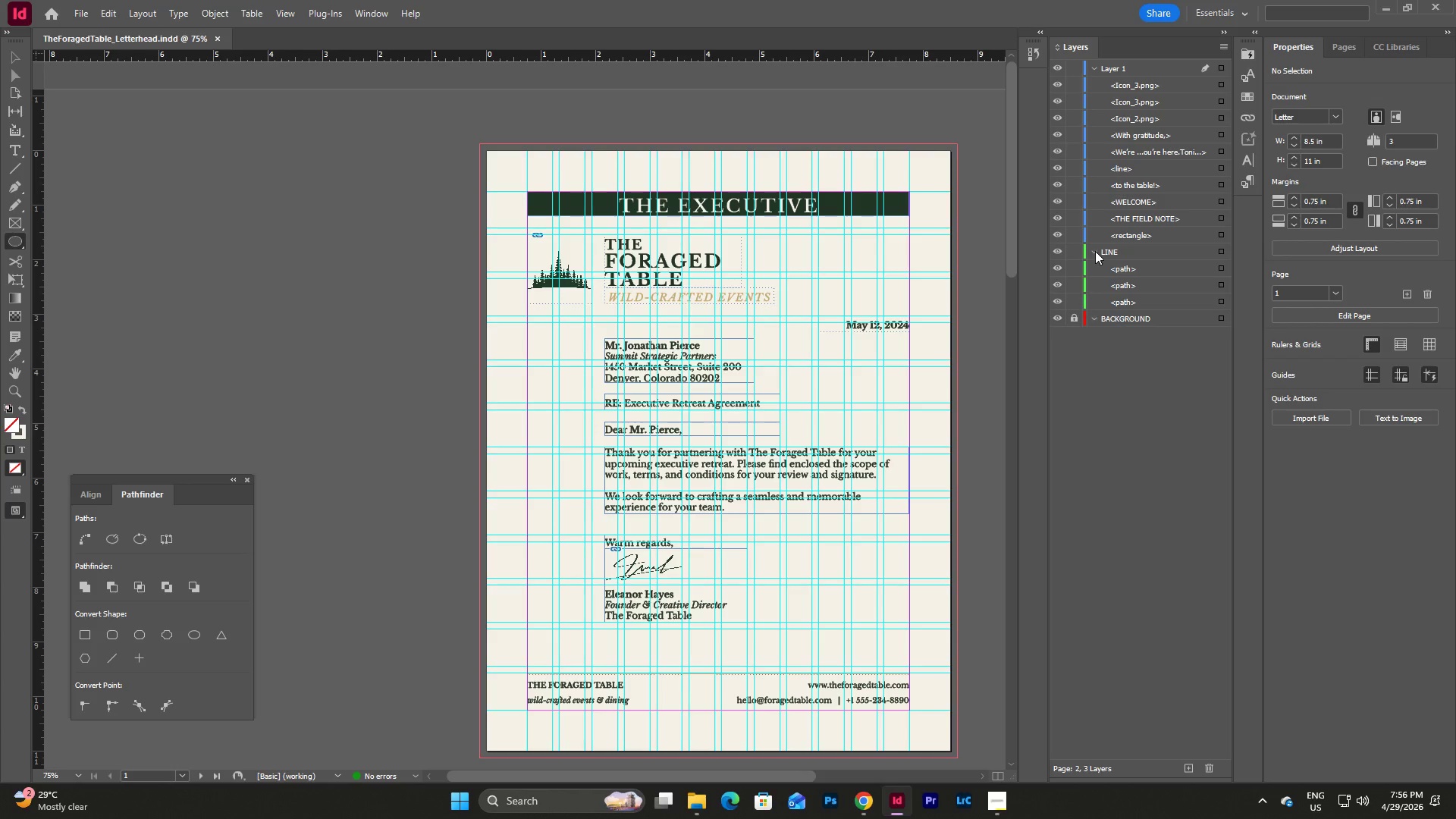 
left_click([1095, 251])
 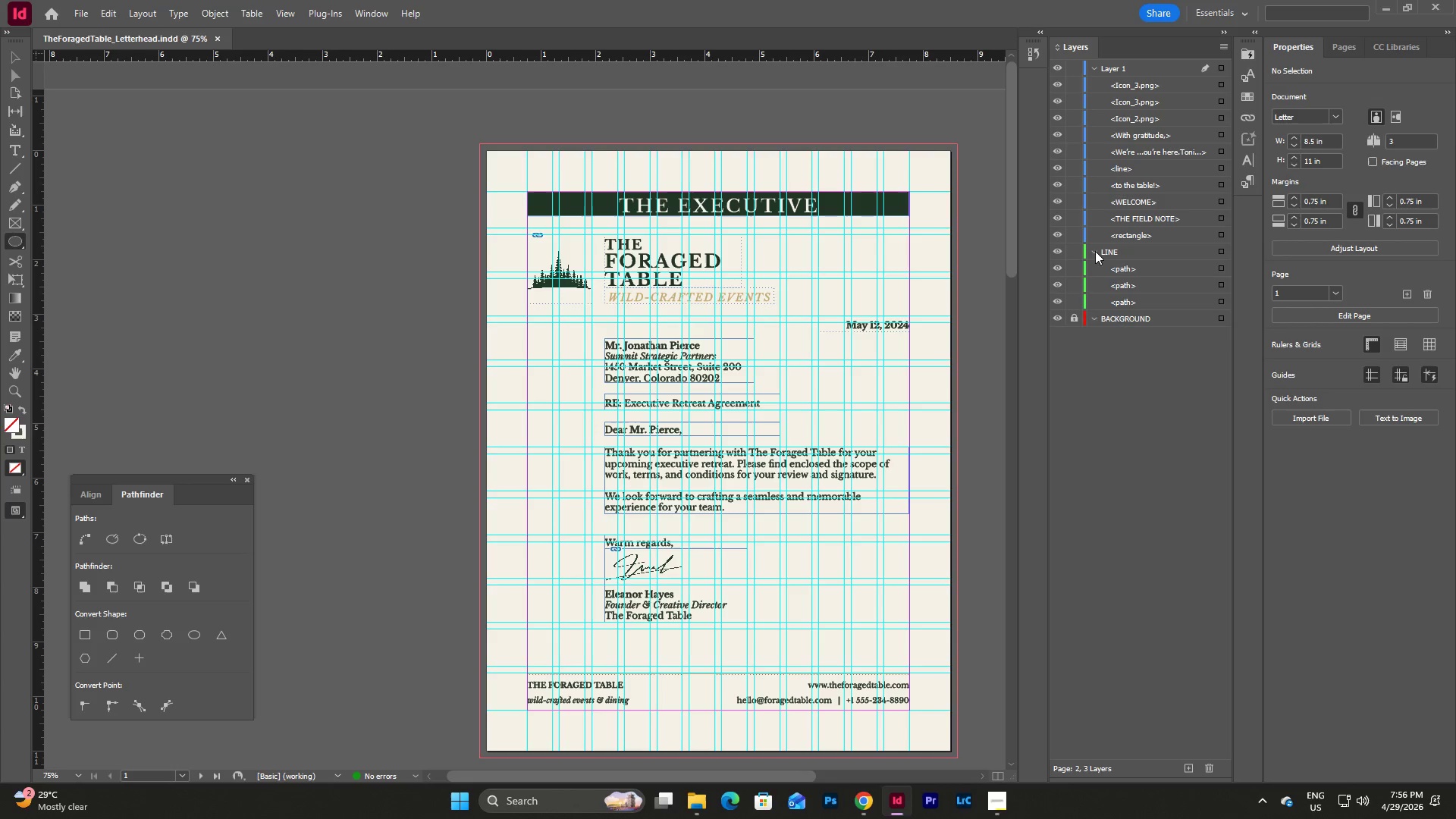 
double_click([1095, 251])
 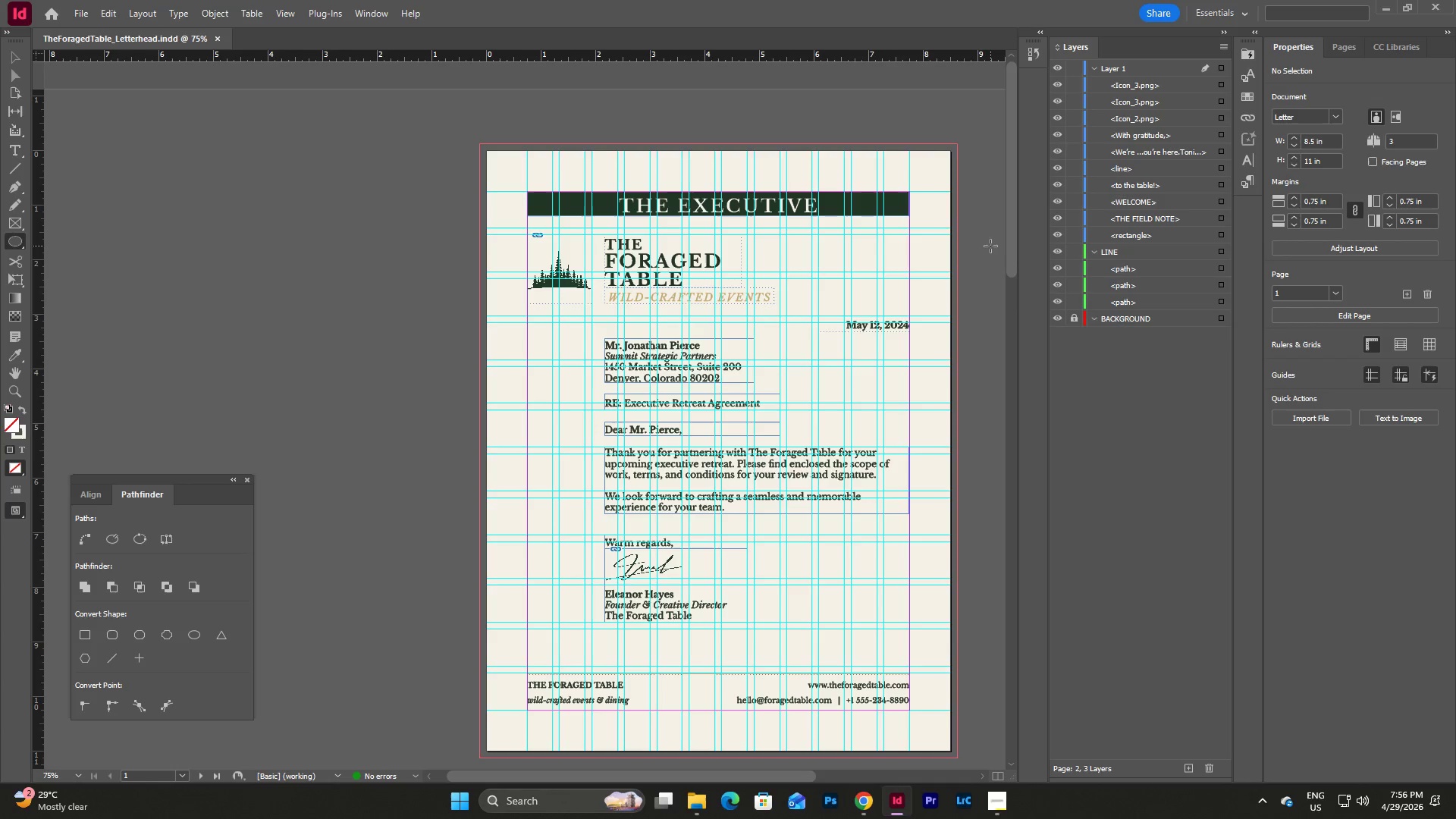 
left_click([990, 246])
 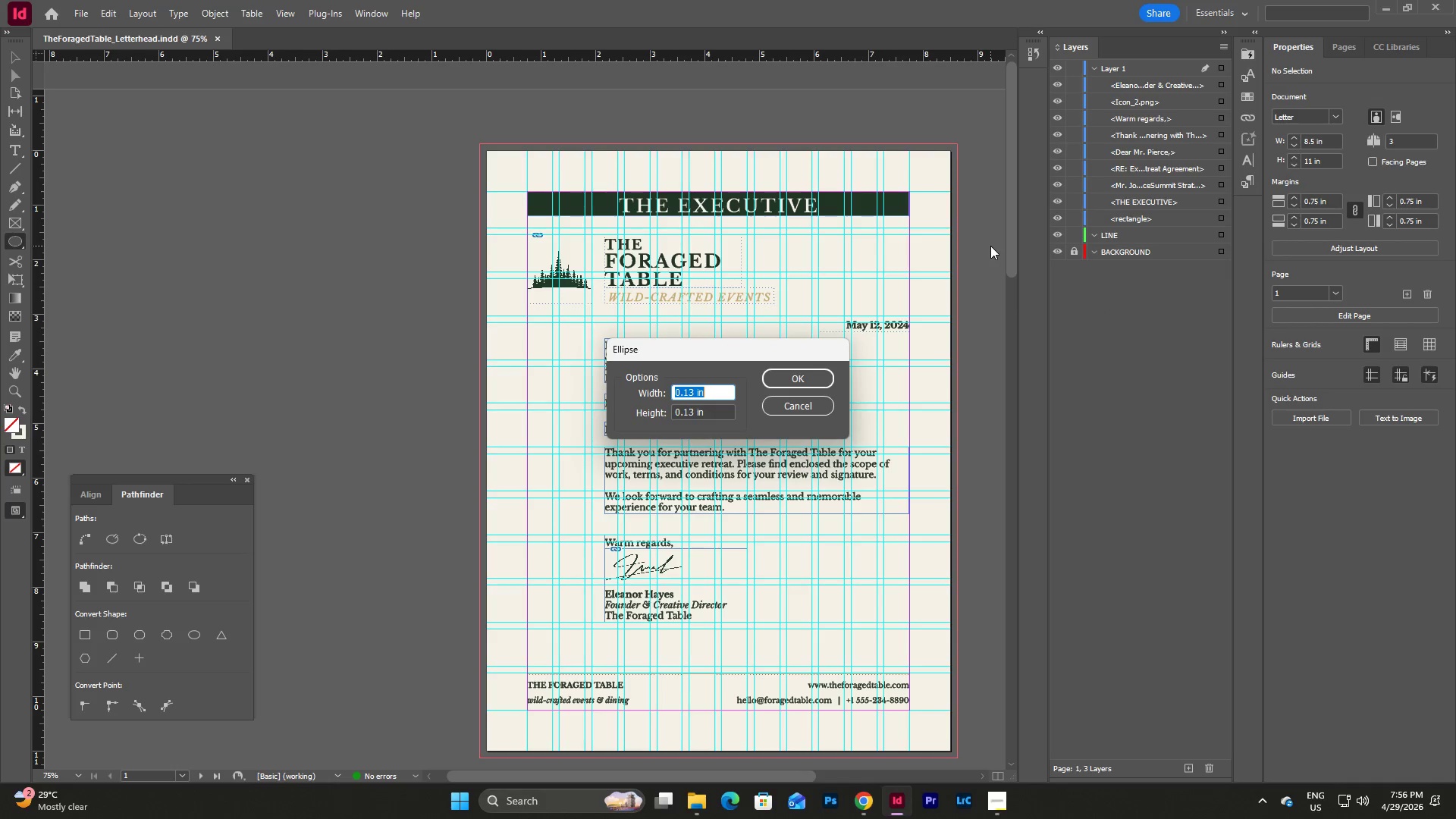 
scroll: coordinate [990, 246], scroll_direction: up, amount: 2.0
 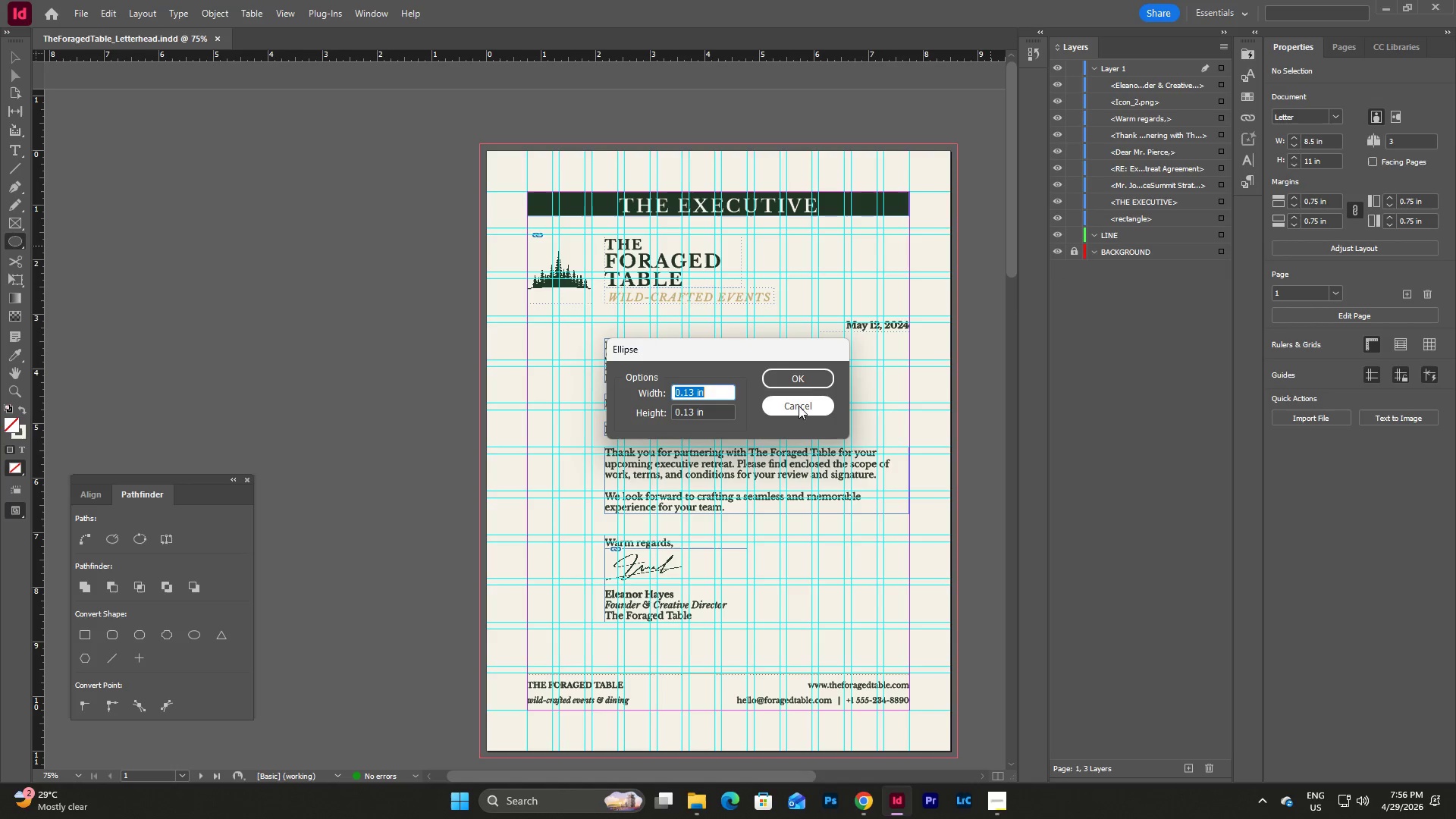 
left_click([799, 405])
 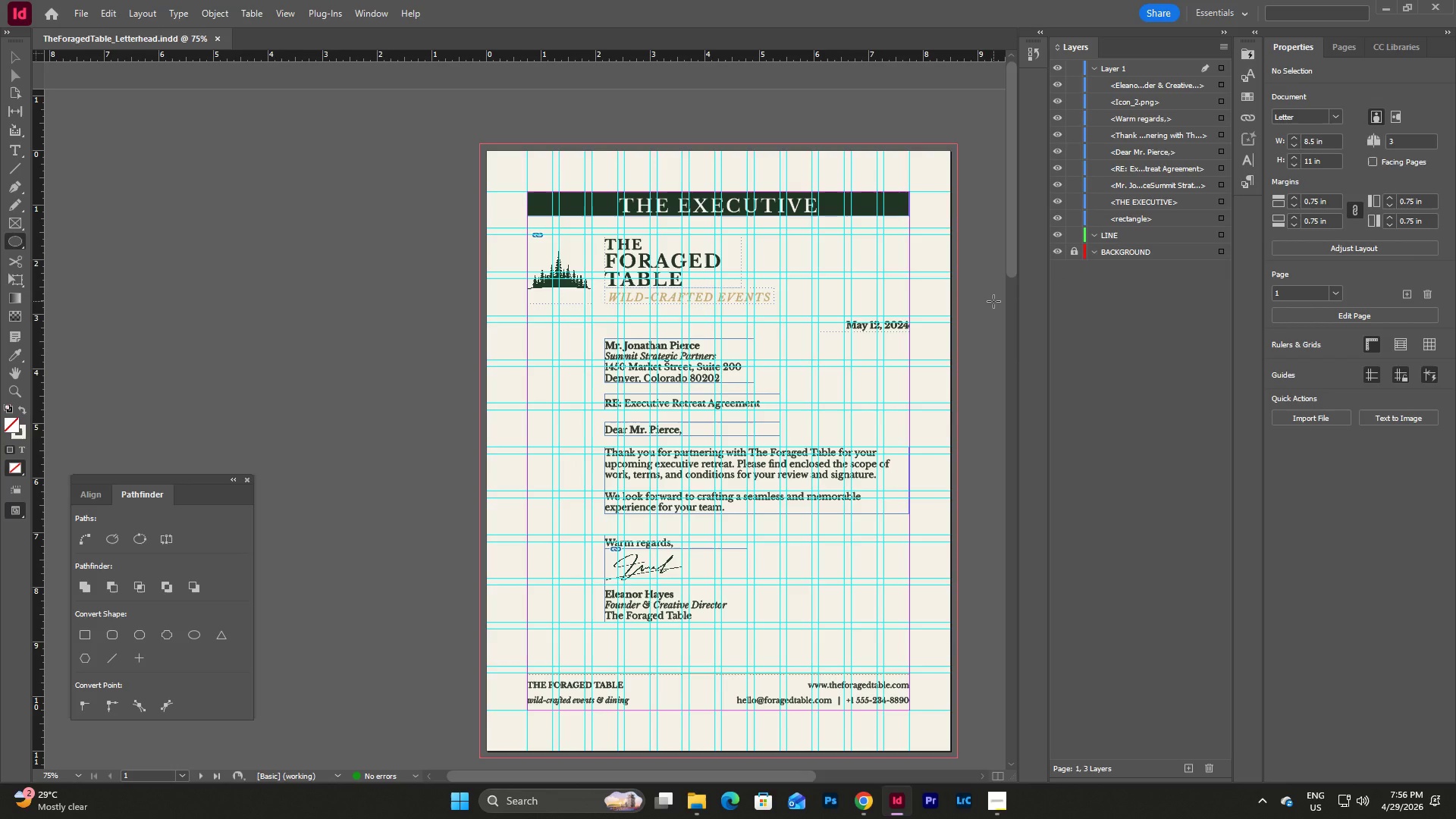 
key(Escape)
 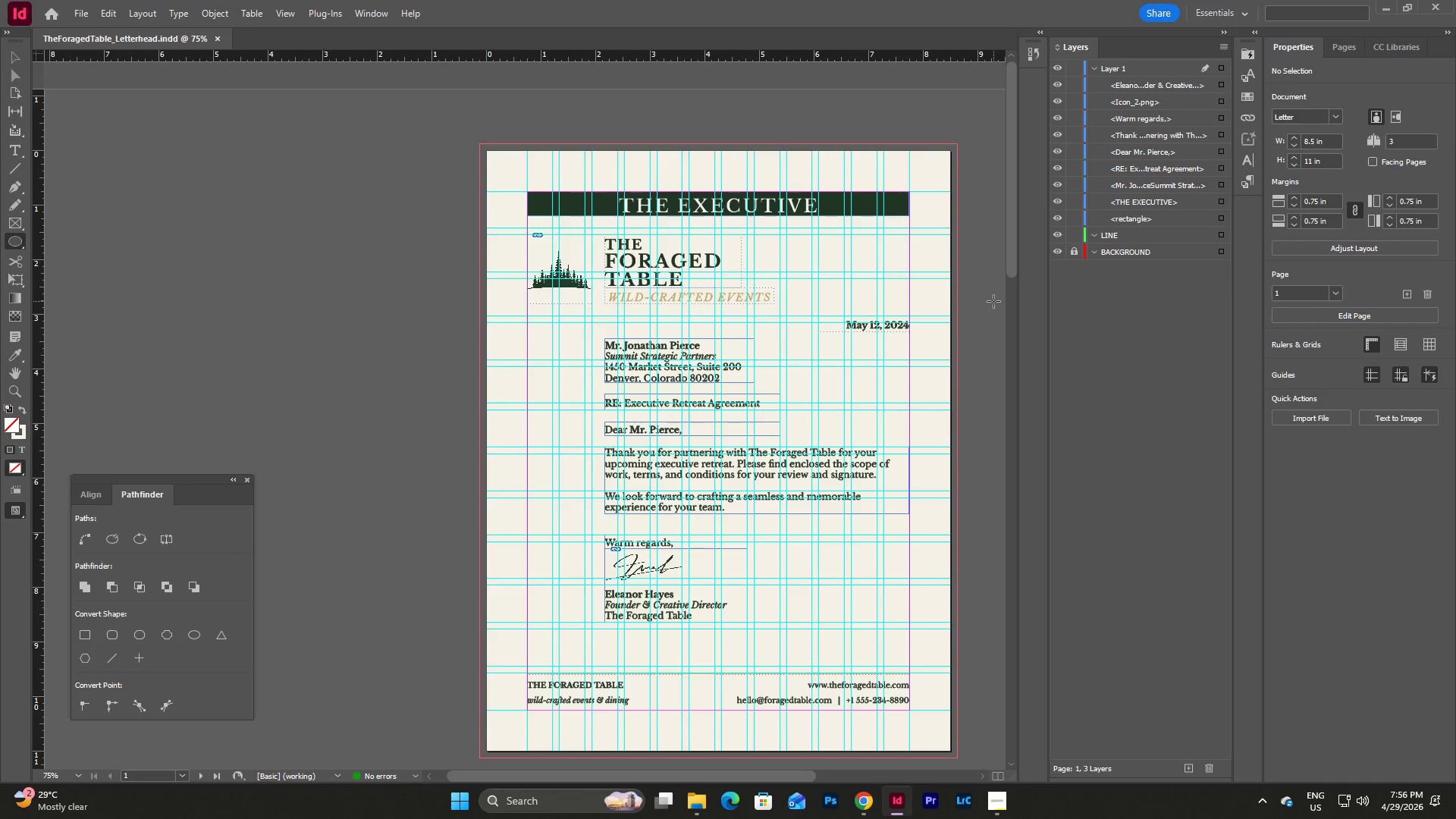 
key(V)
 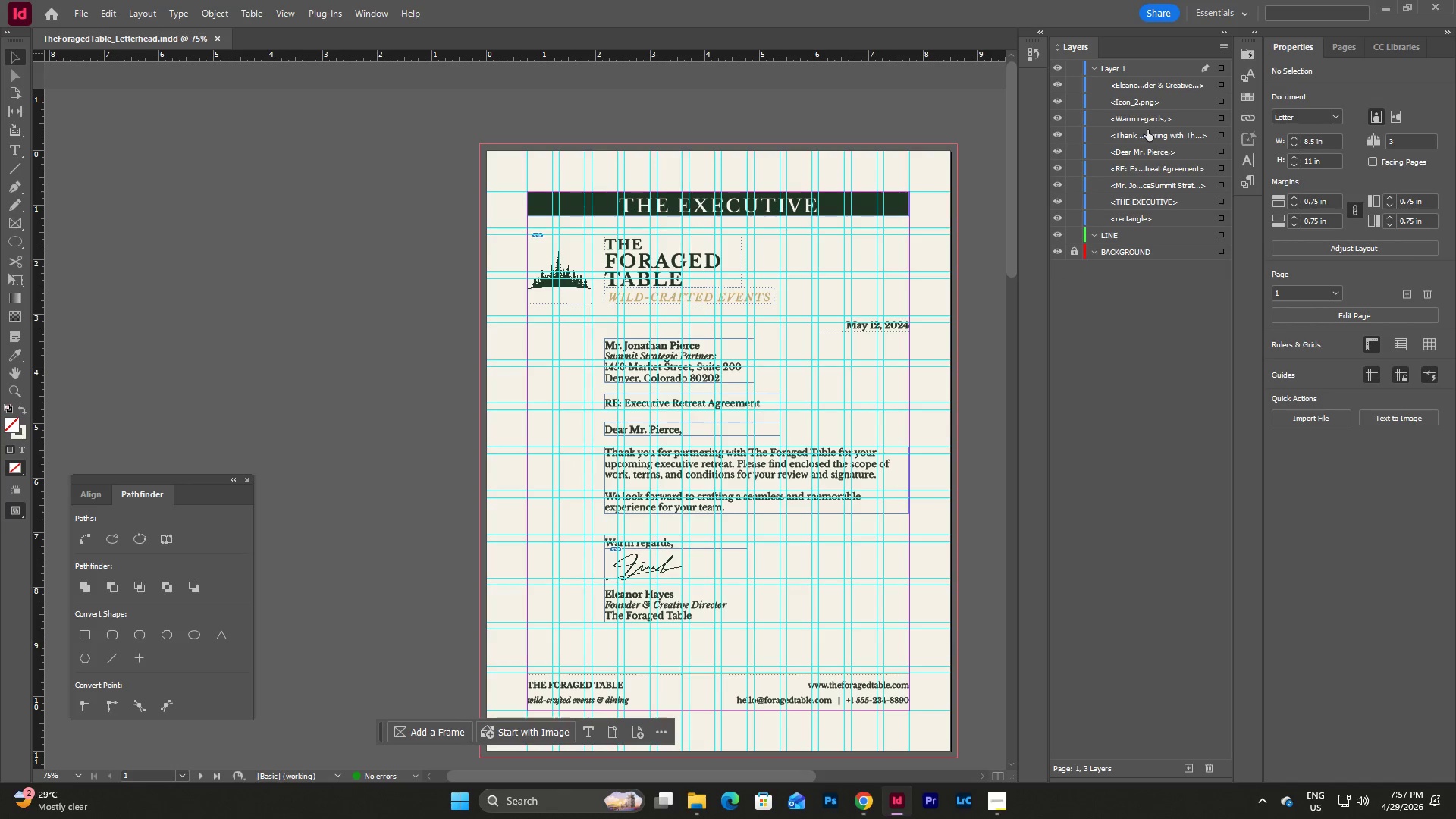 
scroll: coordinate [1147, 130], scroll_direction: up, amount: 2.0
 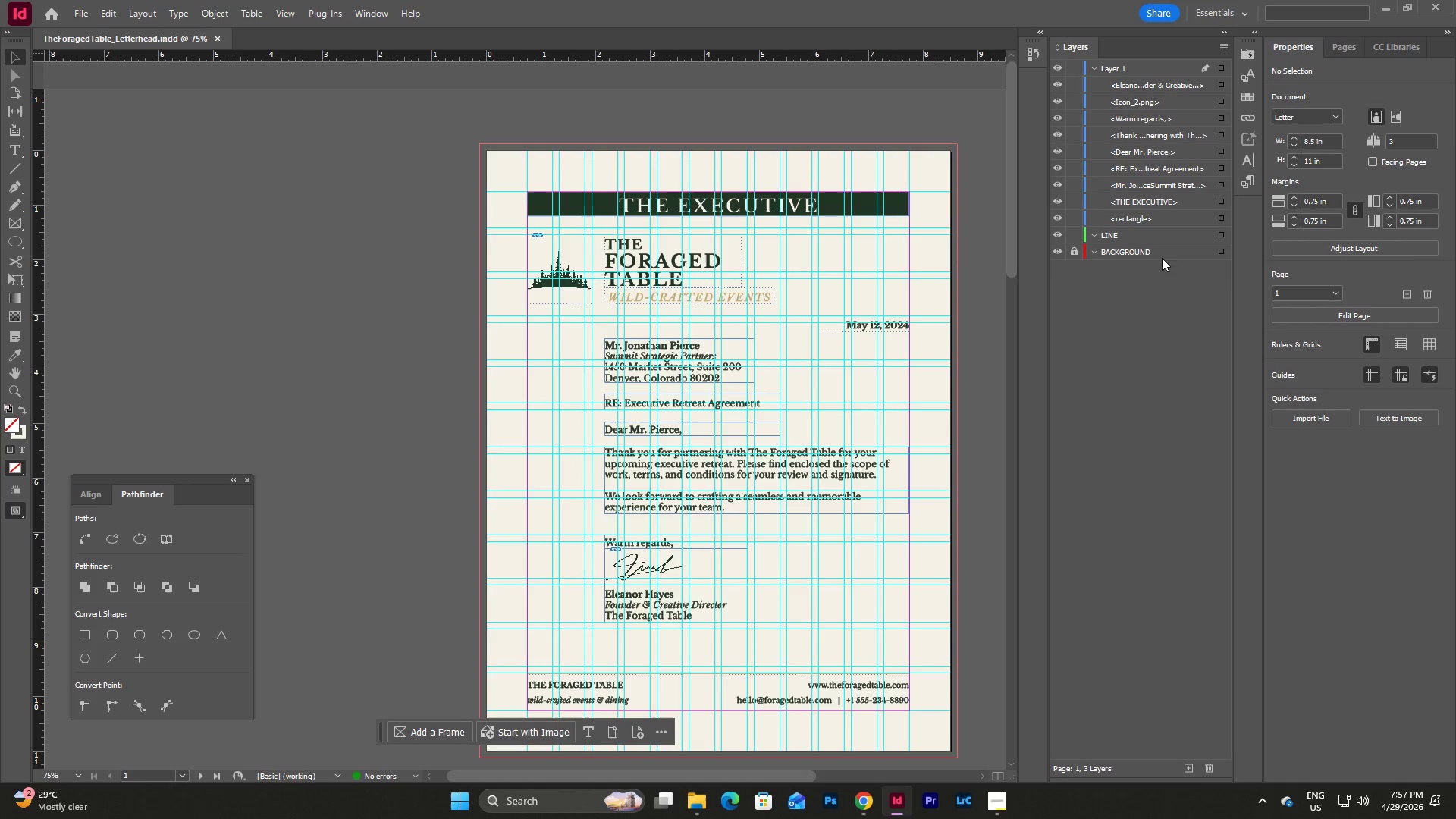 
left_click([1169, 289])
 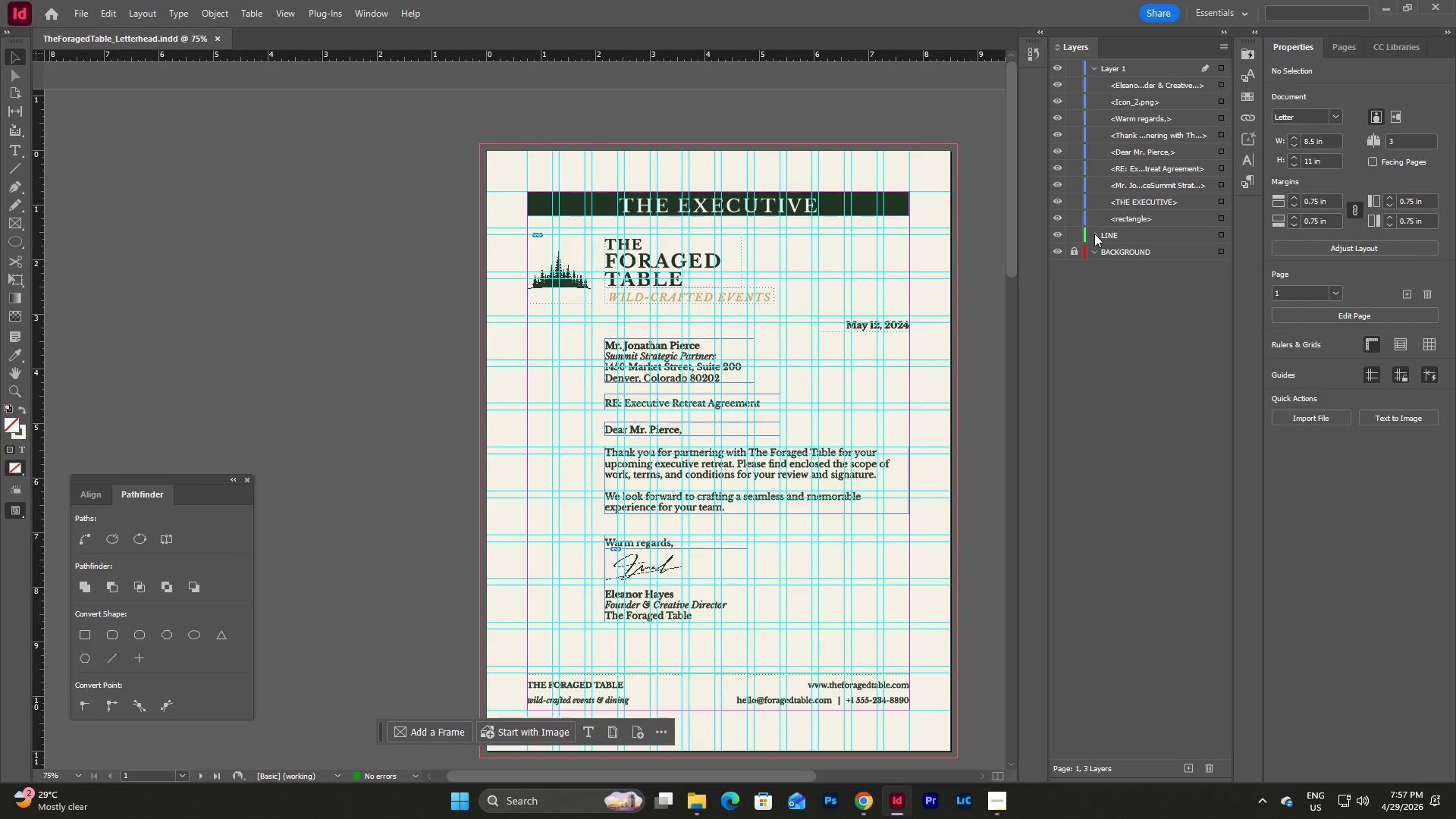 
double_click([1094, 234])
 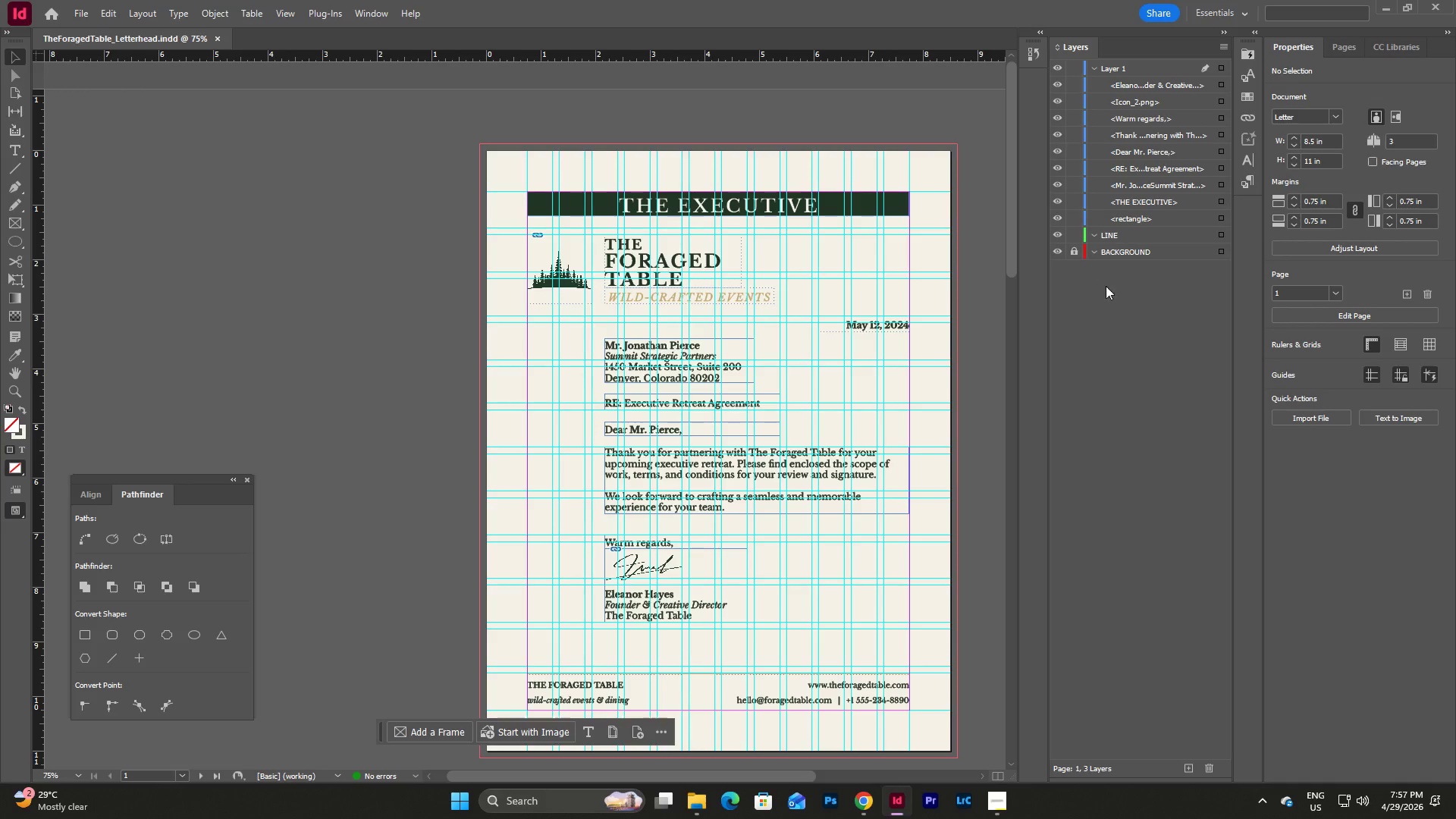 
left_click([1106, 290])
 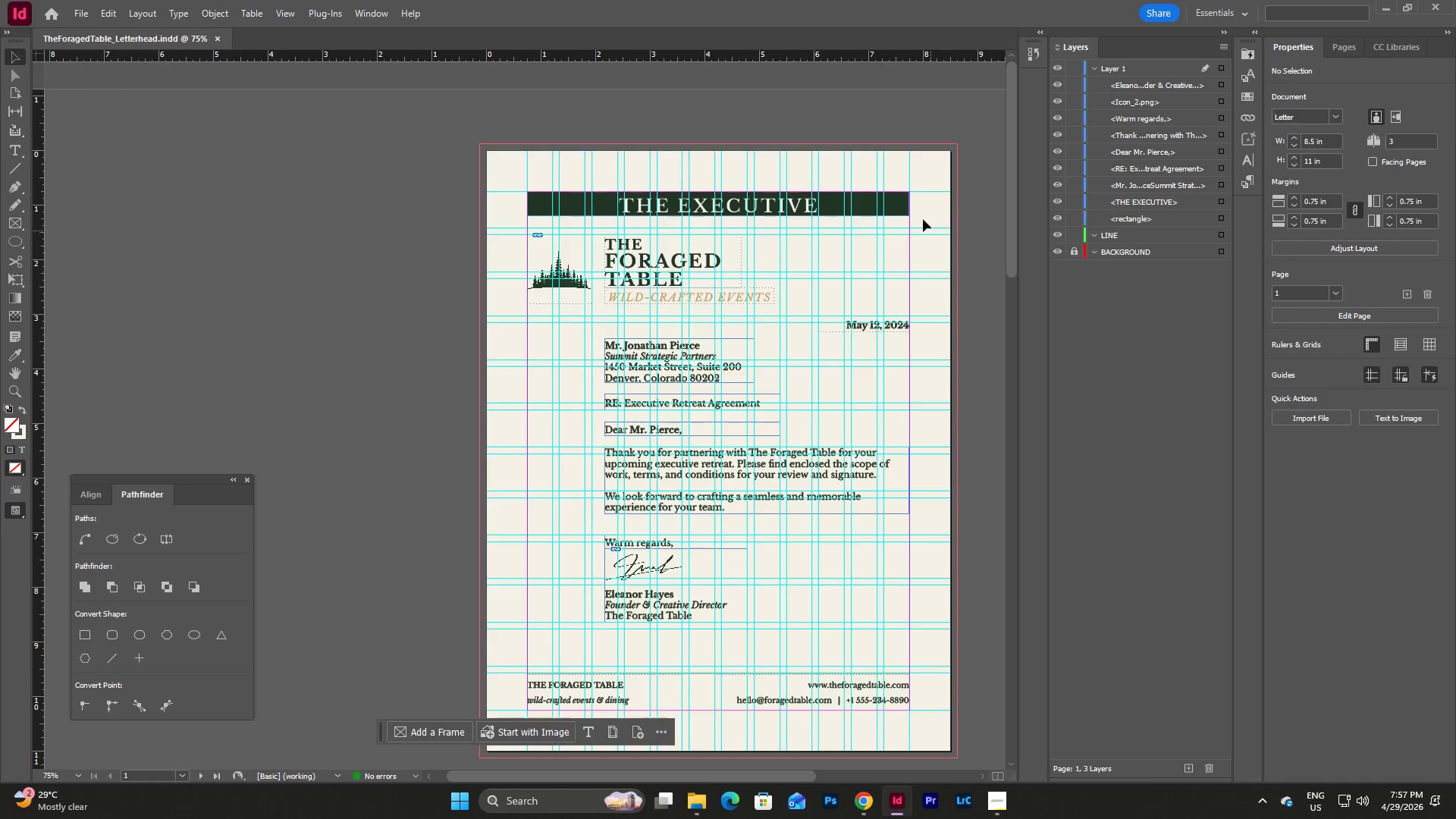 
left_click([921, 215])
 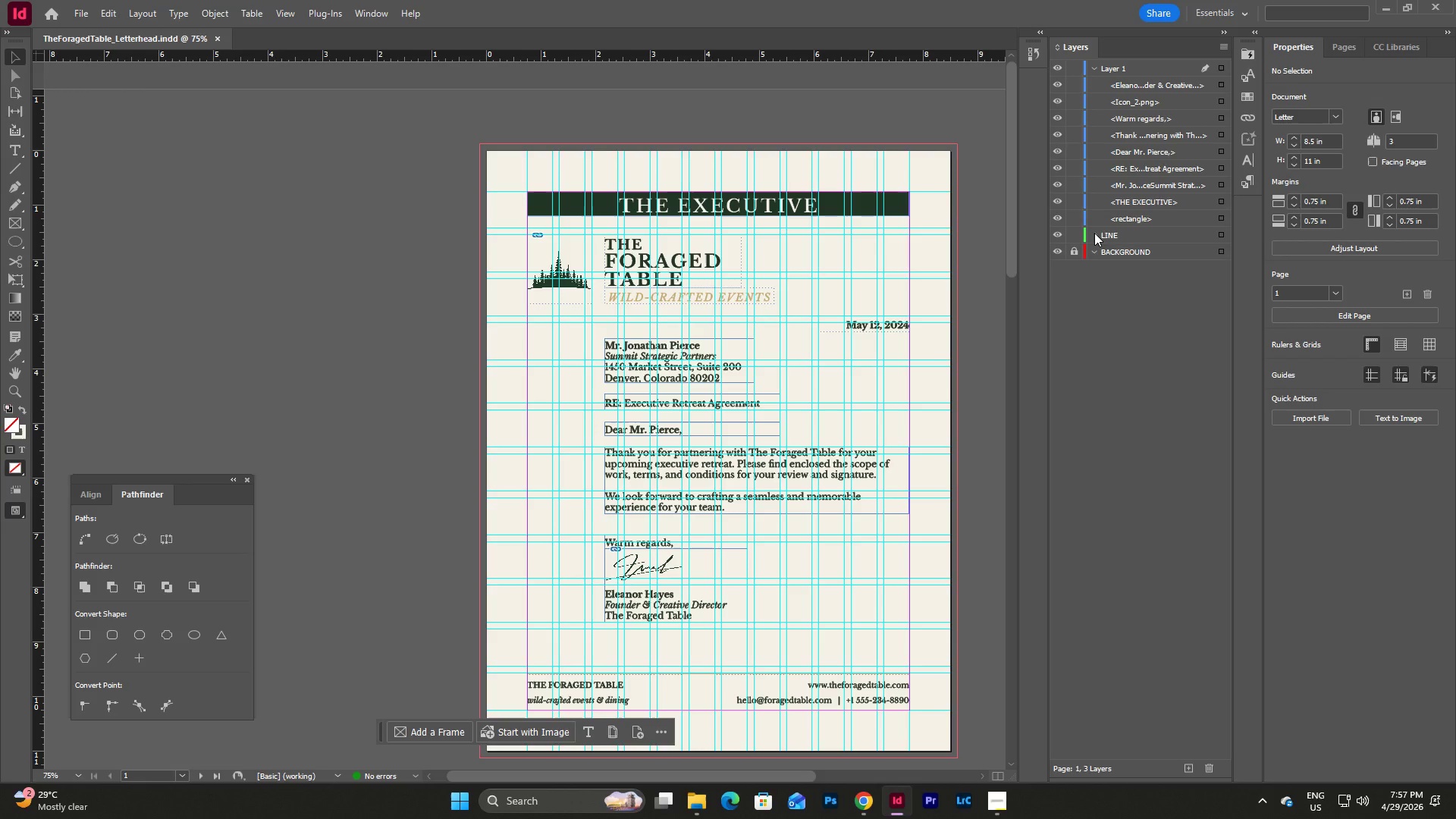 
double_click([1094, 233])
 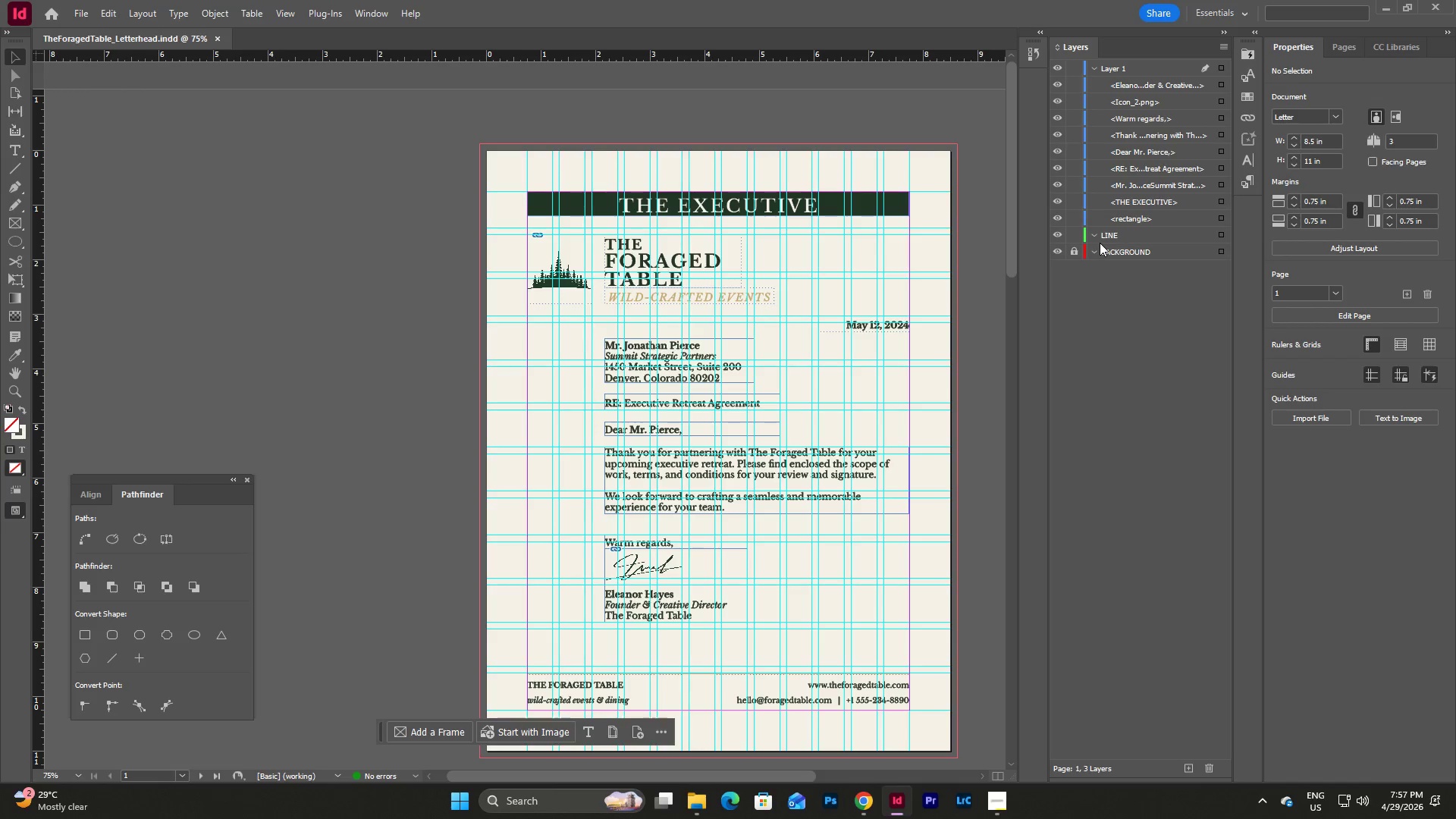 
left_click([1094, 236])
 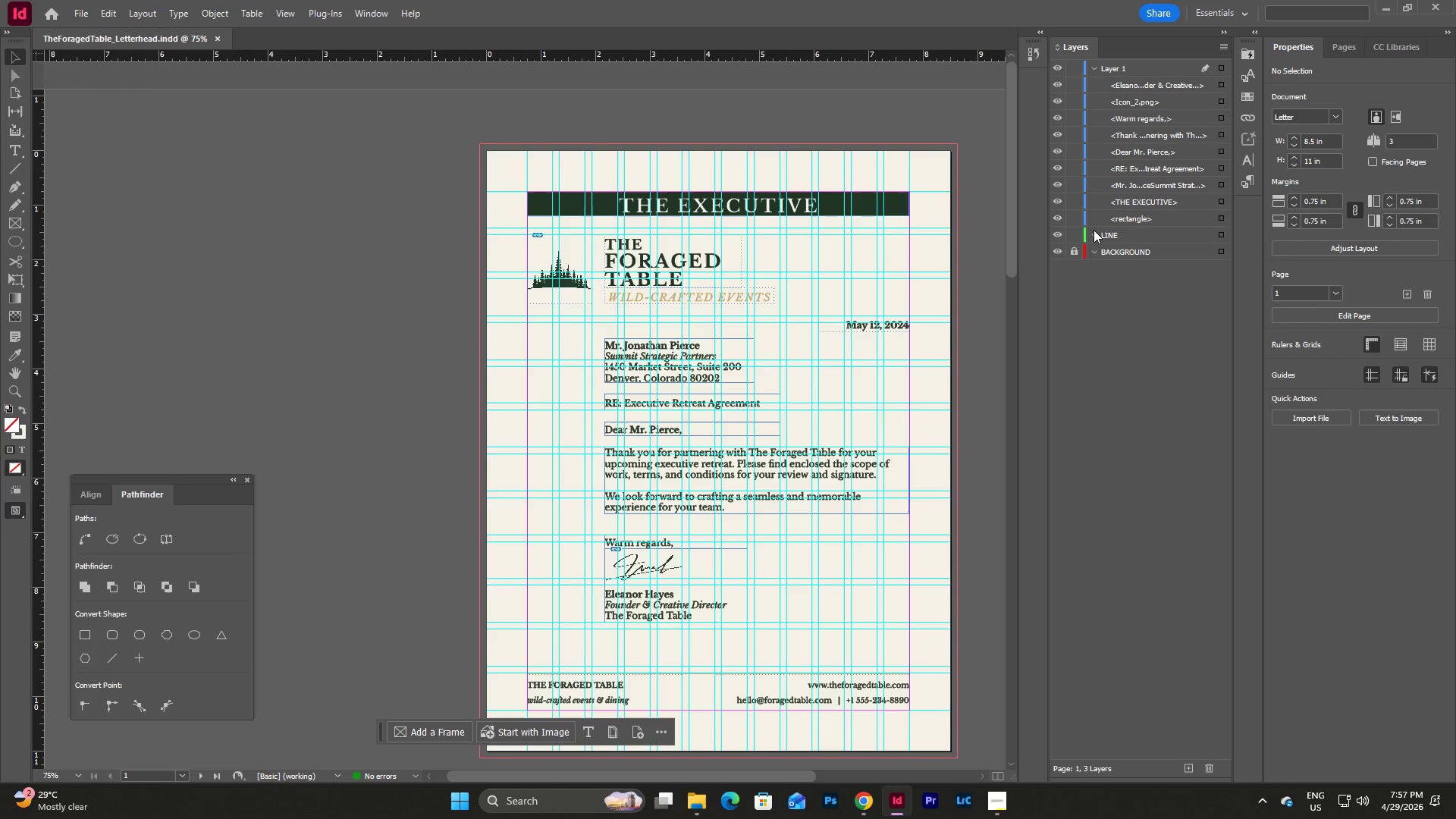 
left_click([1102, 234])
 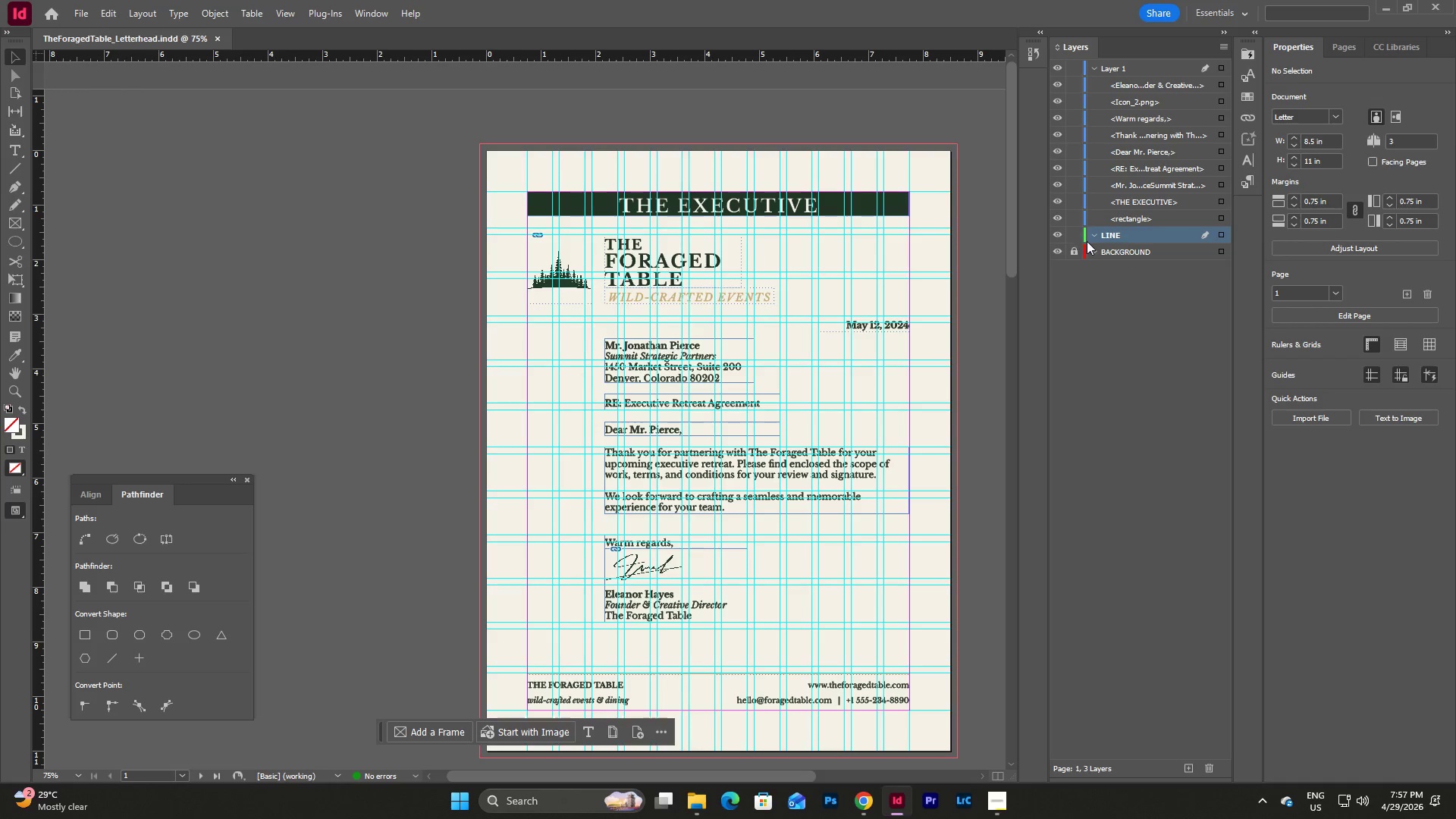 
left_click([1100, 230])
 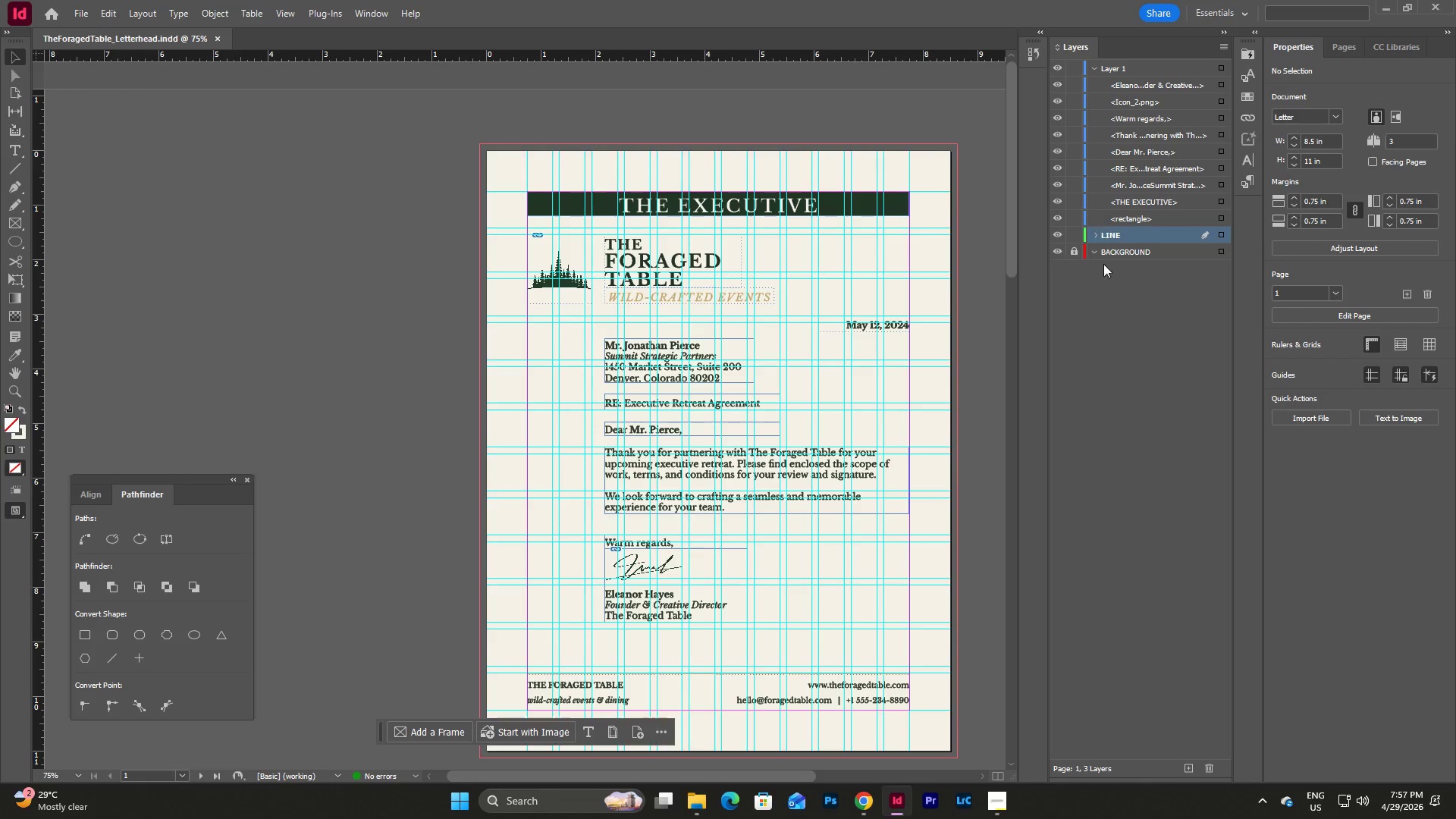 
left_click([1127, 356])
 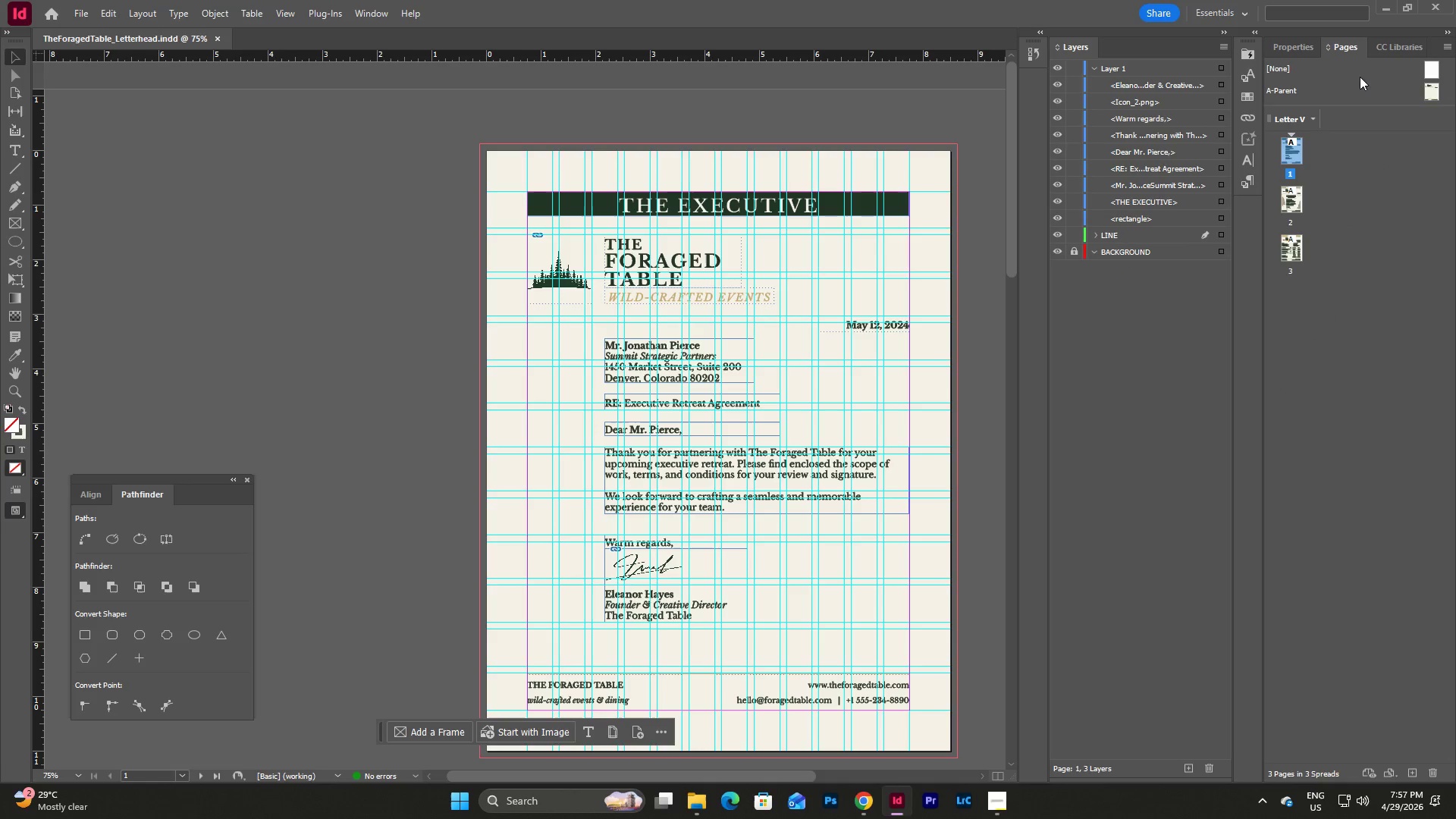 
double_click([1429, 89])
 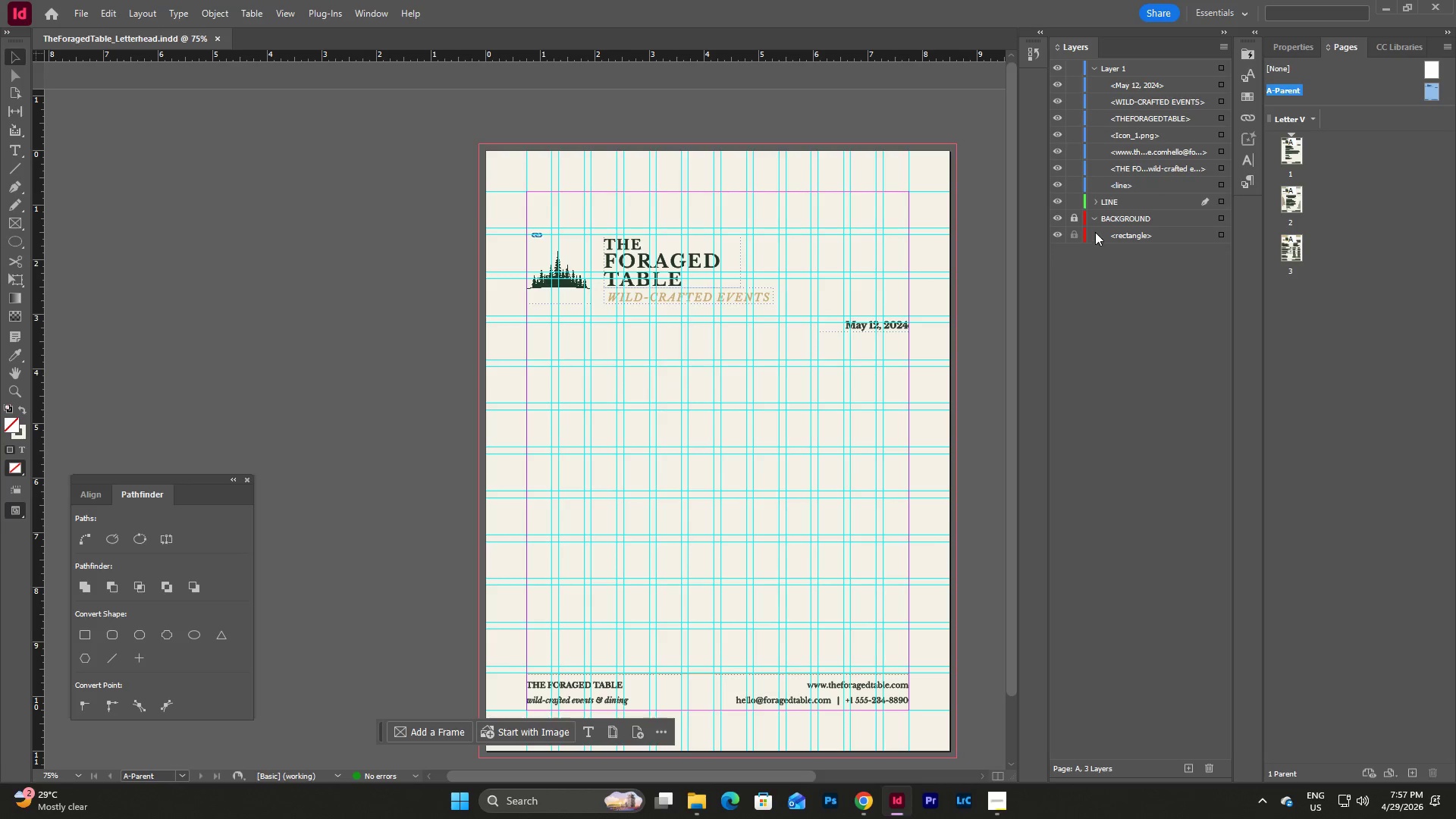 
left_click([1153, 284])
 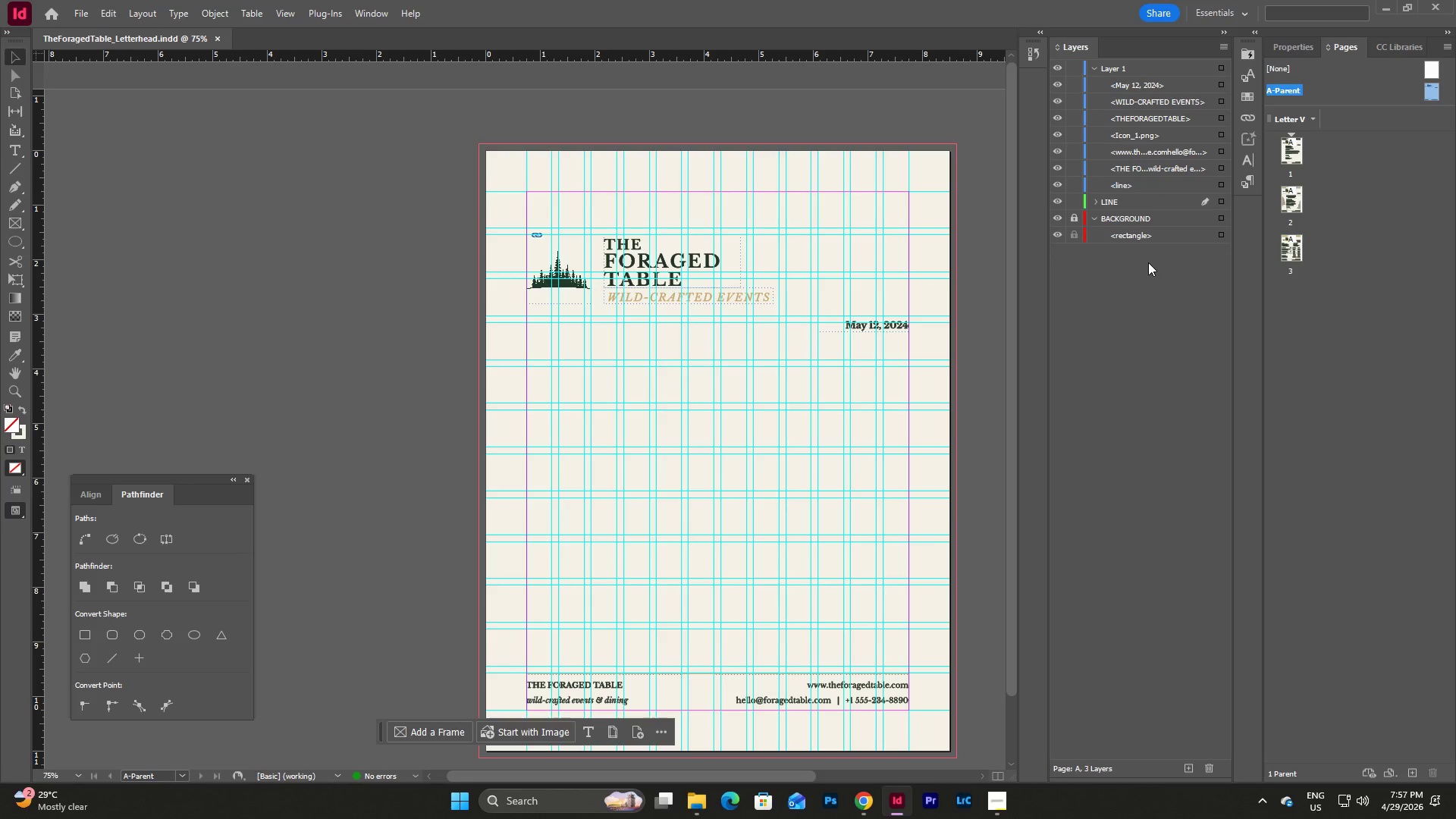 
left_click([1097, 206])
 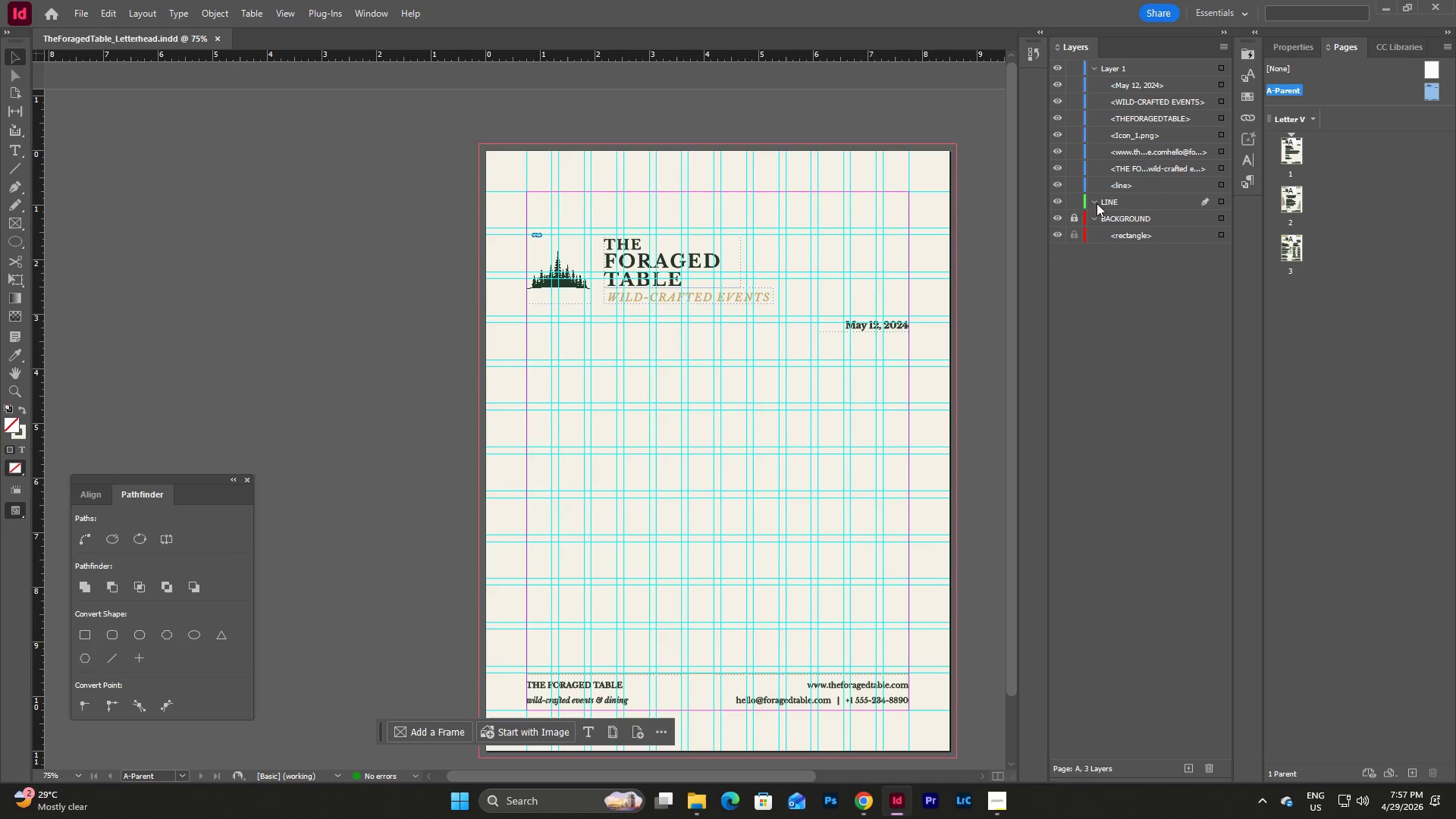 
left_click([1096, 202])
 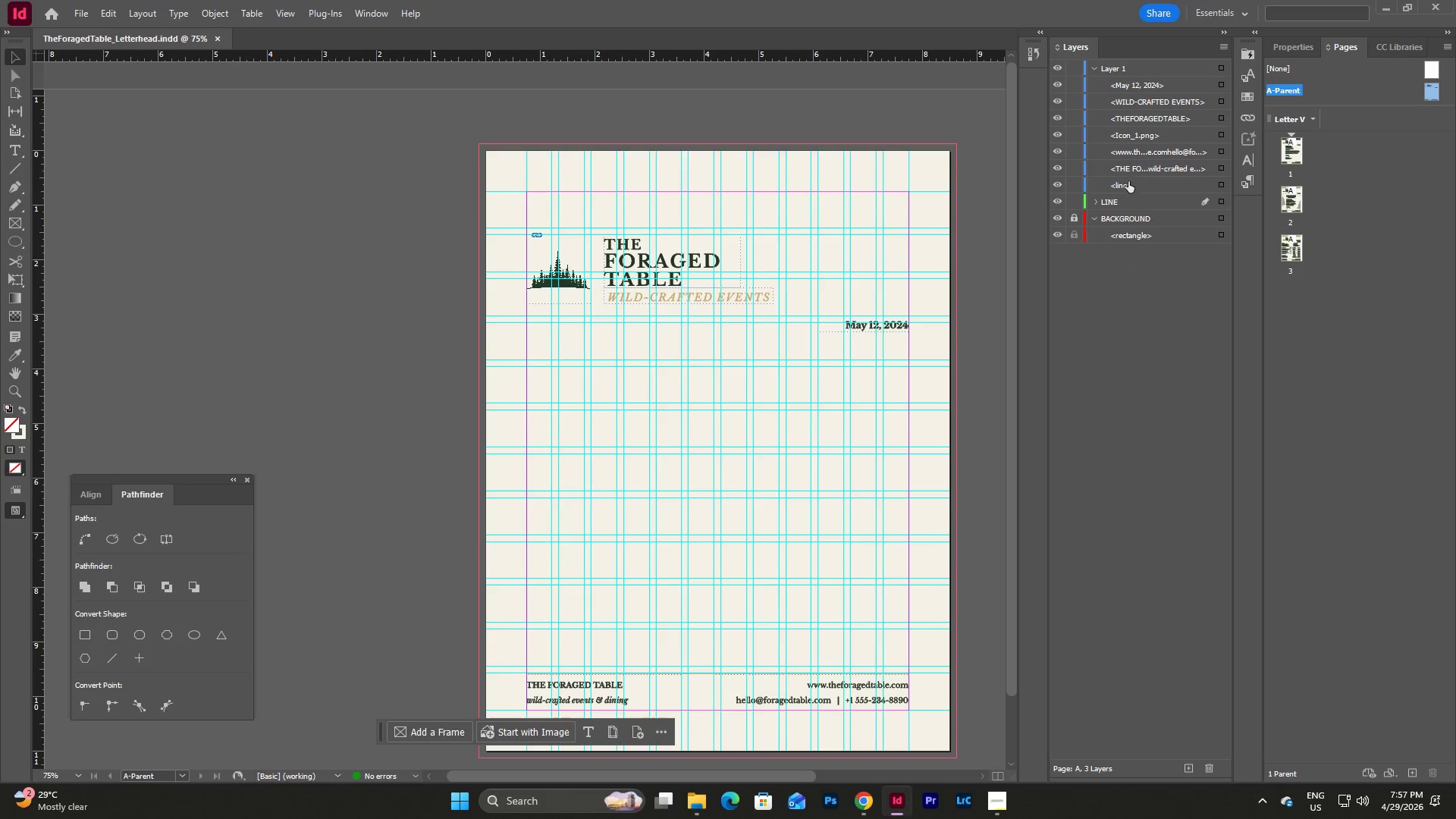 
left_click_drag(start_coordinate=[1128, 185], to_coordinate=[1128, 207])
 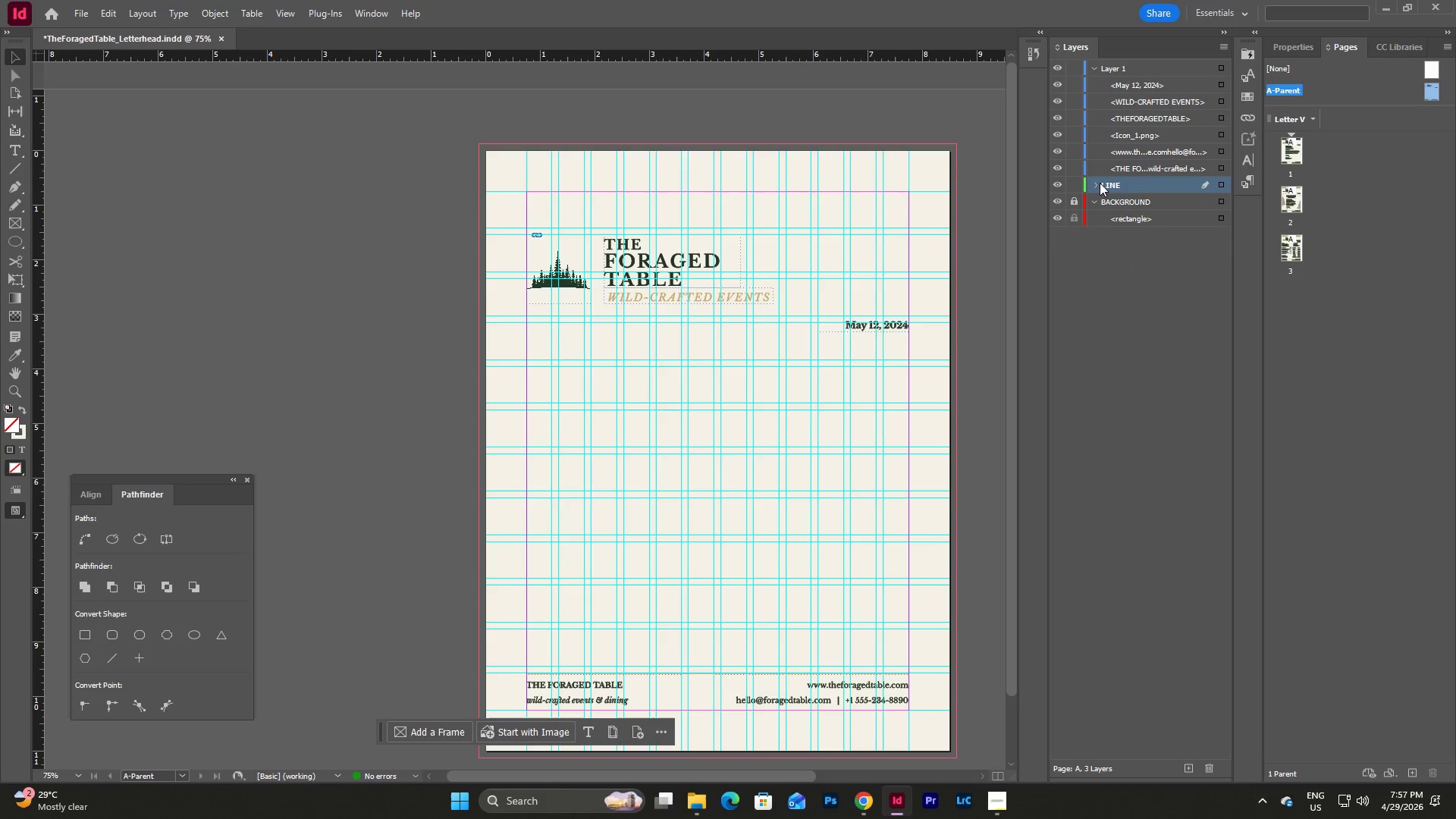 
left_click([1099, 183])
 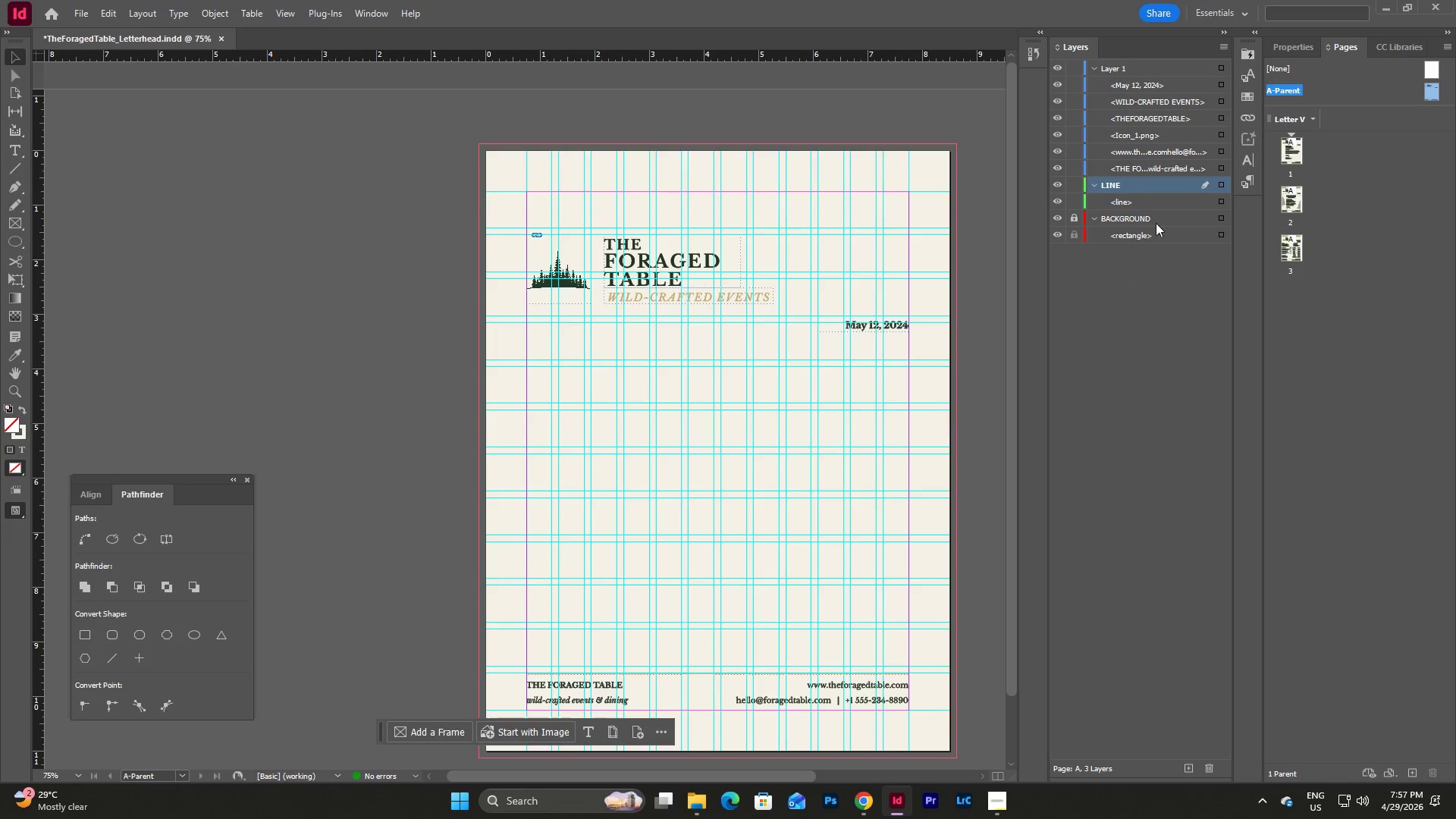 
scroll: coordinate [1159, 221], scroll_direction: up, amount: 2.0
 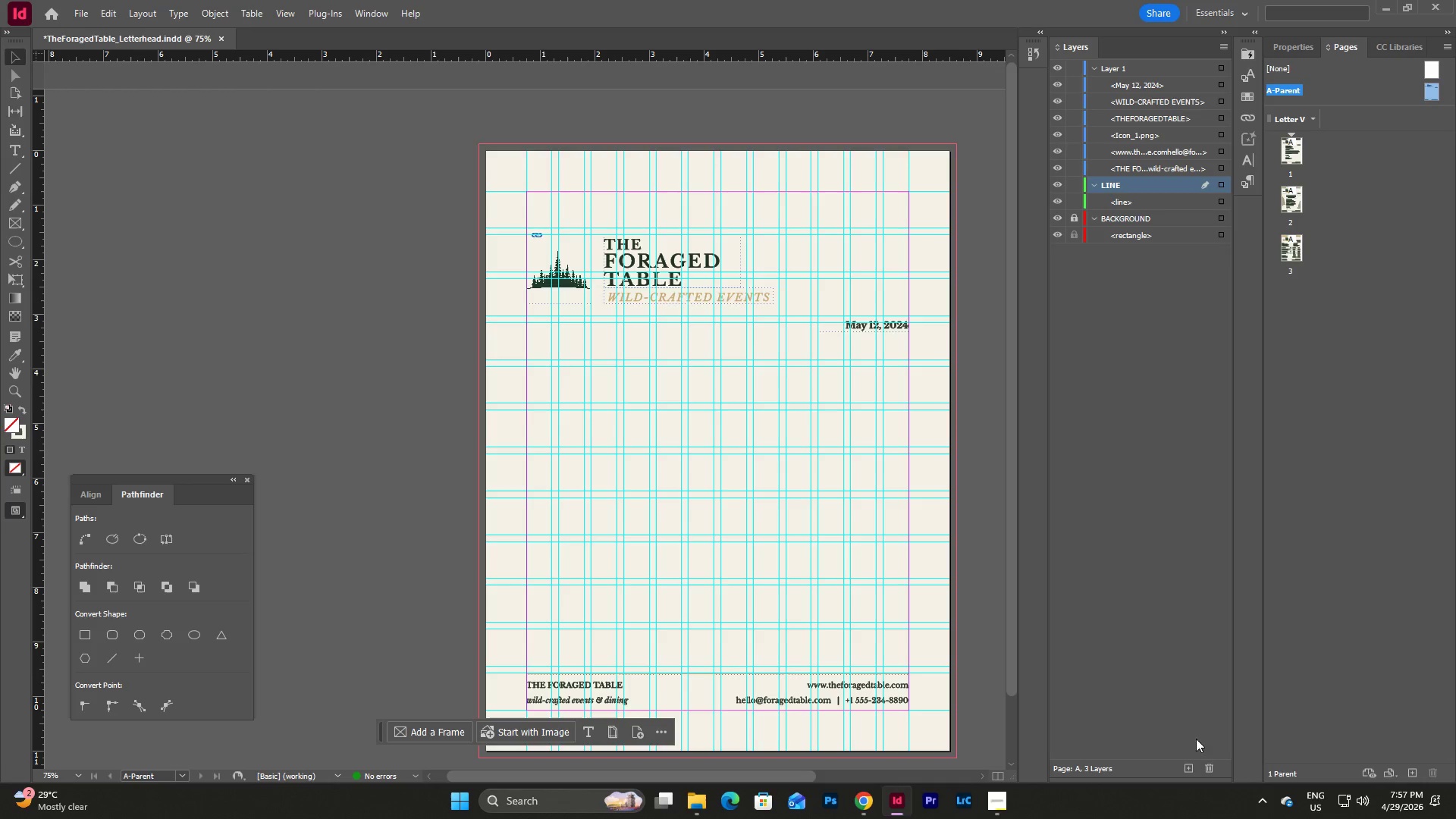 
left_click([1191, 765])
 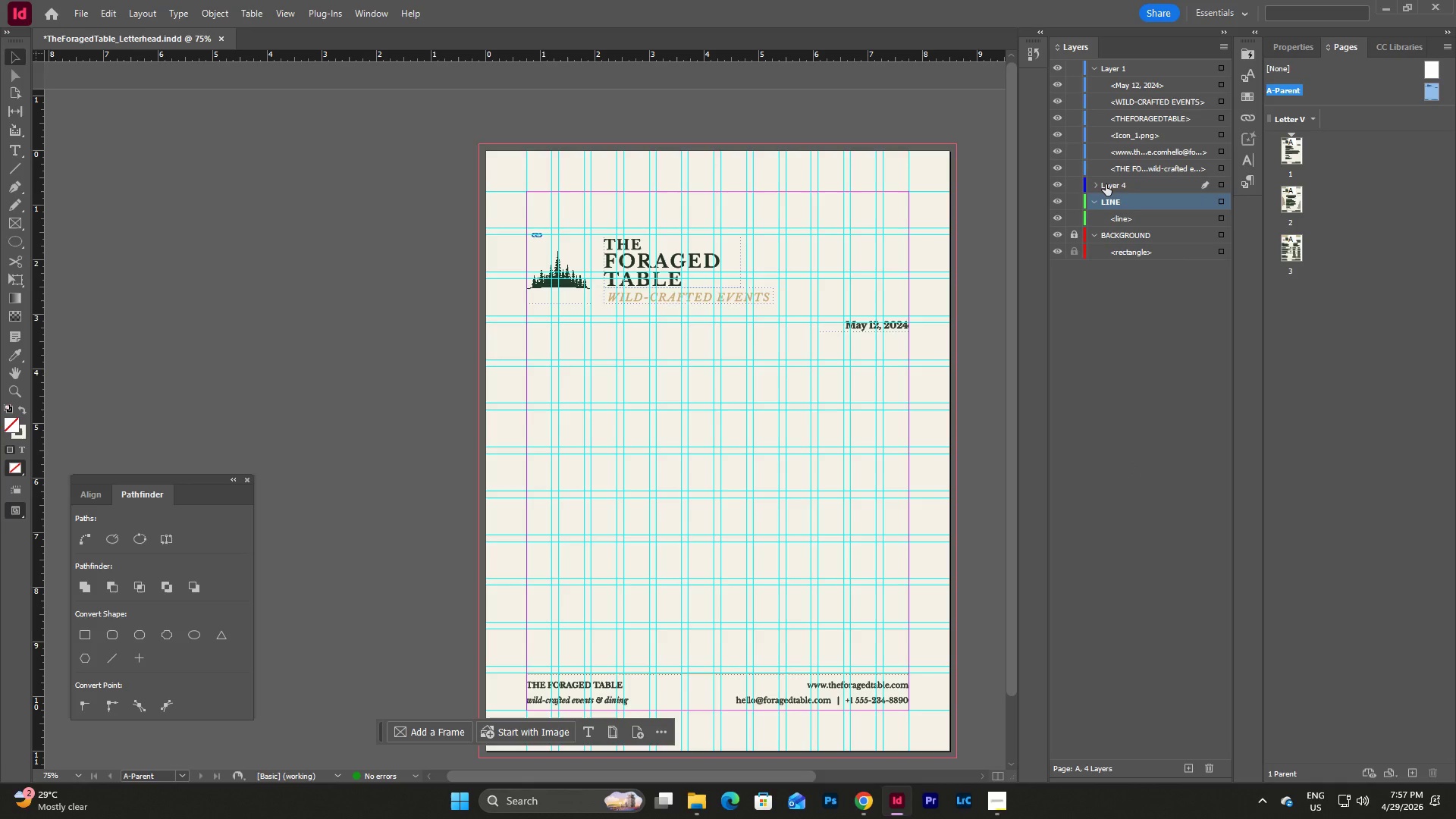 
double_click([1106, 184])
 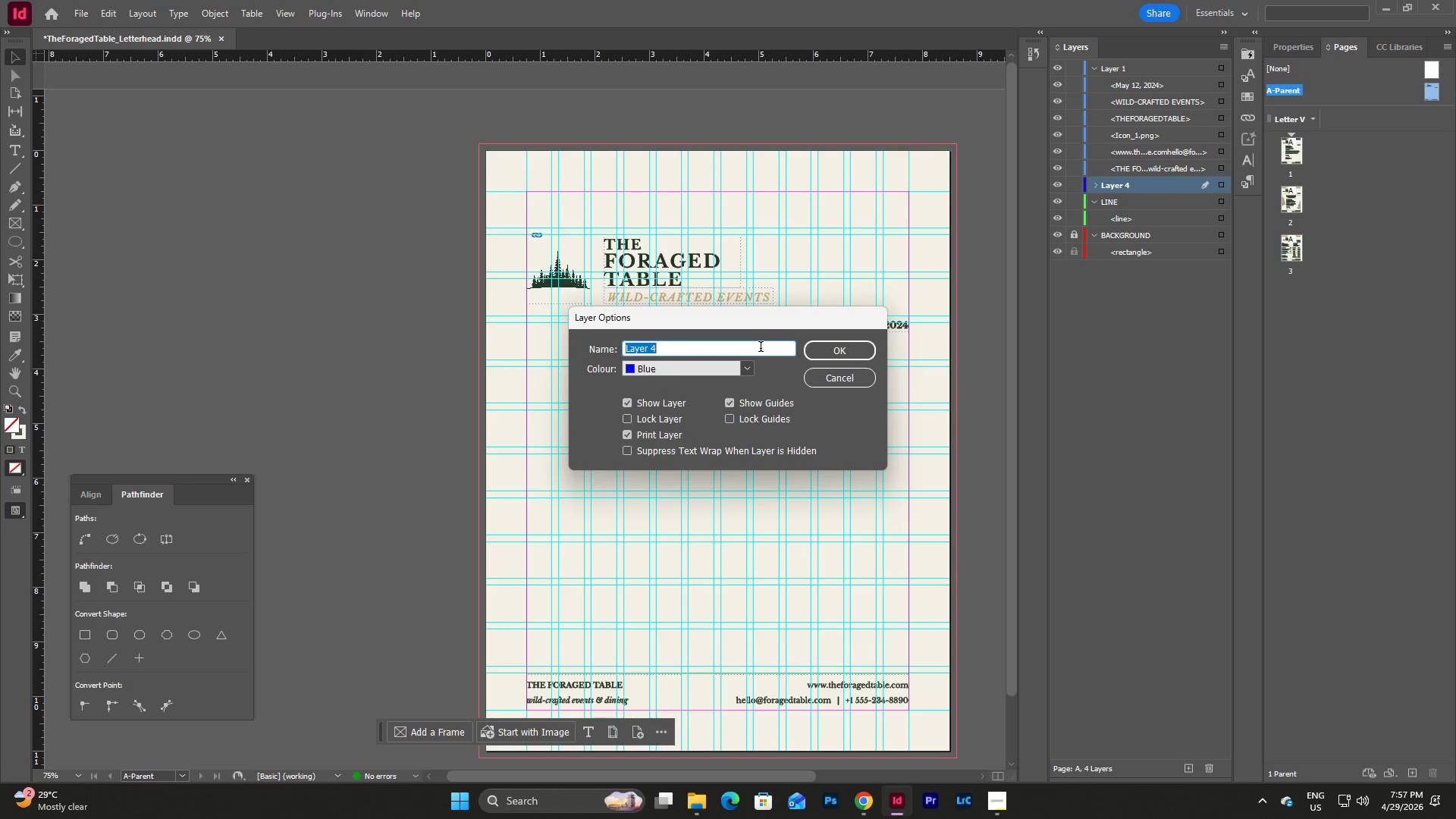 
type(IMAGE)
 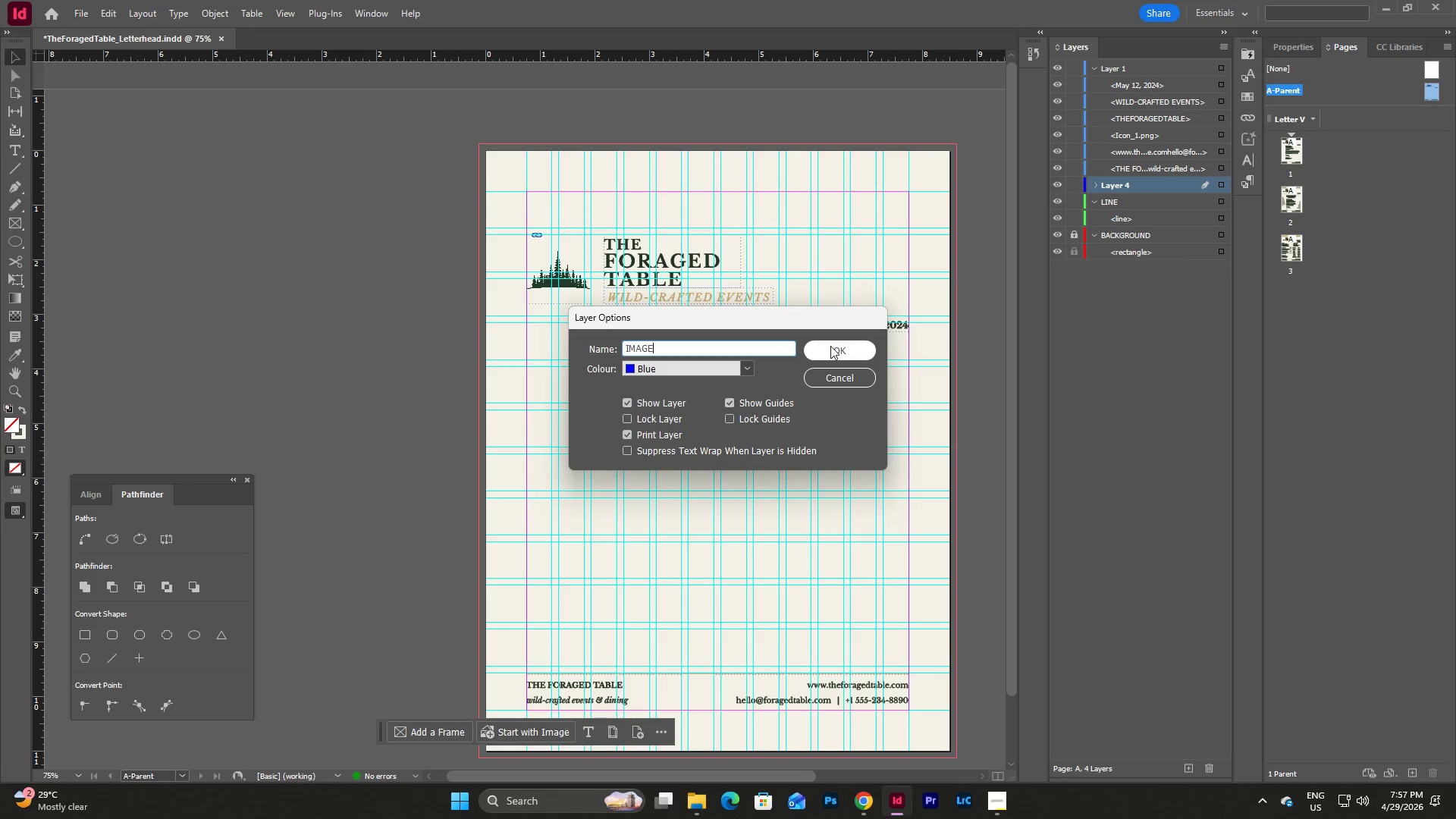 
left_click([833, 348])
 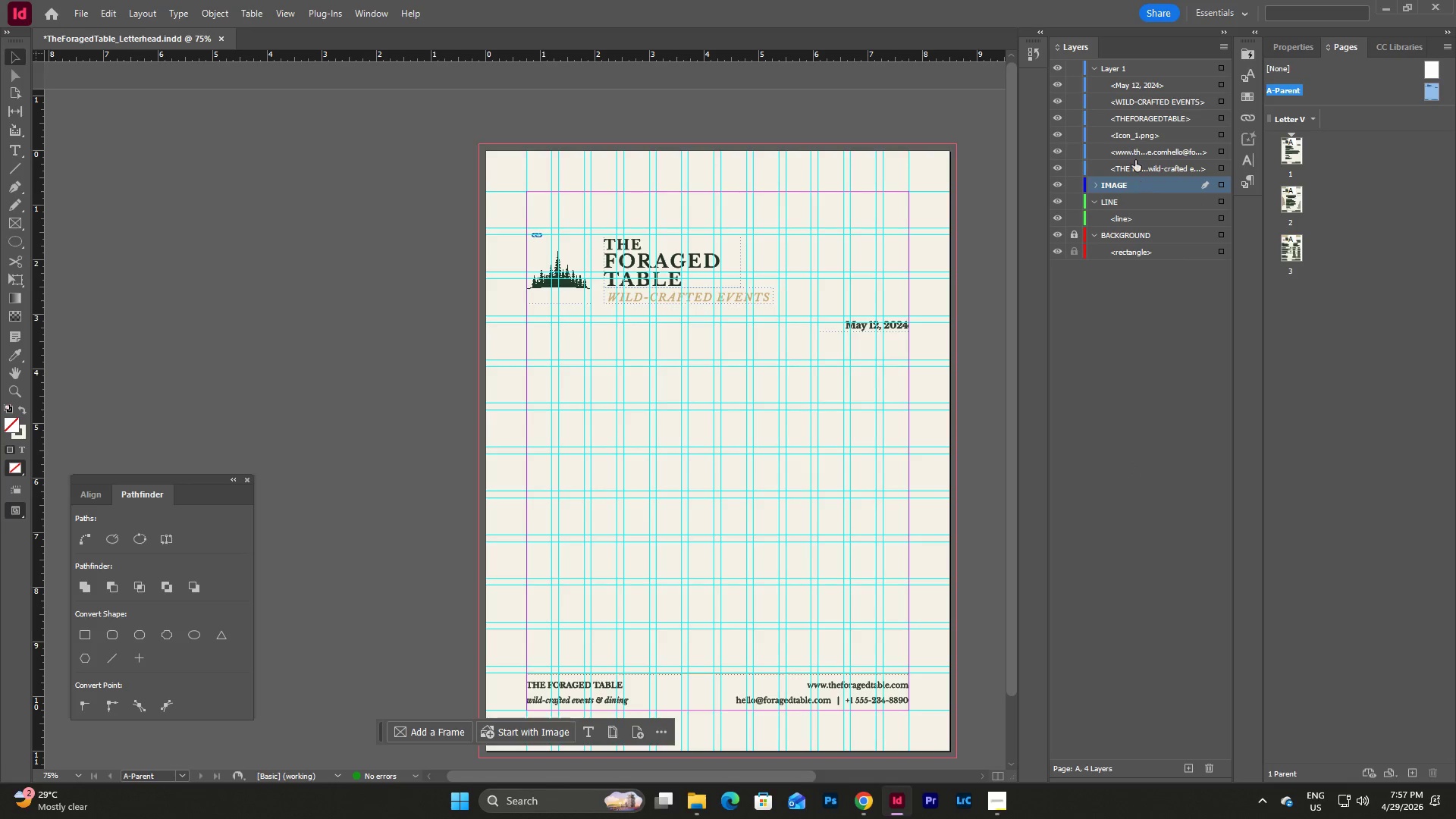 
left_click_drag(start_coordinate=[1140, 130], to_coordinate=[1134, 191])
 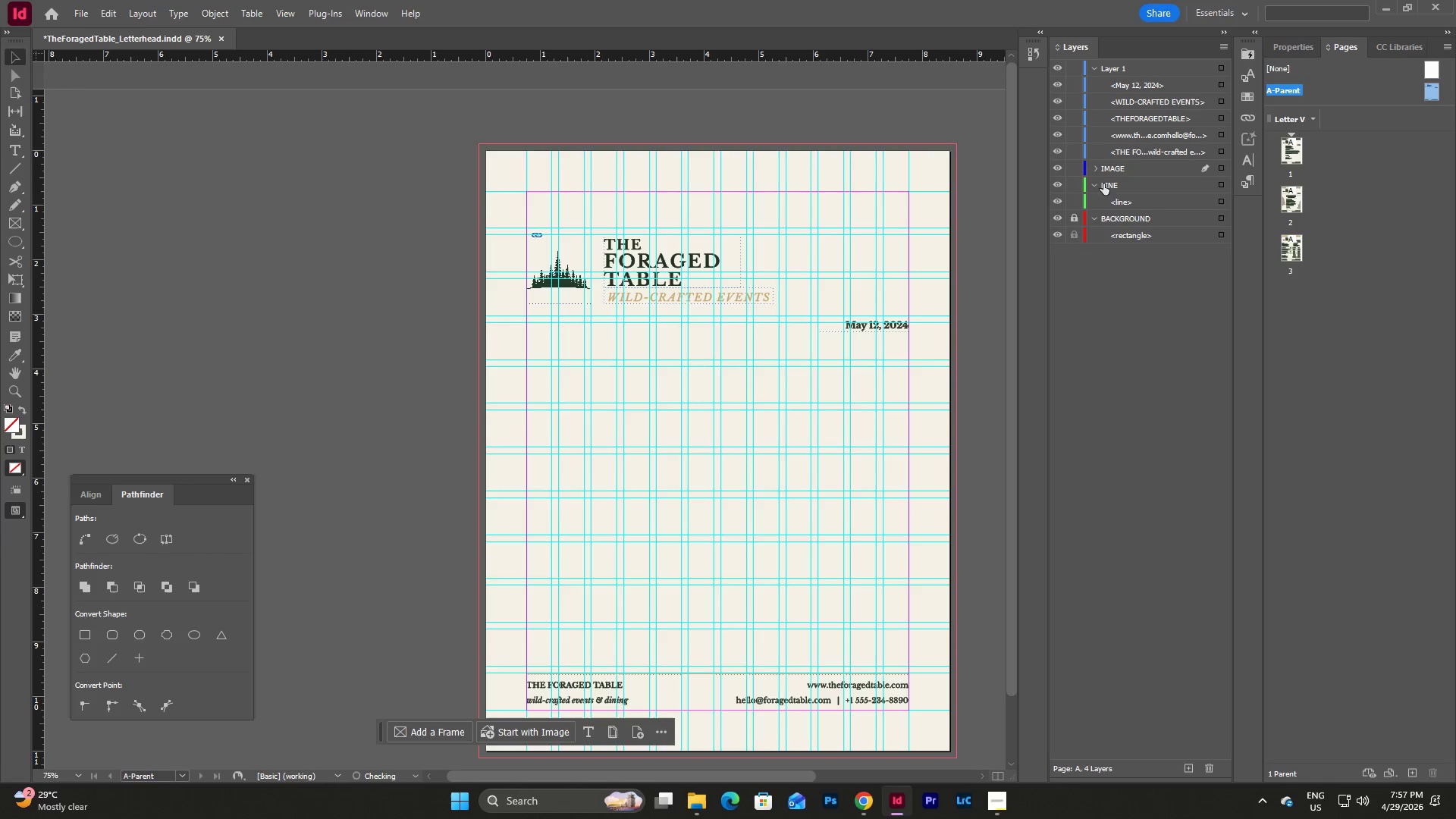 
left_click([1094, 184])
 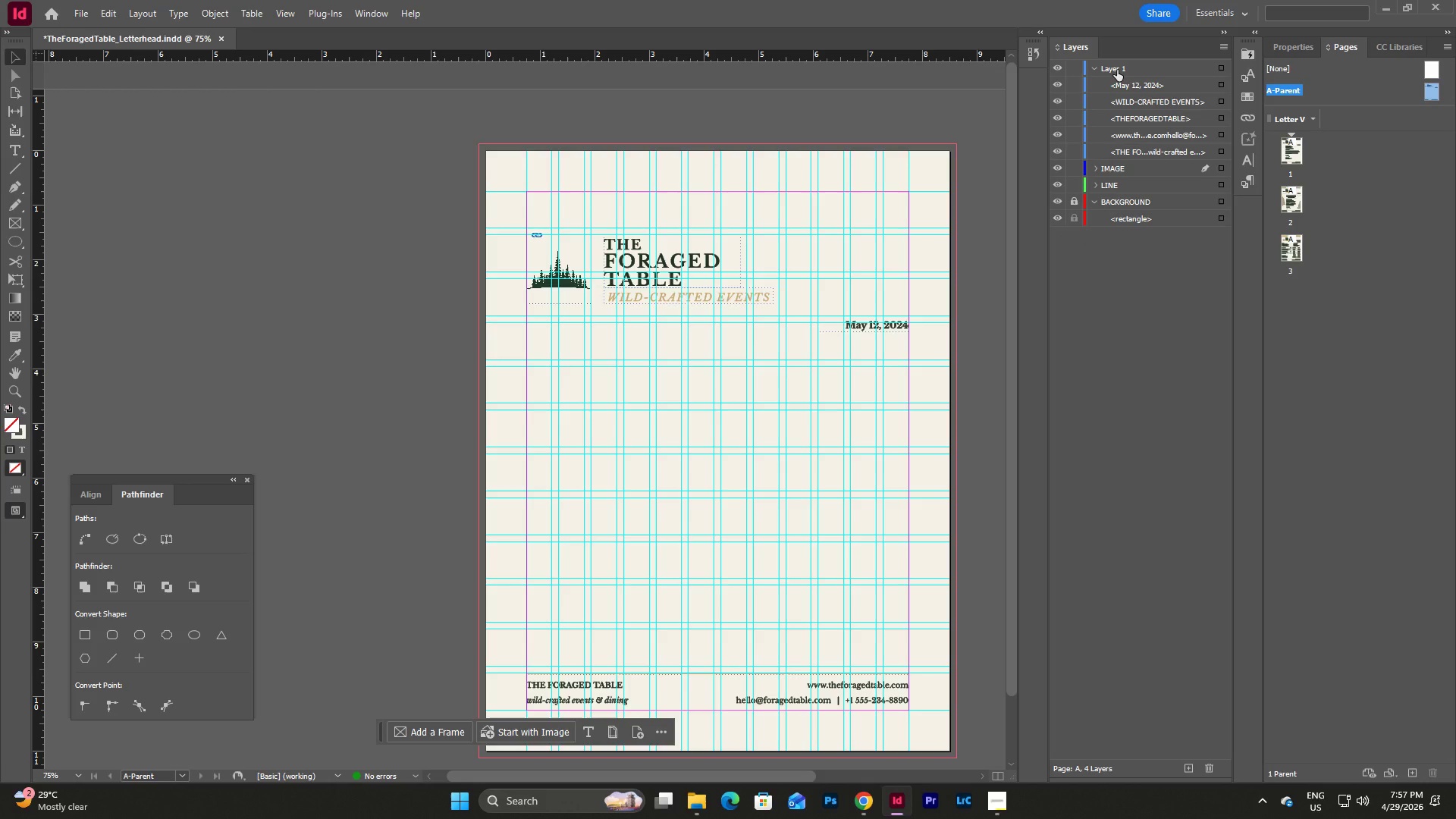 
double_click([1117, 70])
 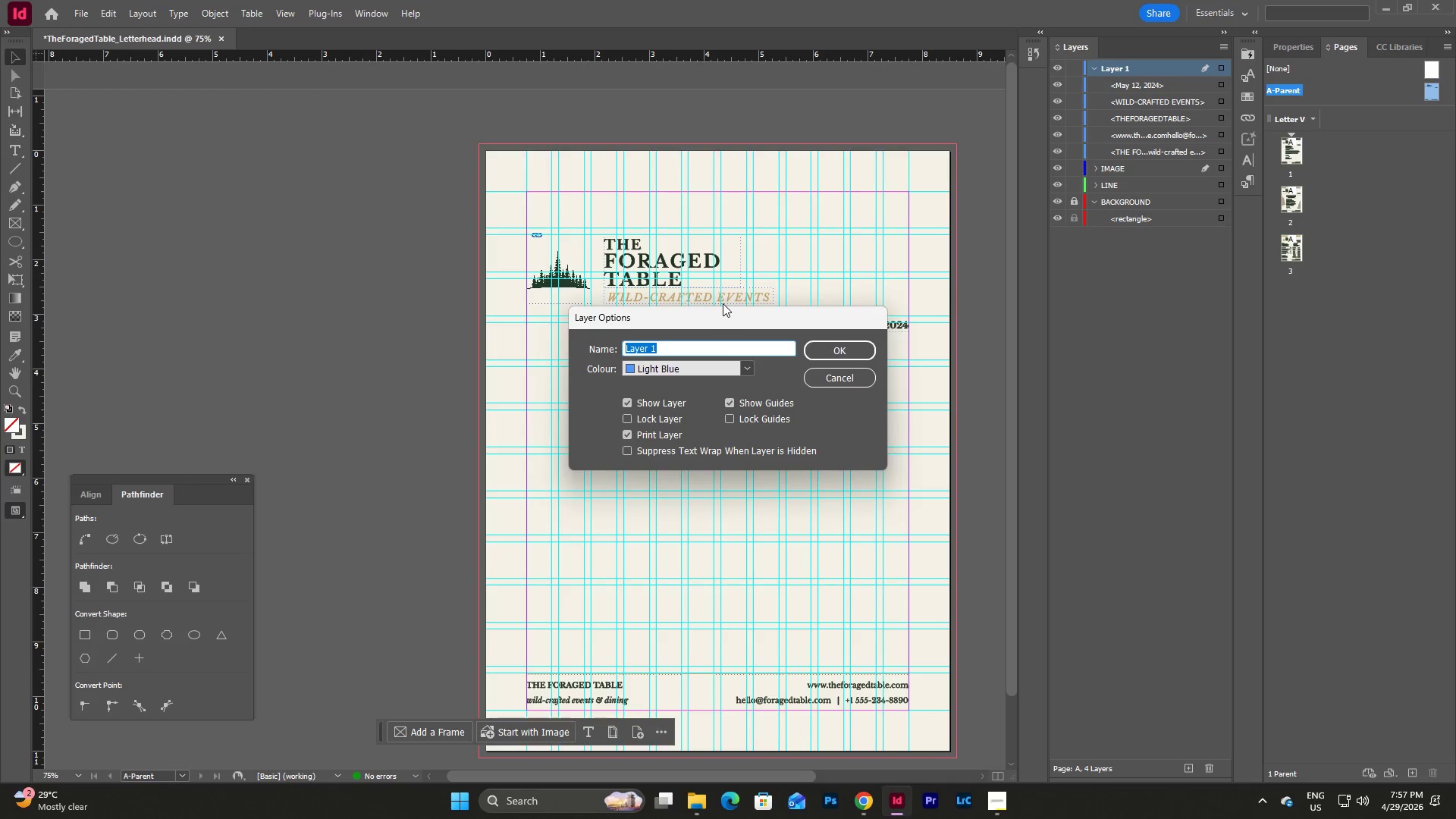 
type(TEXT)
 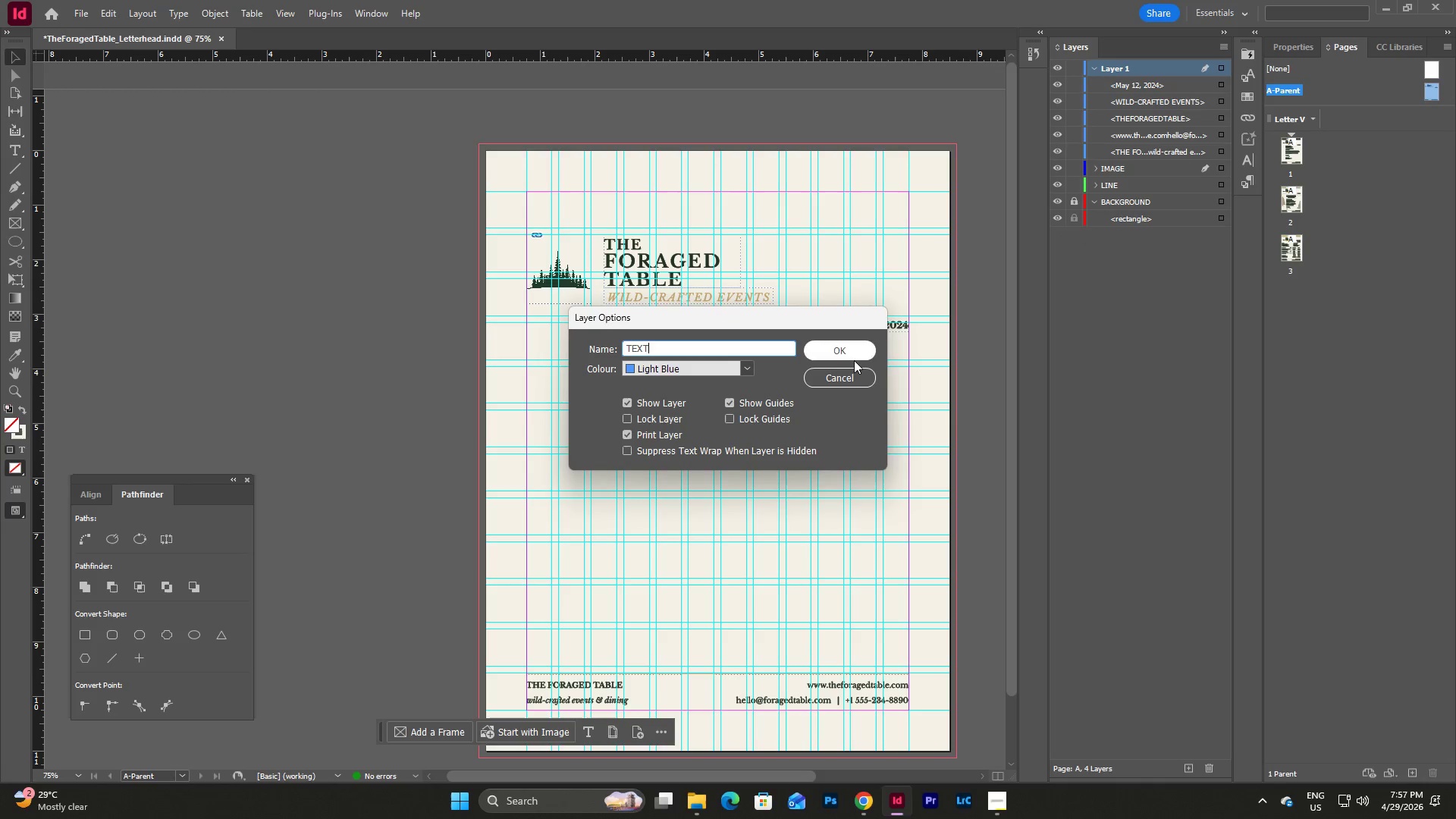 
left_click([860, 356])
 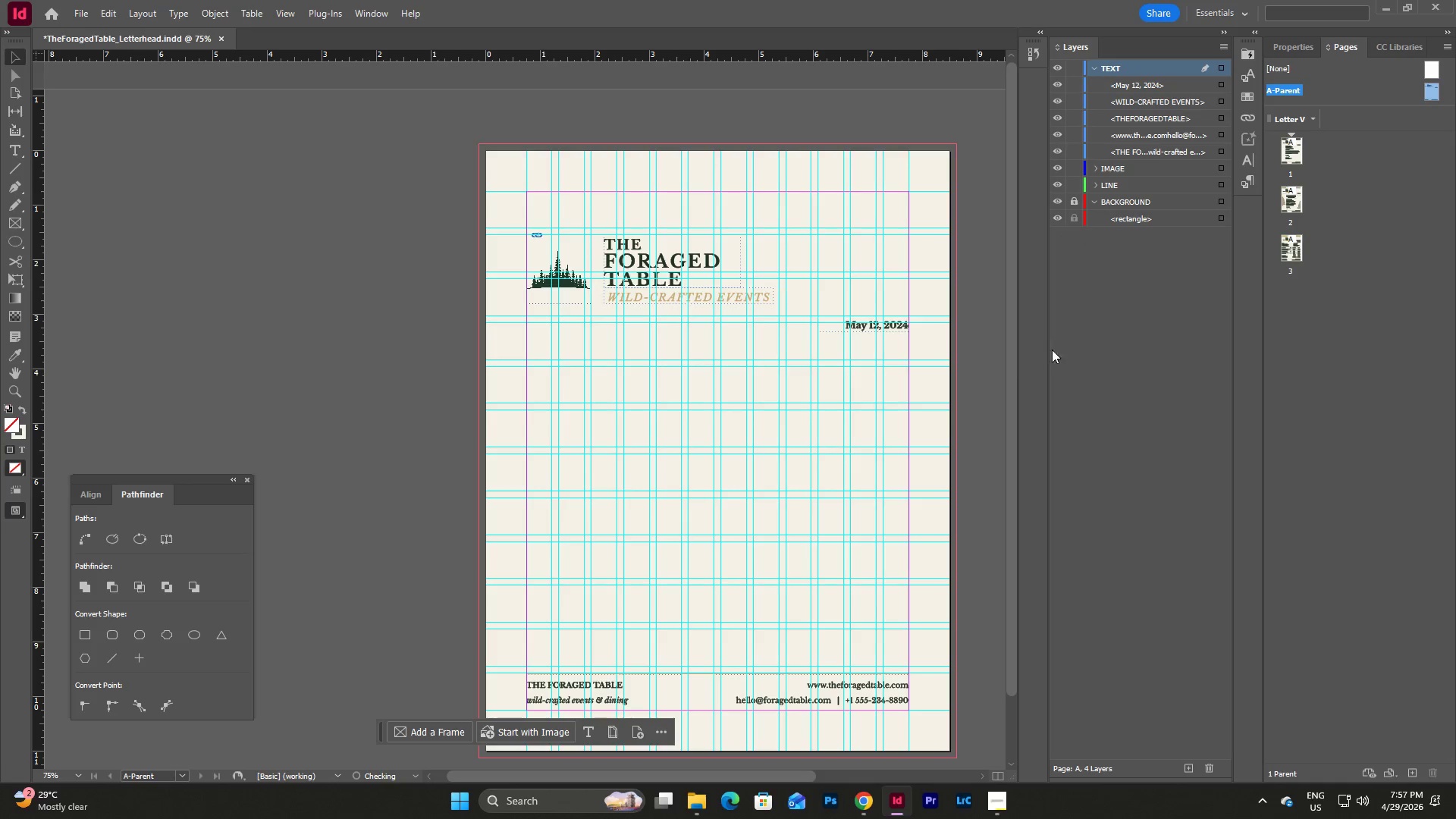 
left_click([1142, 340])
 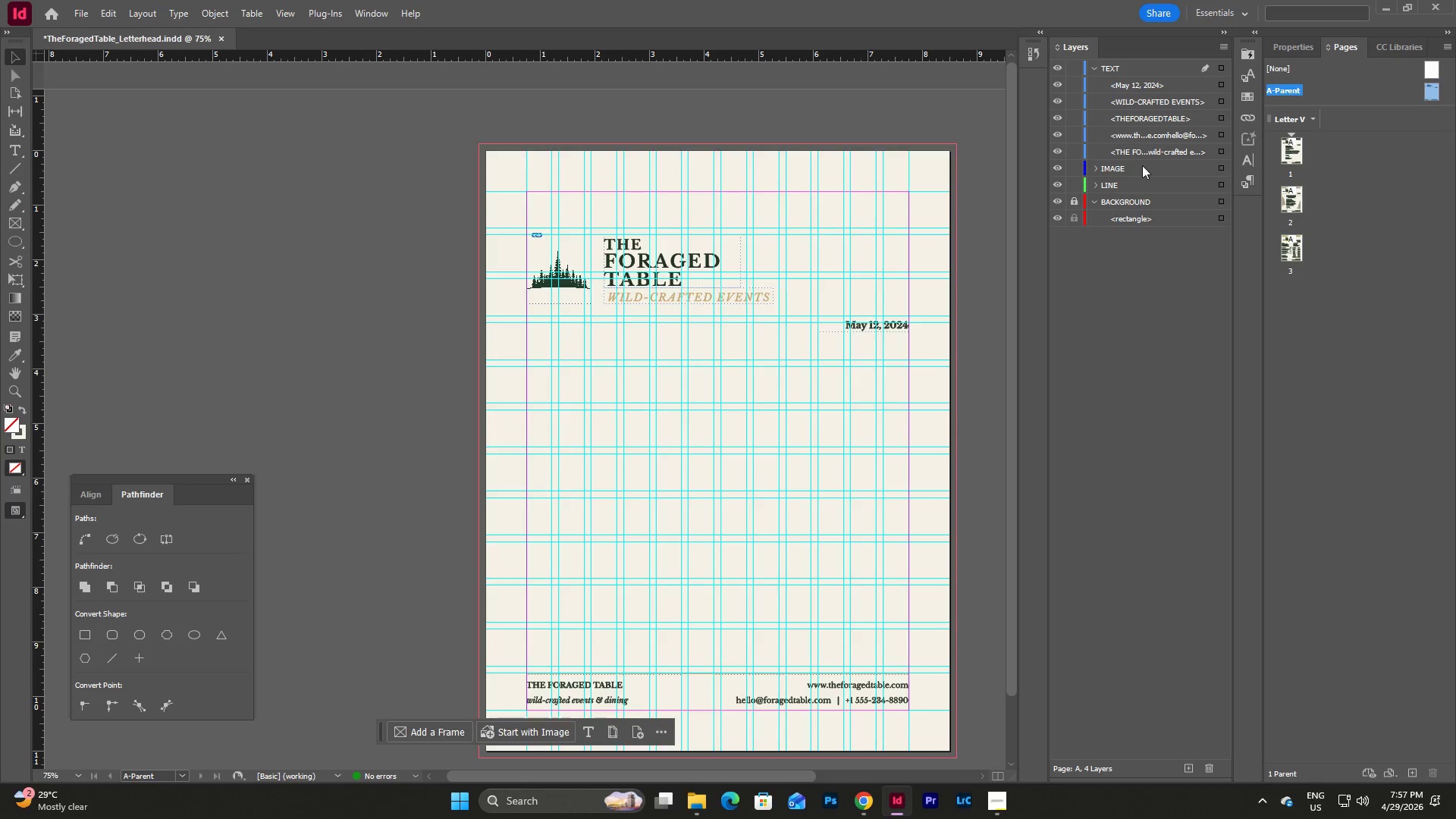 
left_click([1094, 68])
 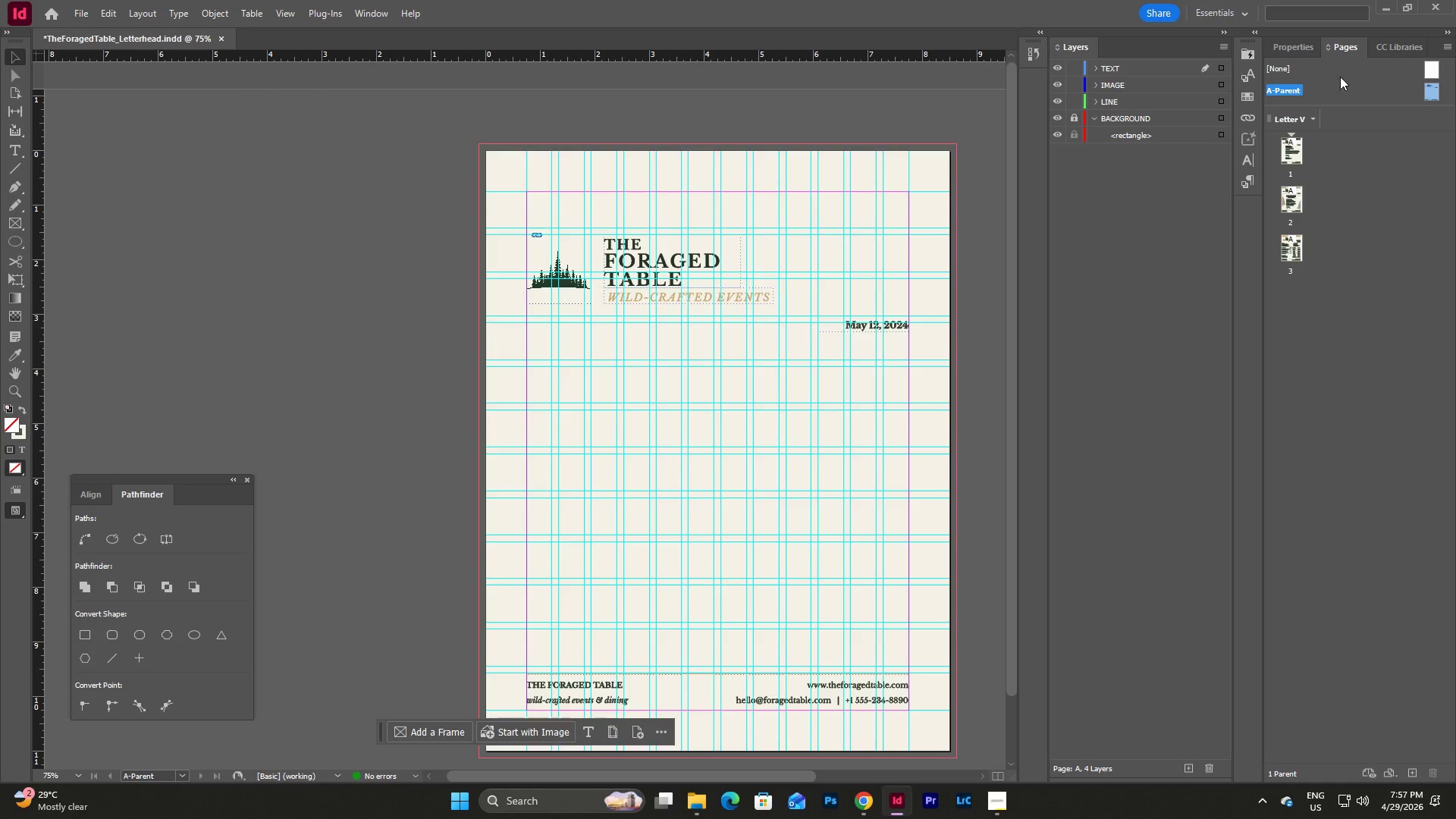 
double_click([1291, 152])
 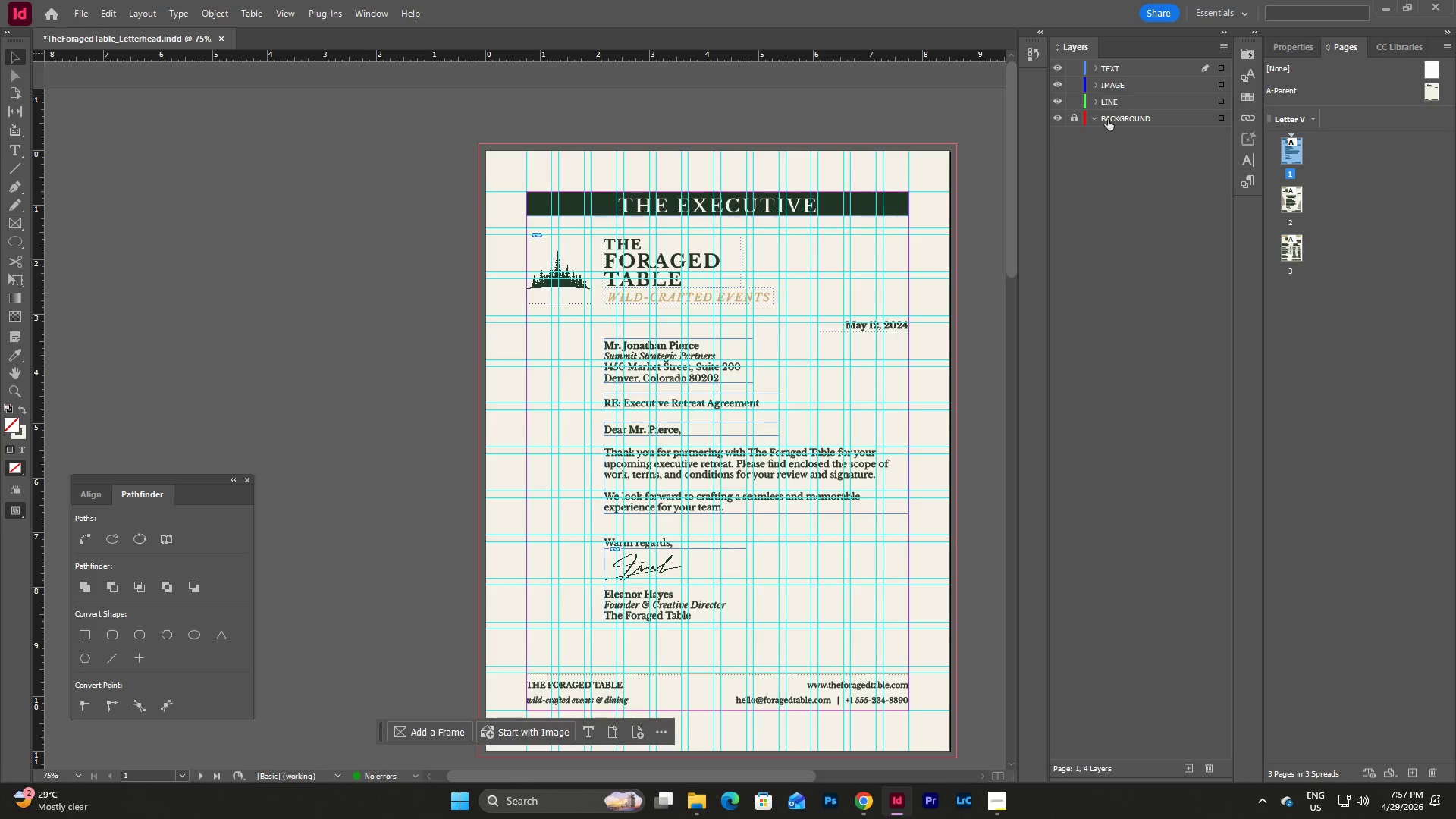 
left_click([1095, 68])
 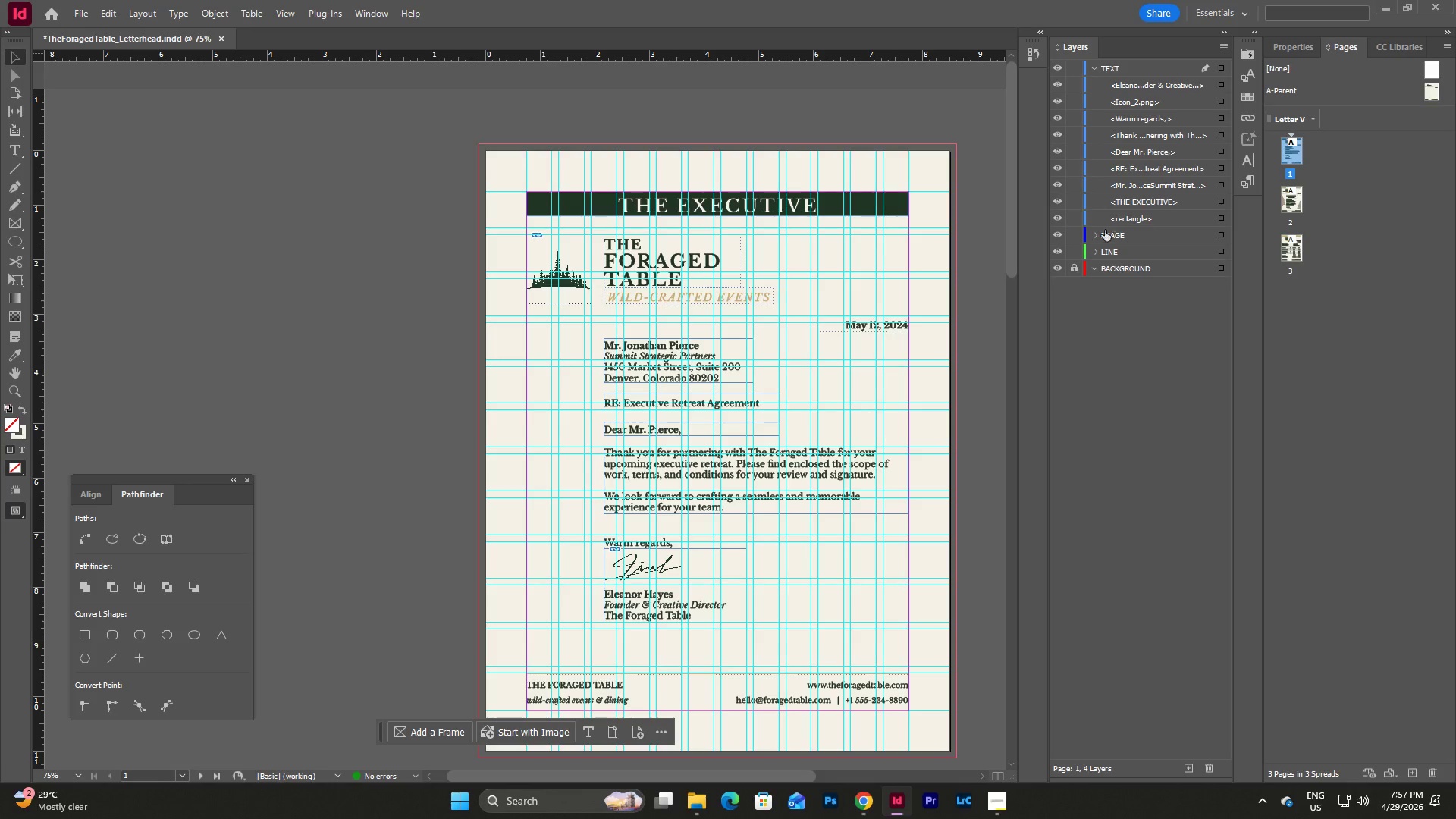 
left_click([1097, 234])
 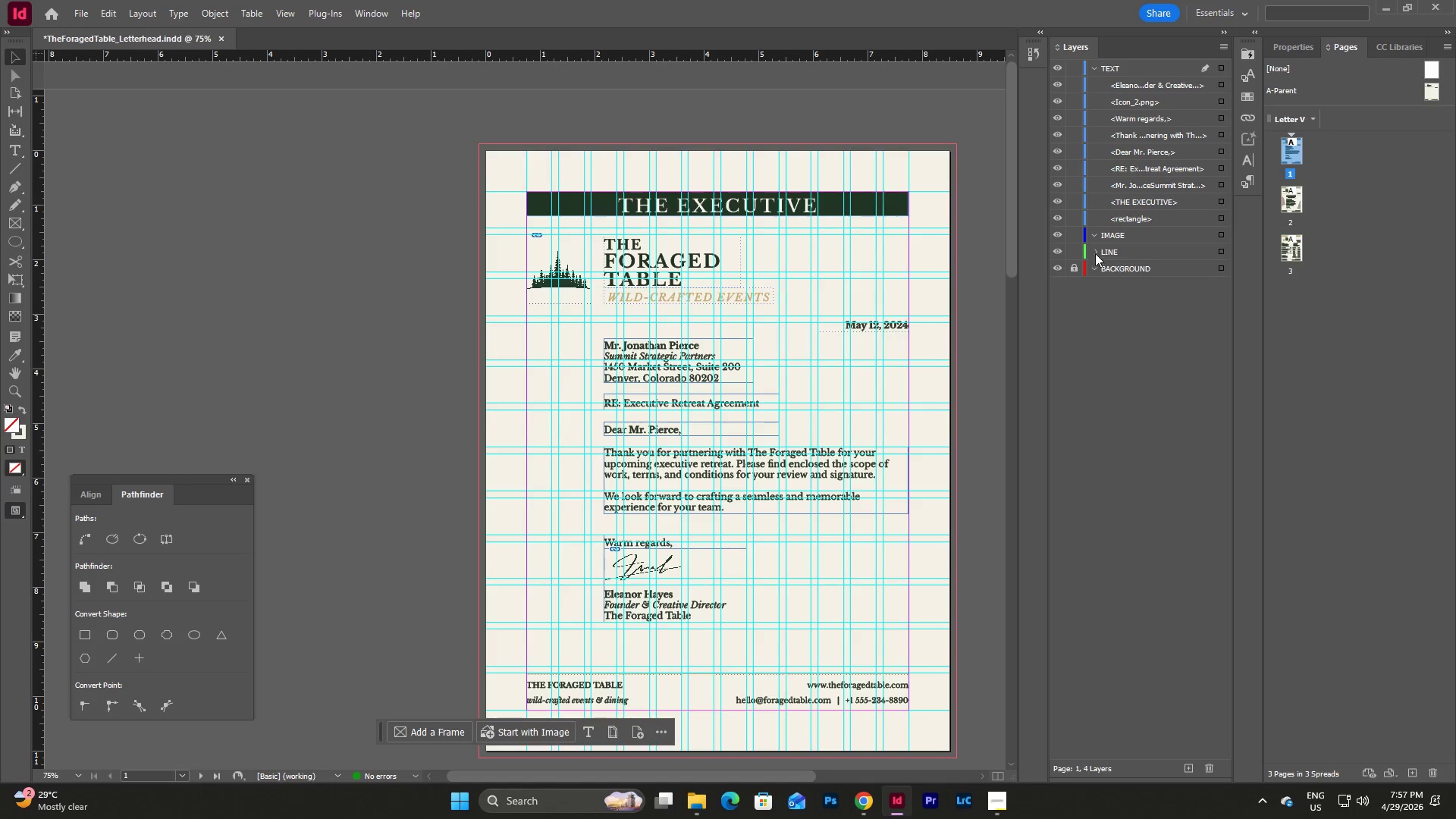 
left_click([1094, 253])
 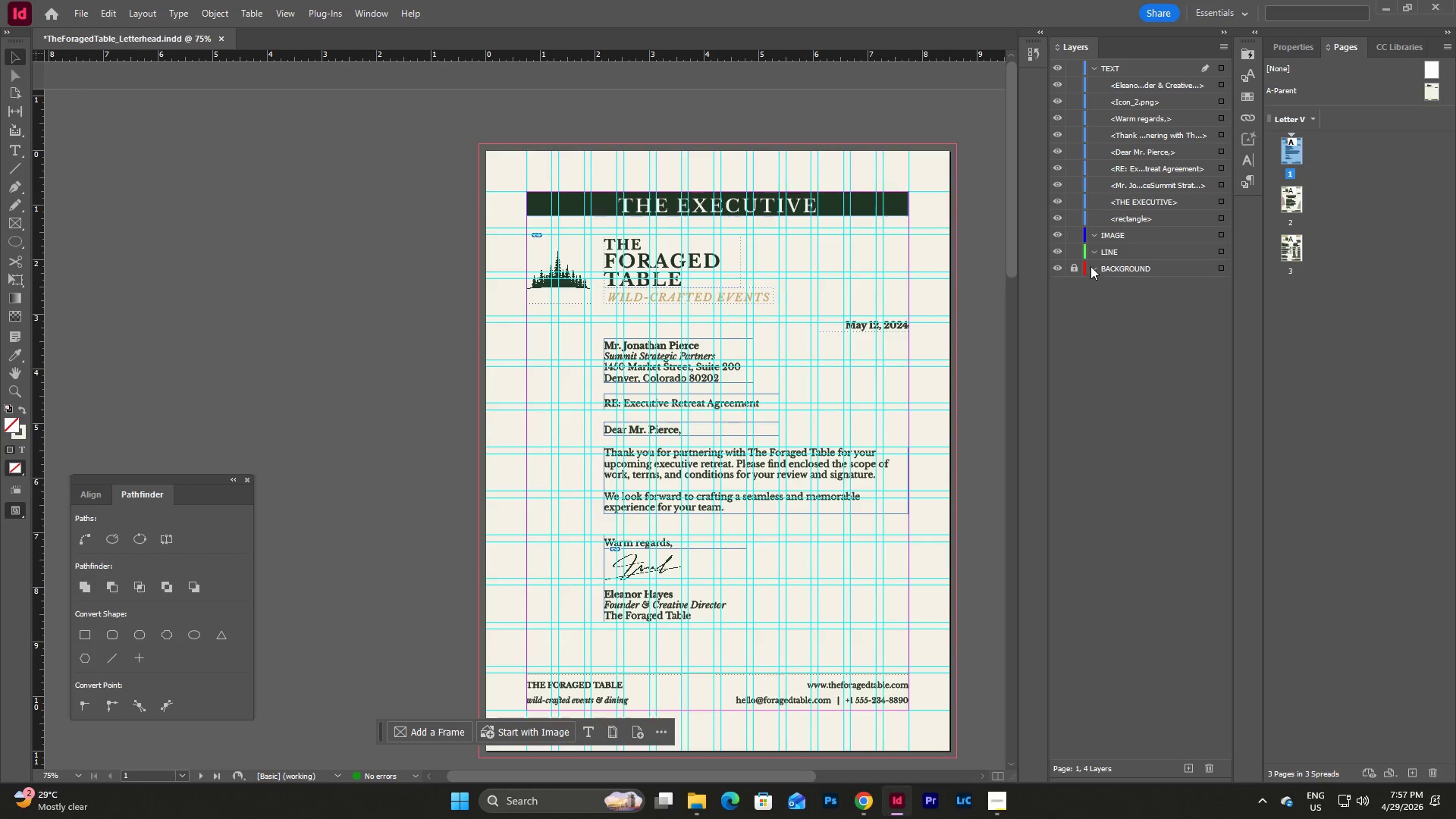 
left_click([1090, 266])
 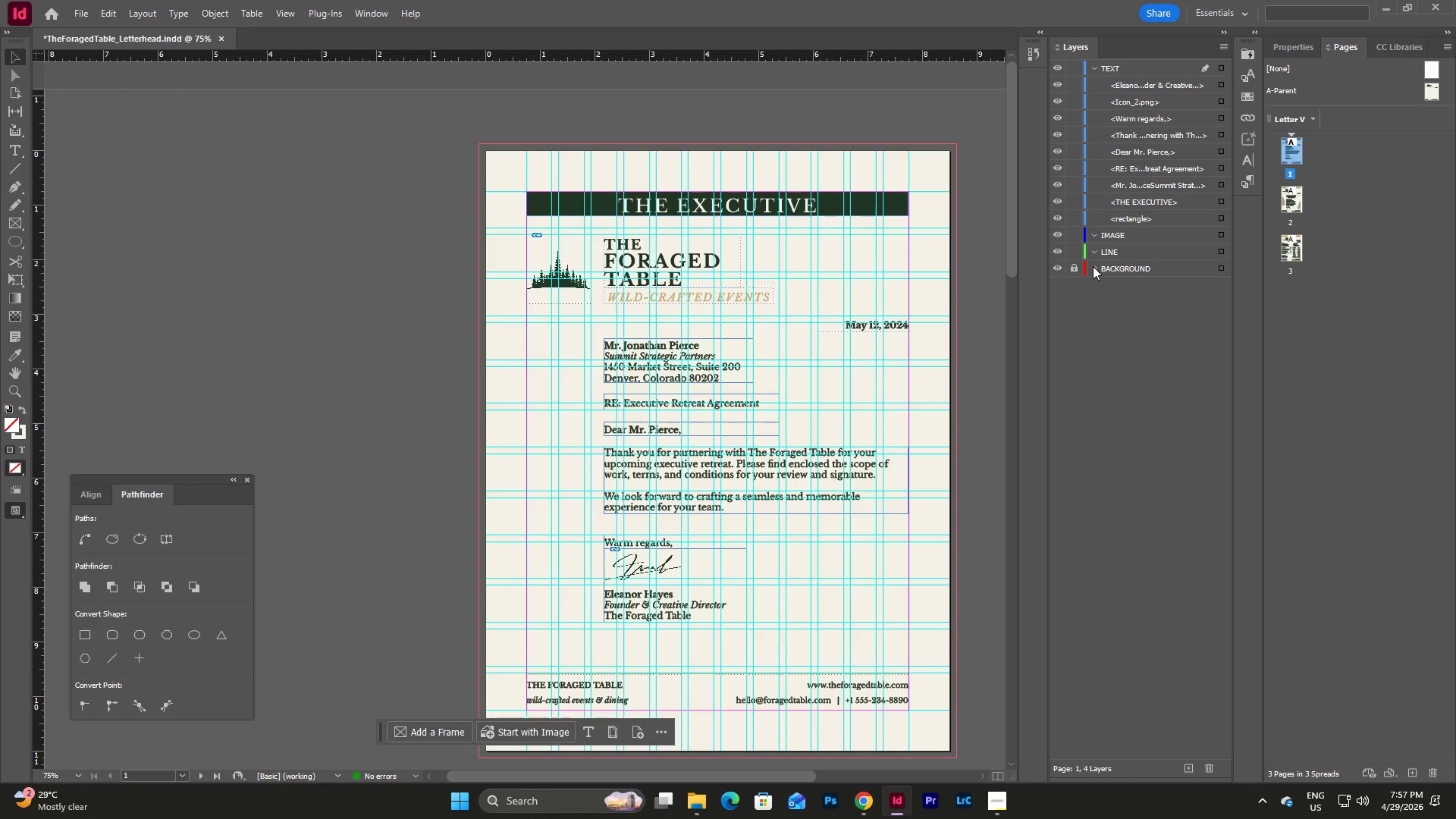 
left_click([1093, 266])
 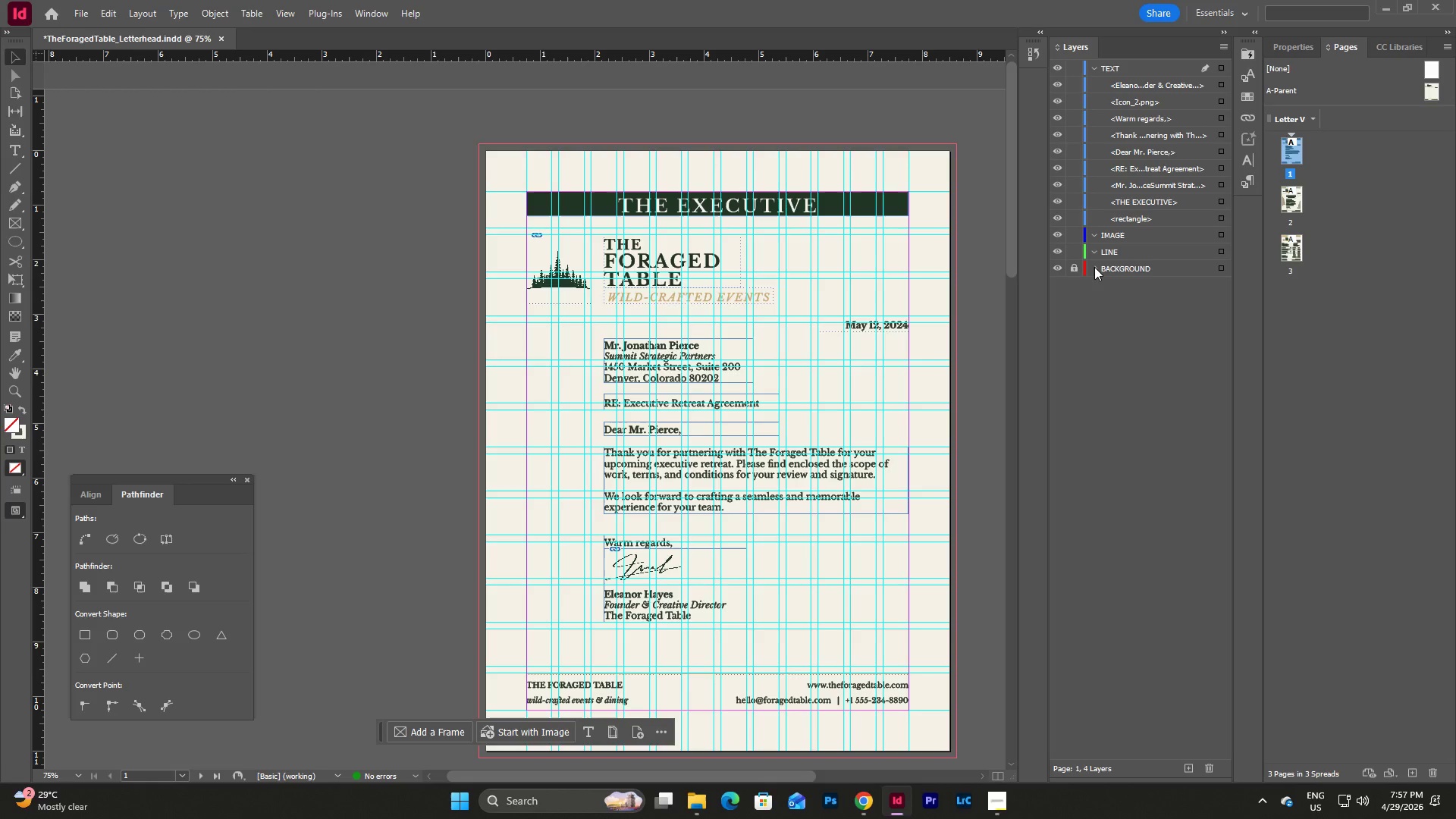 
left_click([1094, 267])
 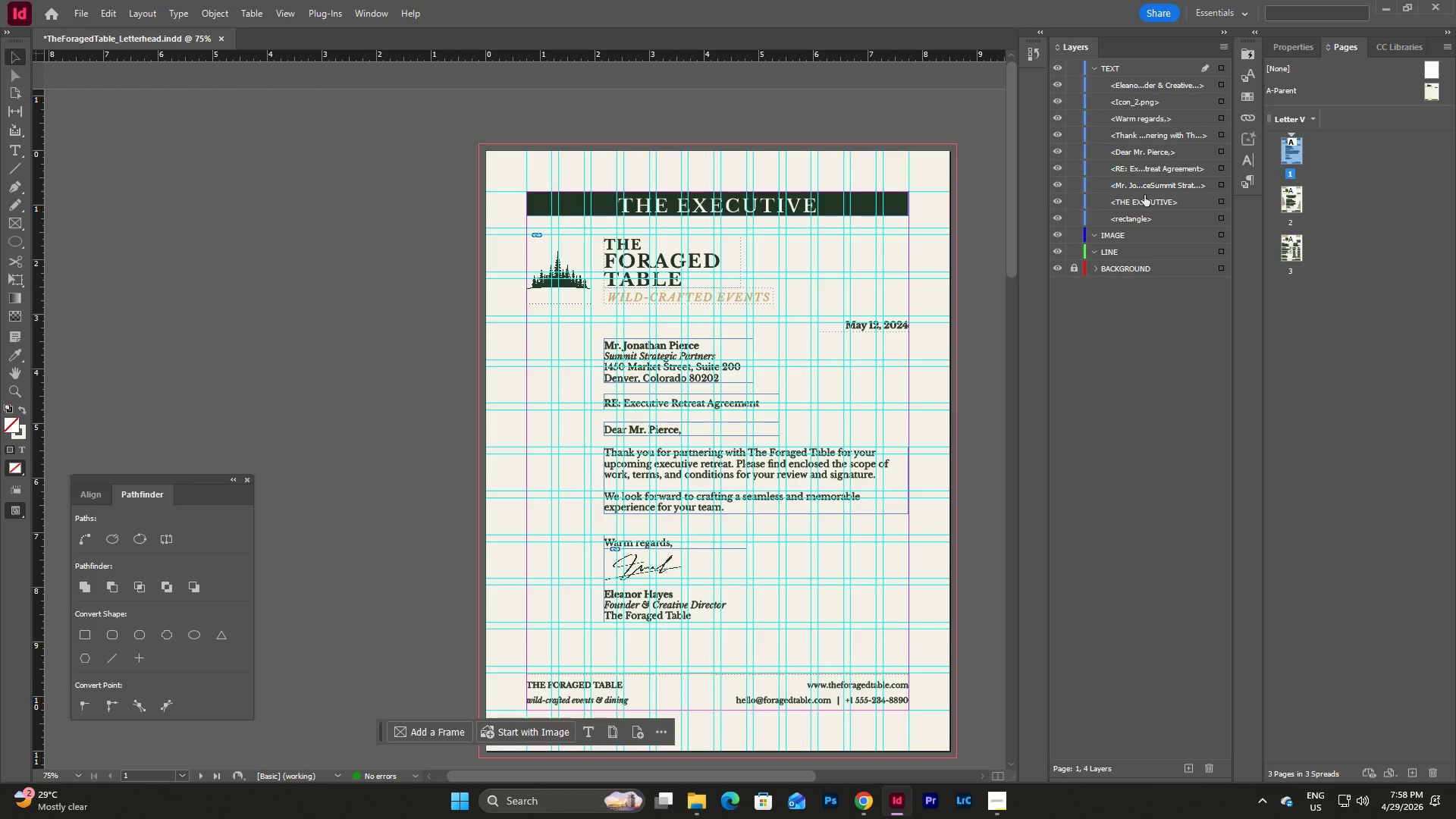 
wait(6.31)
 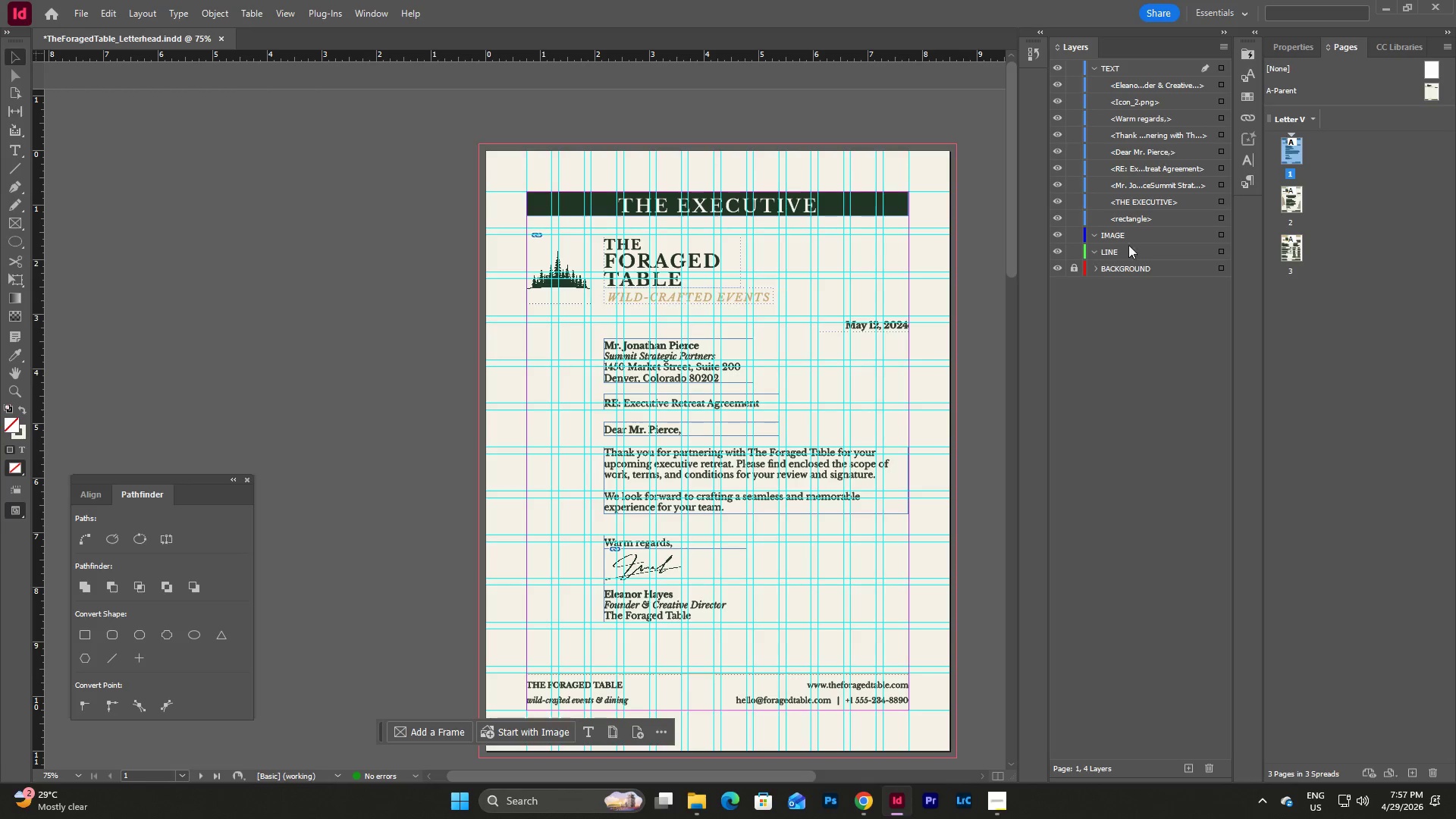 
left_click_drag(start_coordinate=[1150, 103], to_coordinate=[1138, 239])
 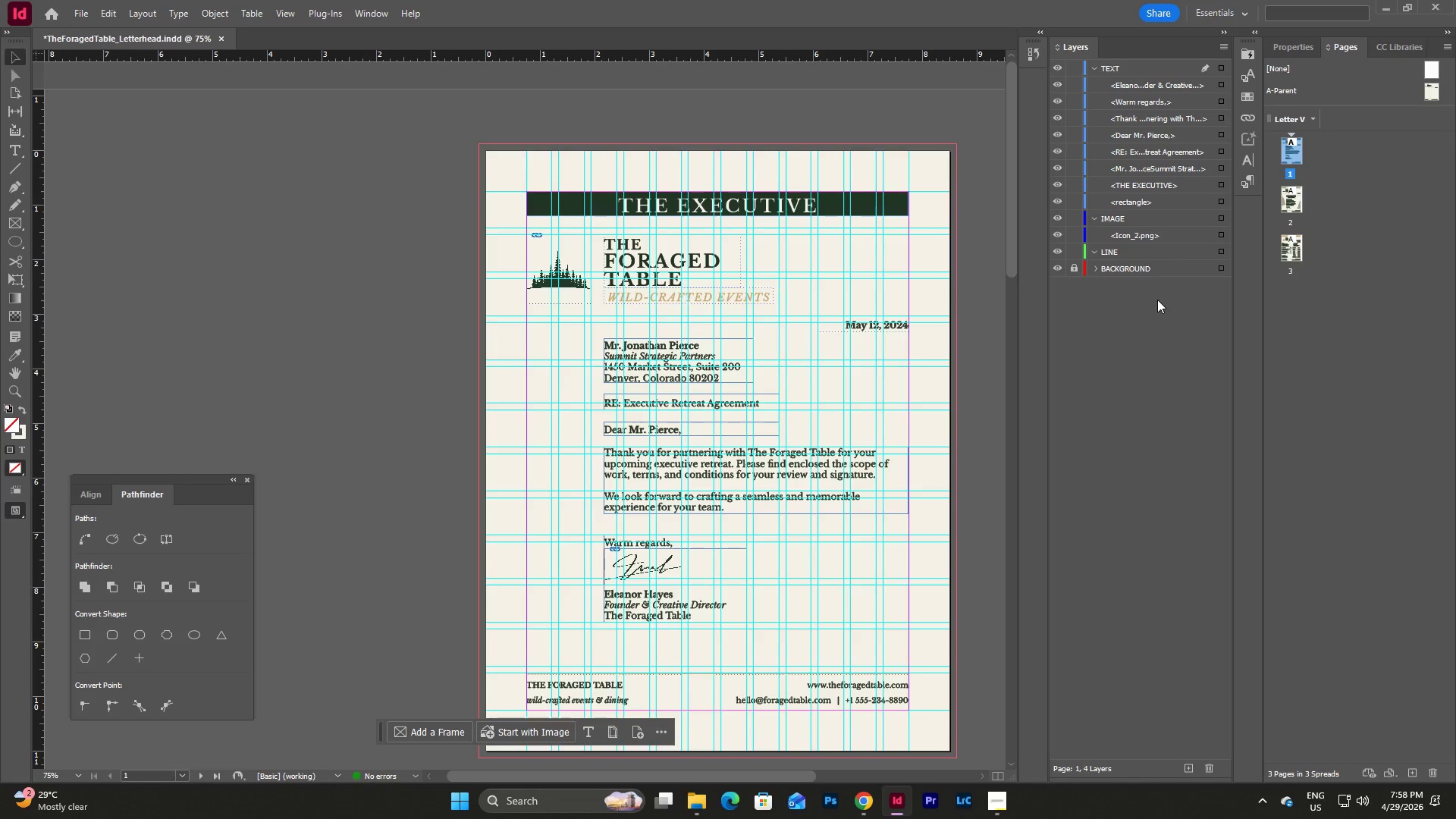 
left_click([1157, 300])
 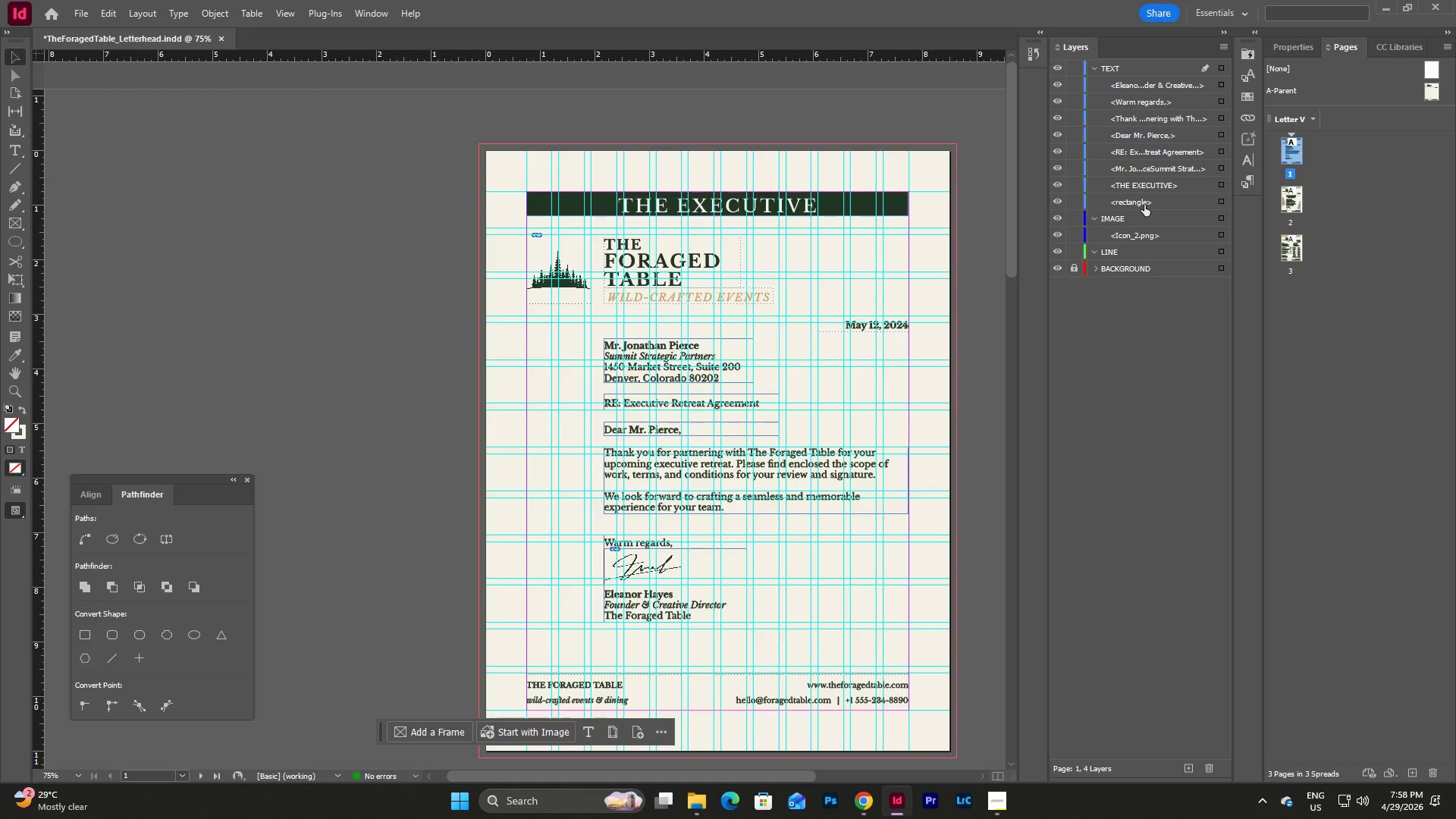 
wait(7.64)
 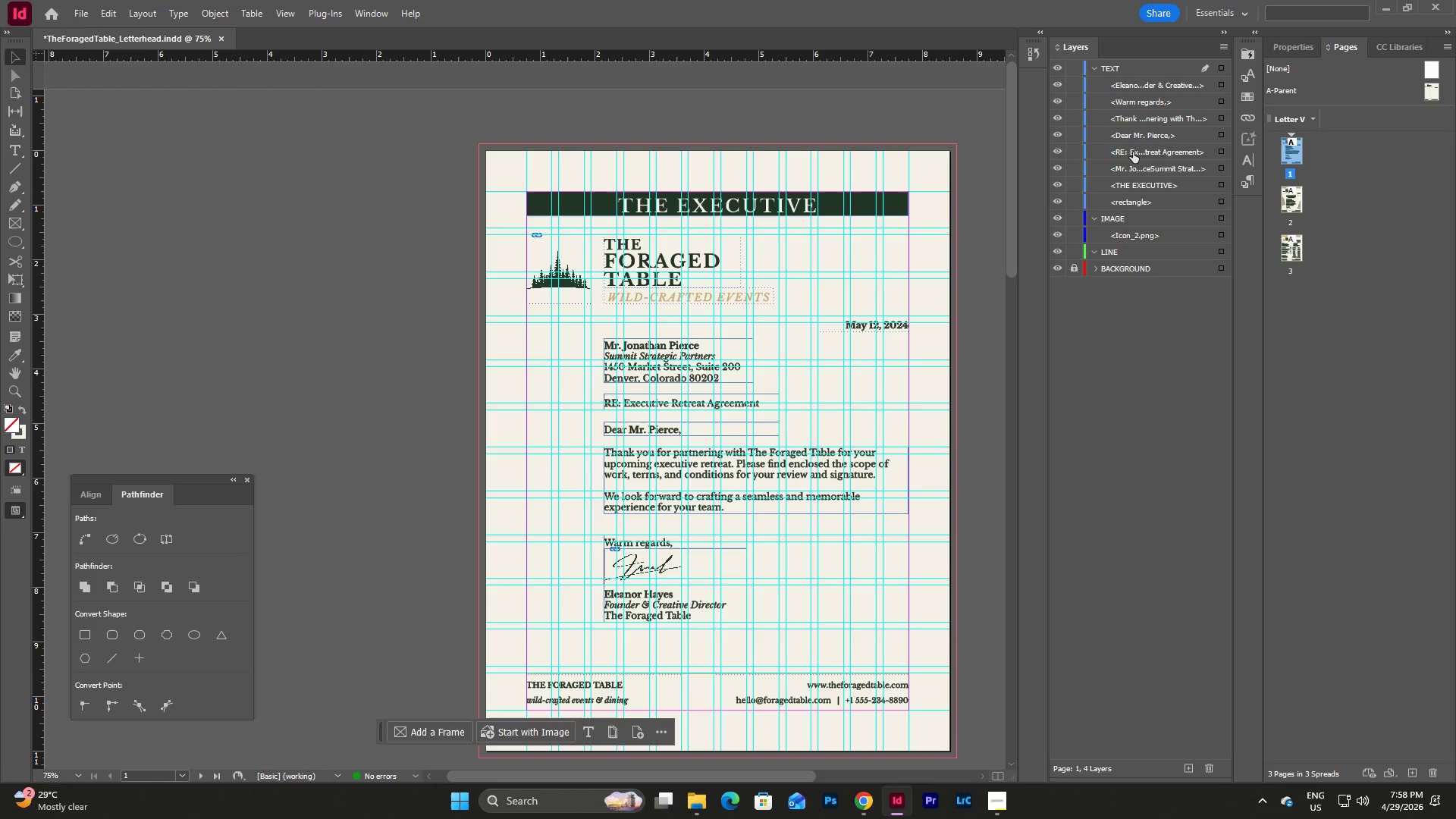 
left_click_drag(start_coordinate=[1131, 203], to_coordinate=[1133, 271])
 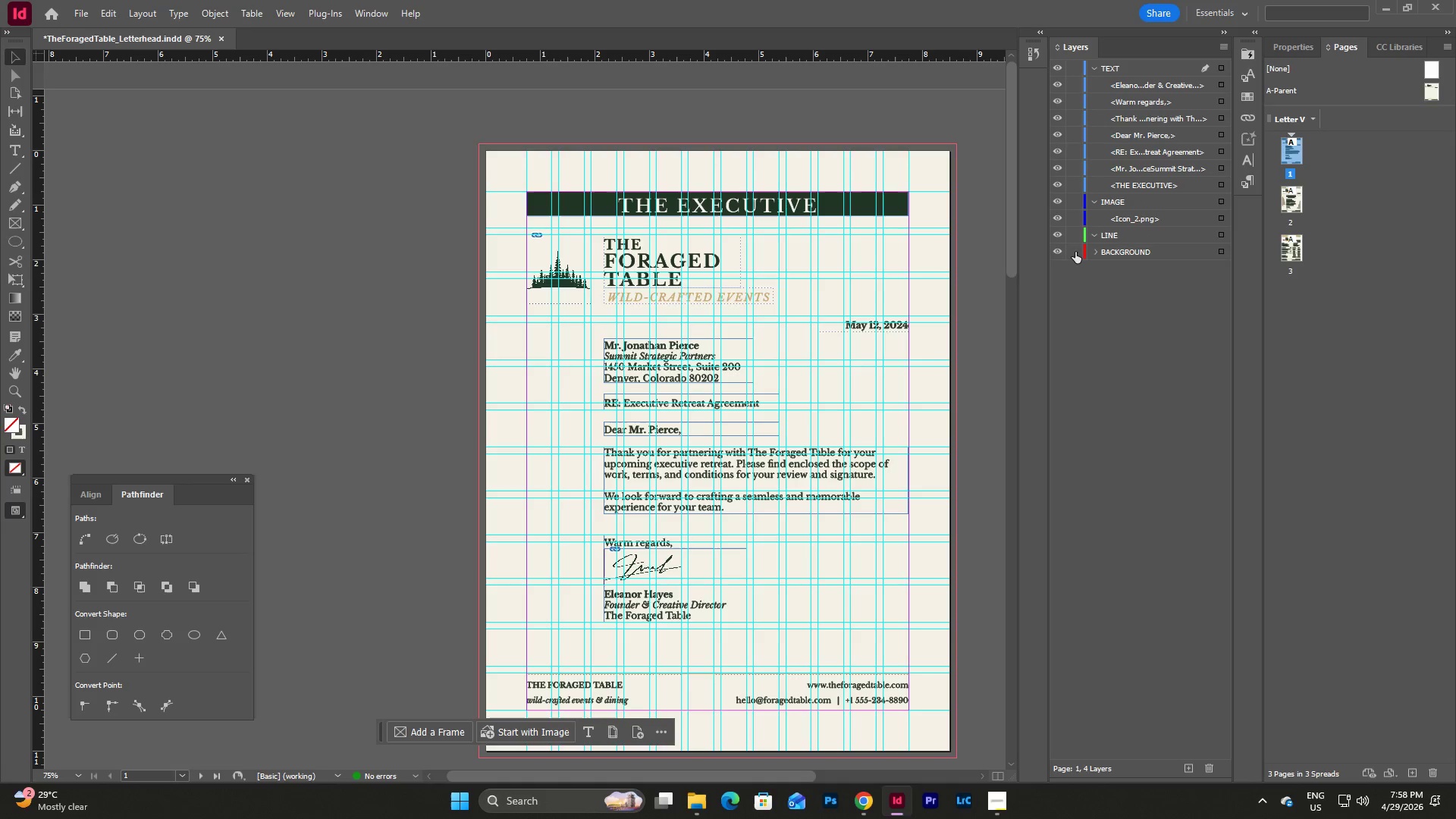 
left_click([1070, 251])
 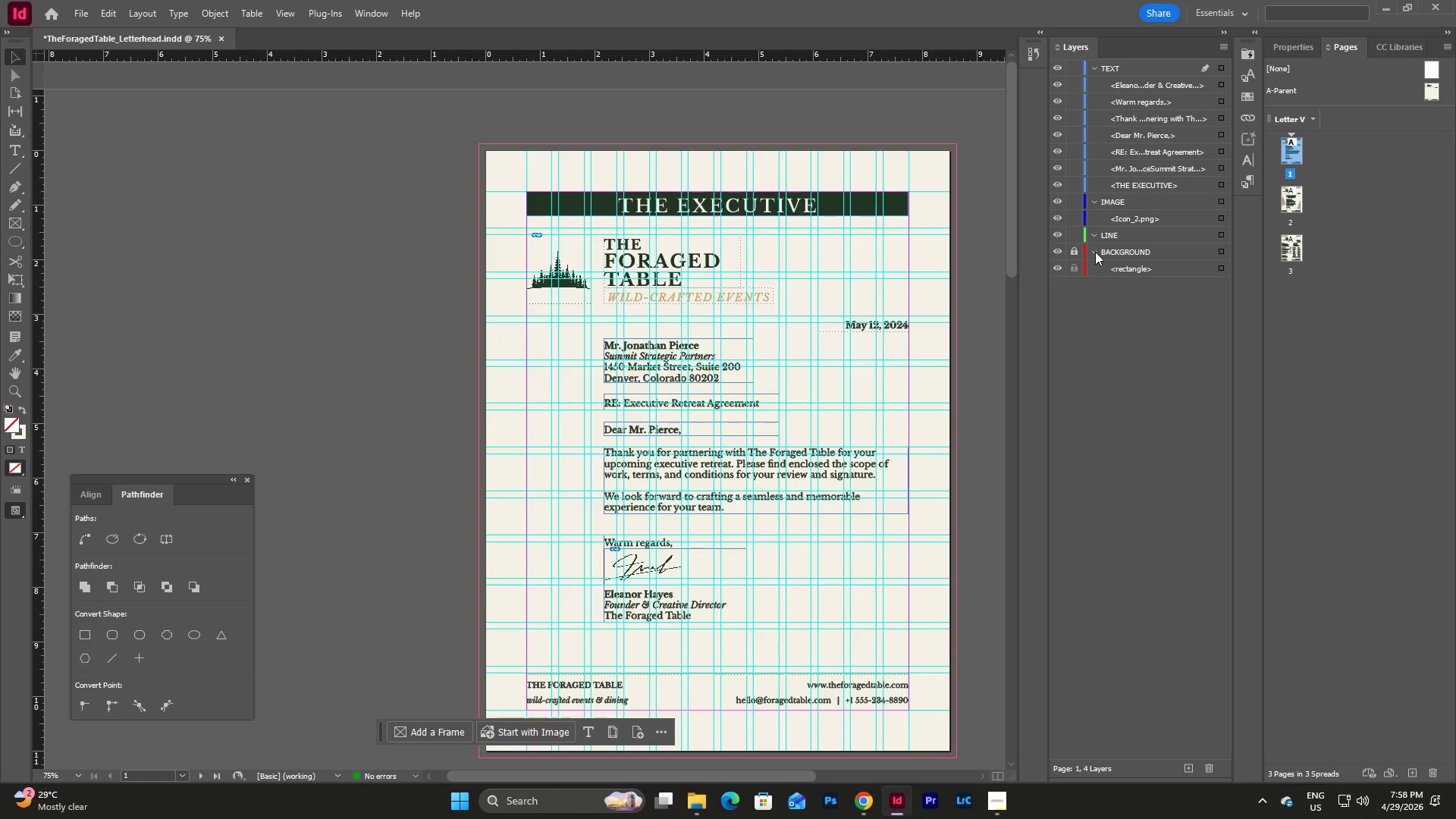 
double_click([1095, 252])
 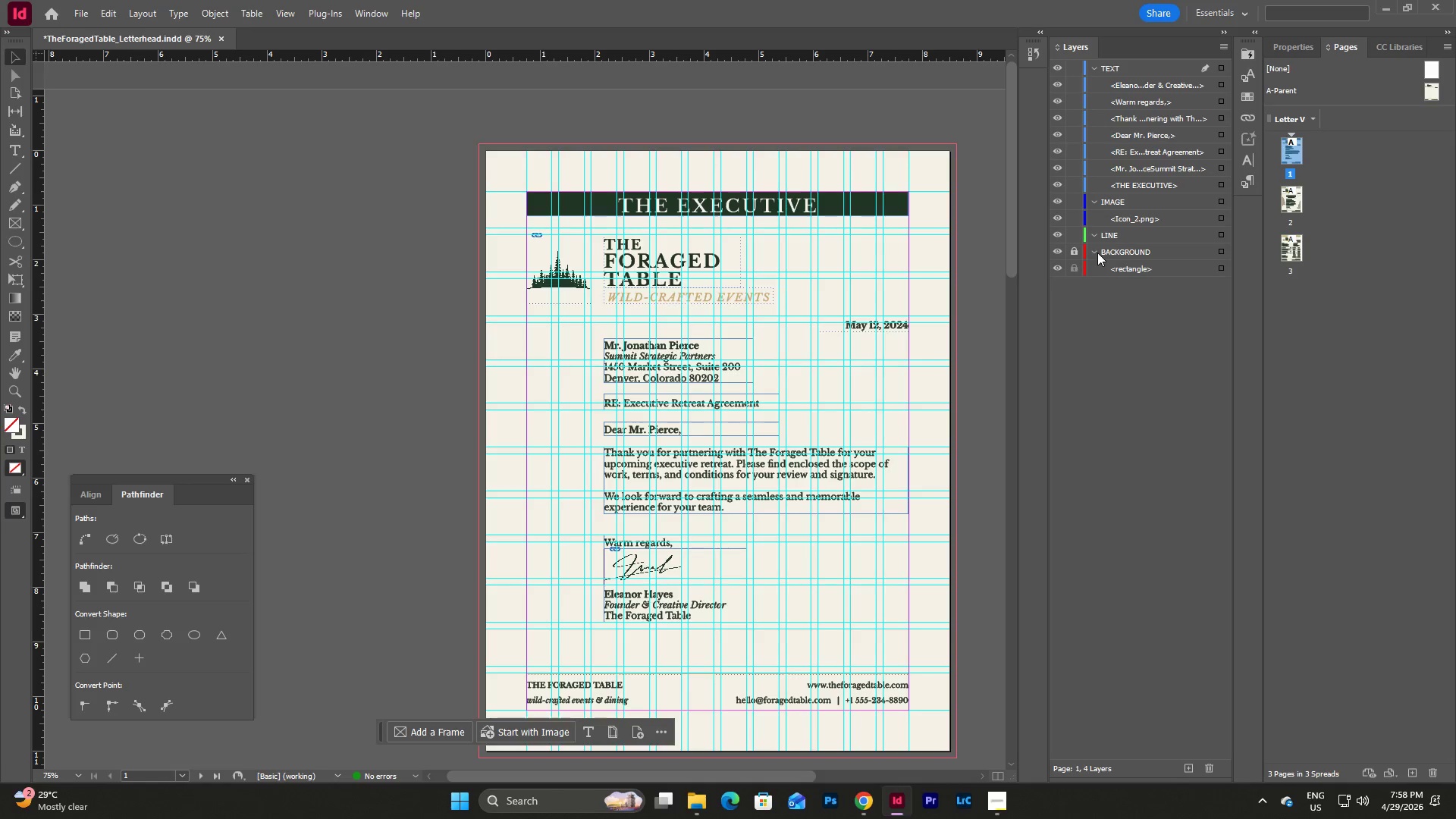 
left_click([1097, 253])
 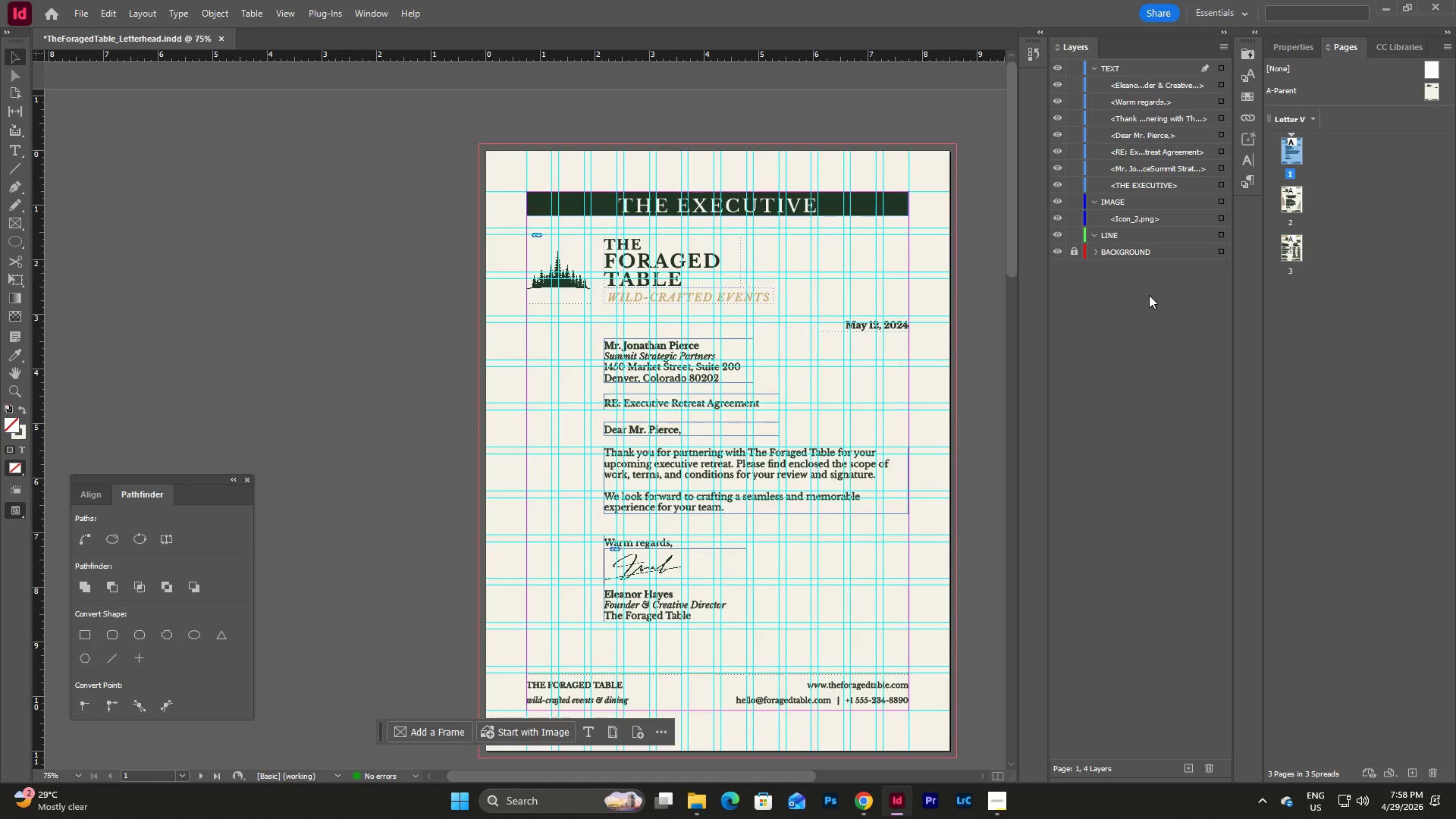 
left_click([1149, 295])
 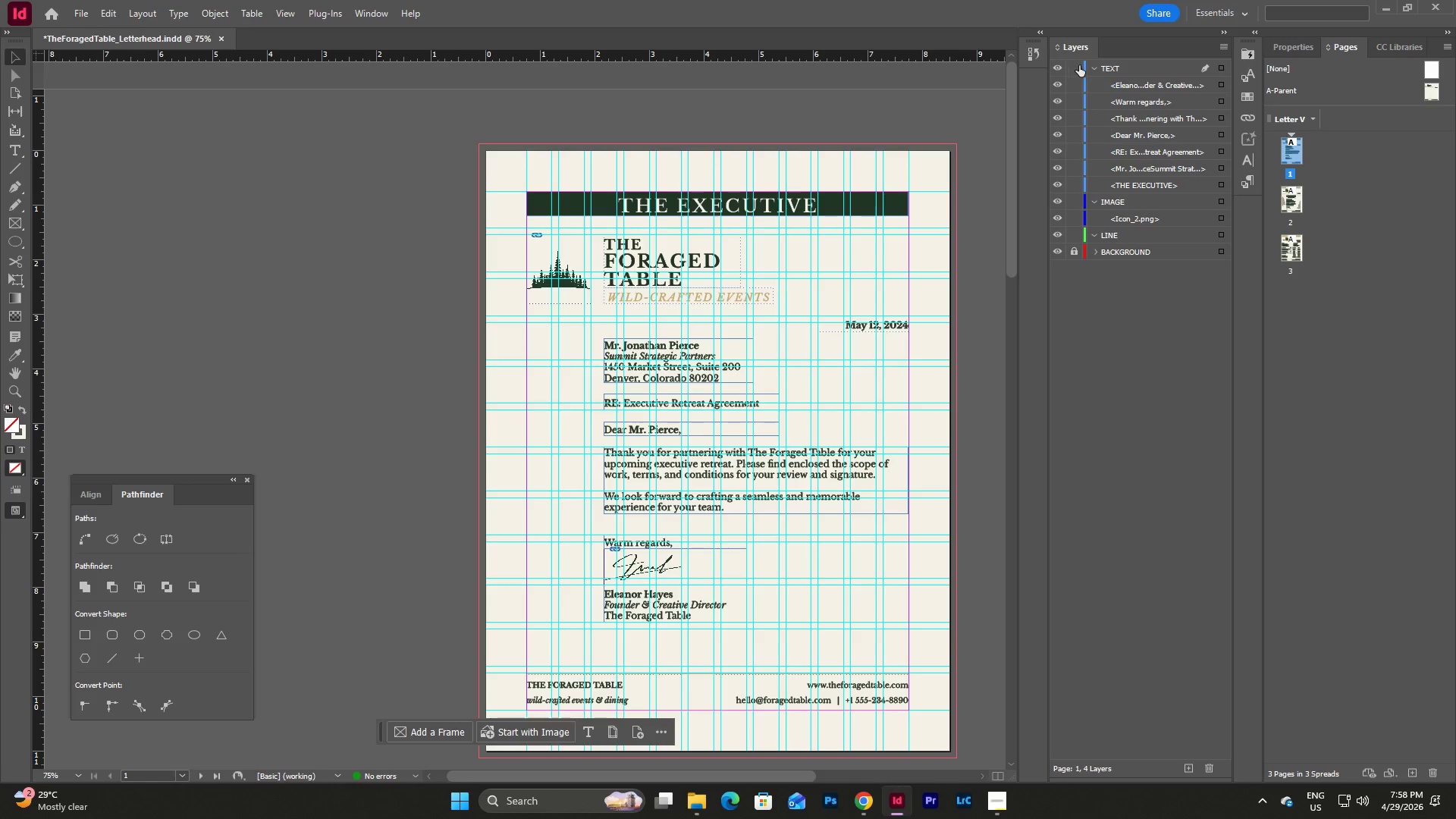 
wait(5.06)
 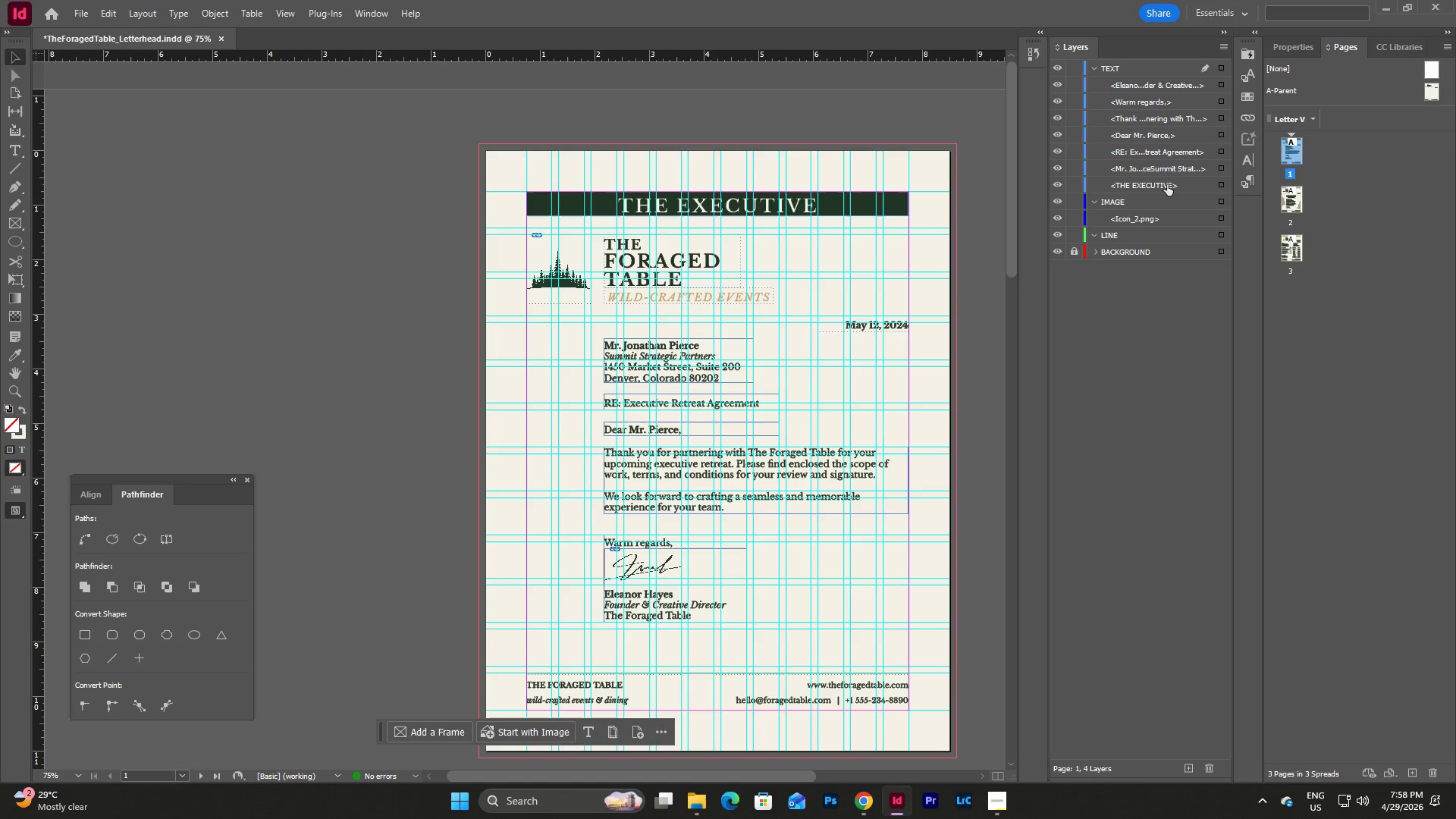 
left_click([1094, 67])
 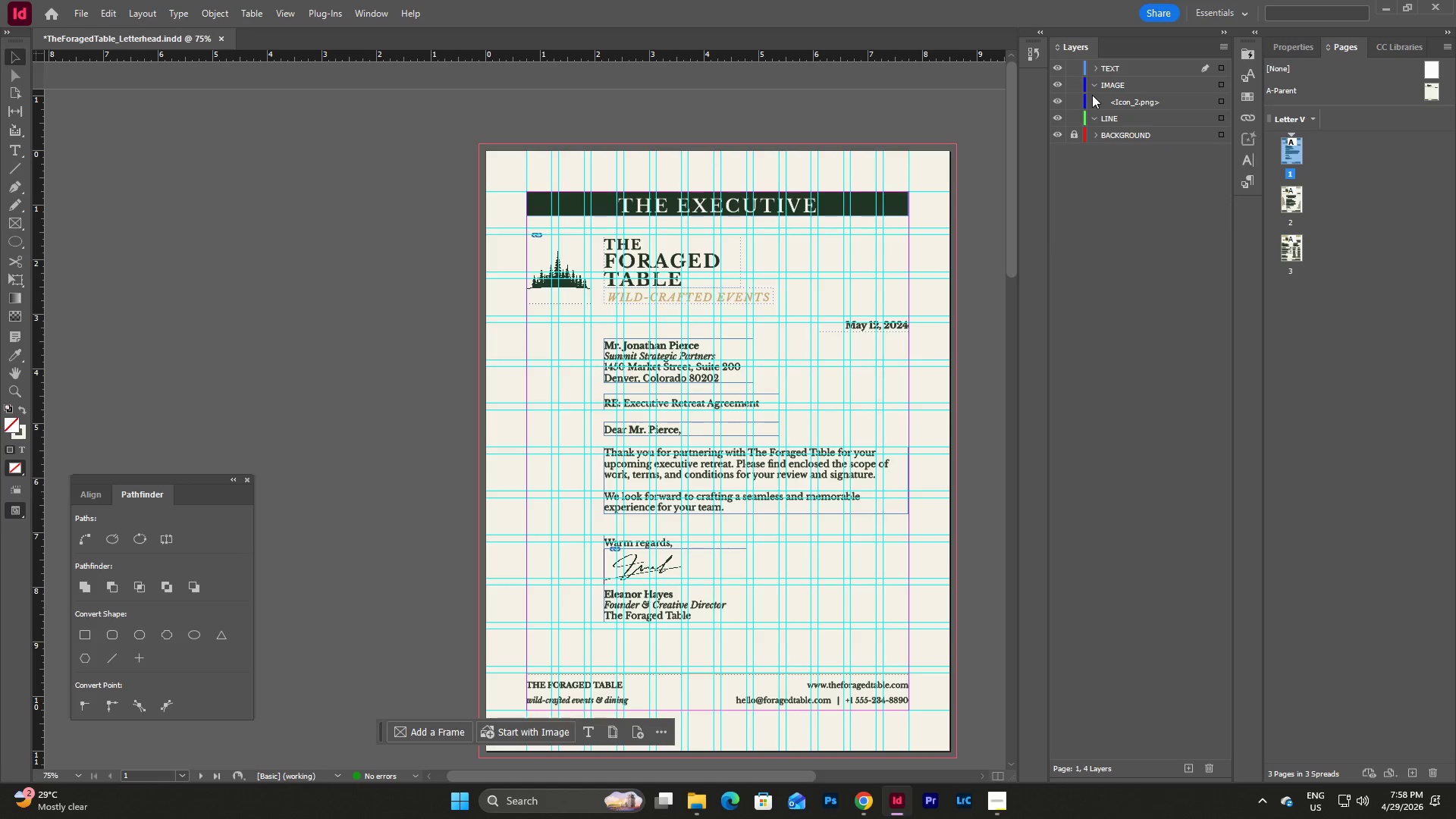 
left_click([1094, 83])
 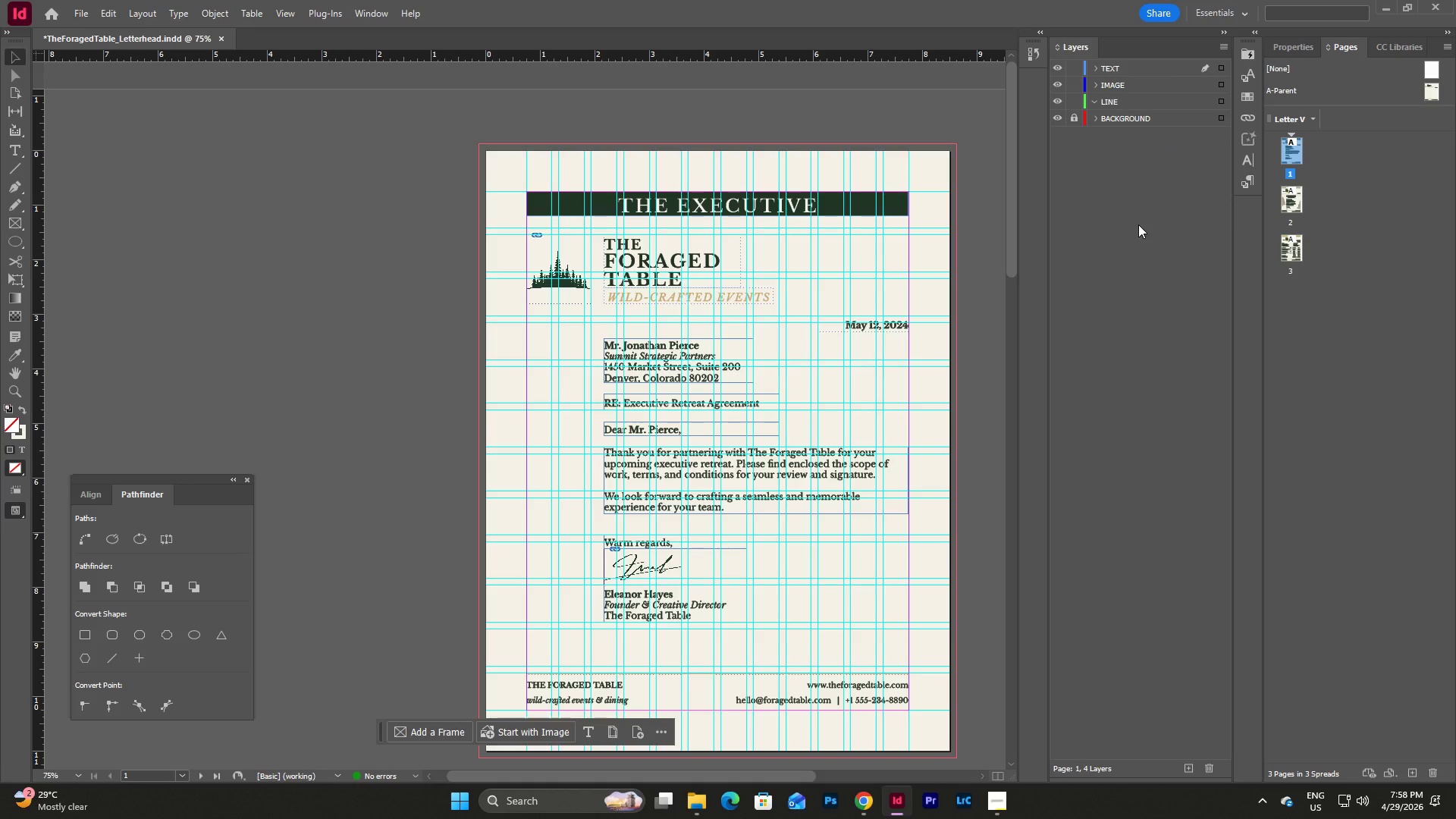 
scroll: coordinate [990, 342], scroll_direction: down, amount: 26.0
 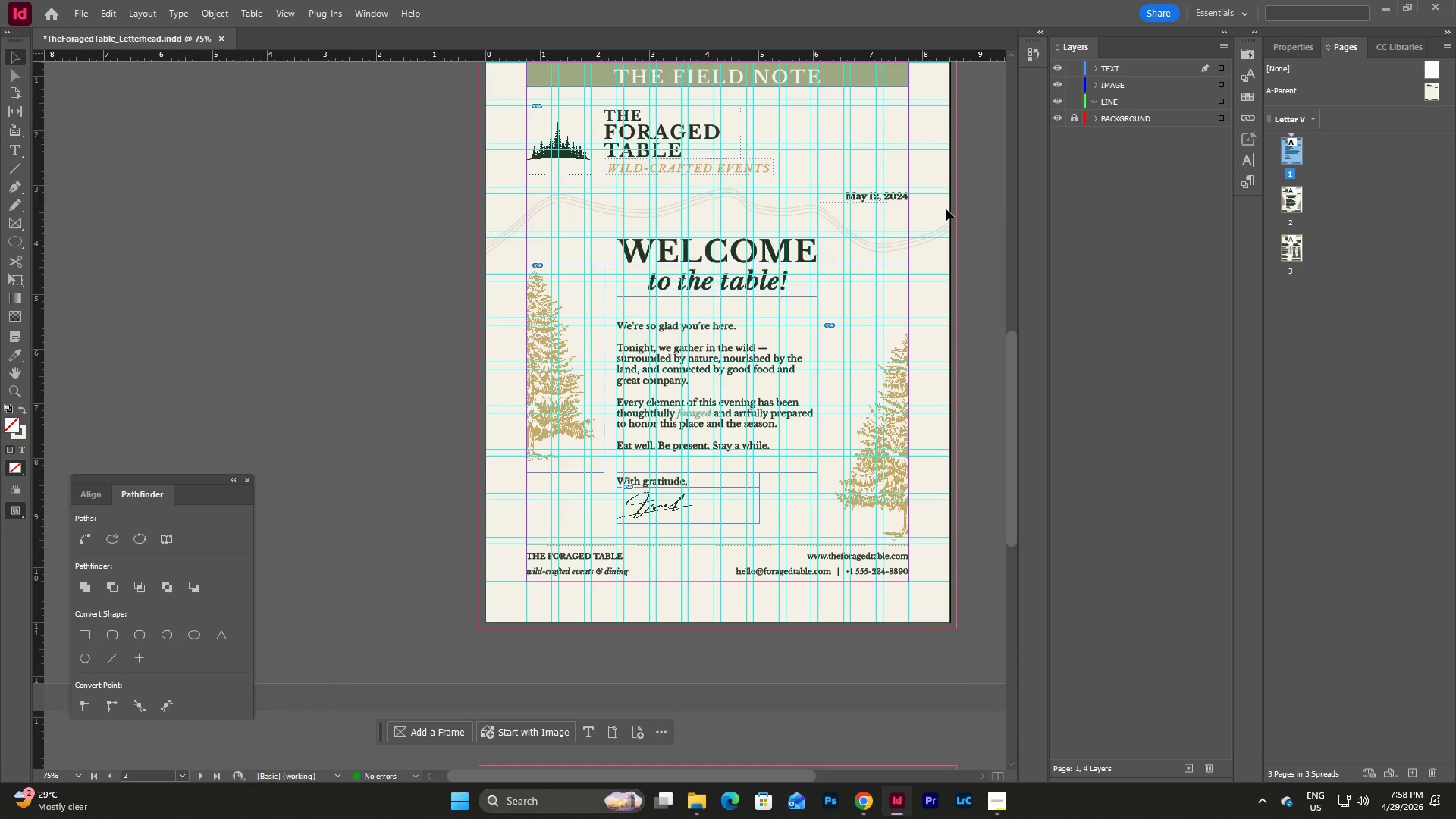 
left_click([938, 206])
 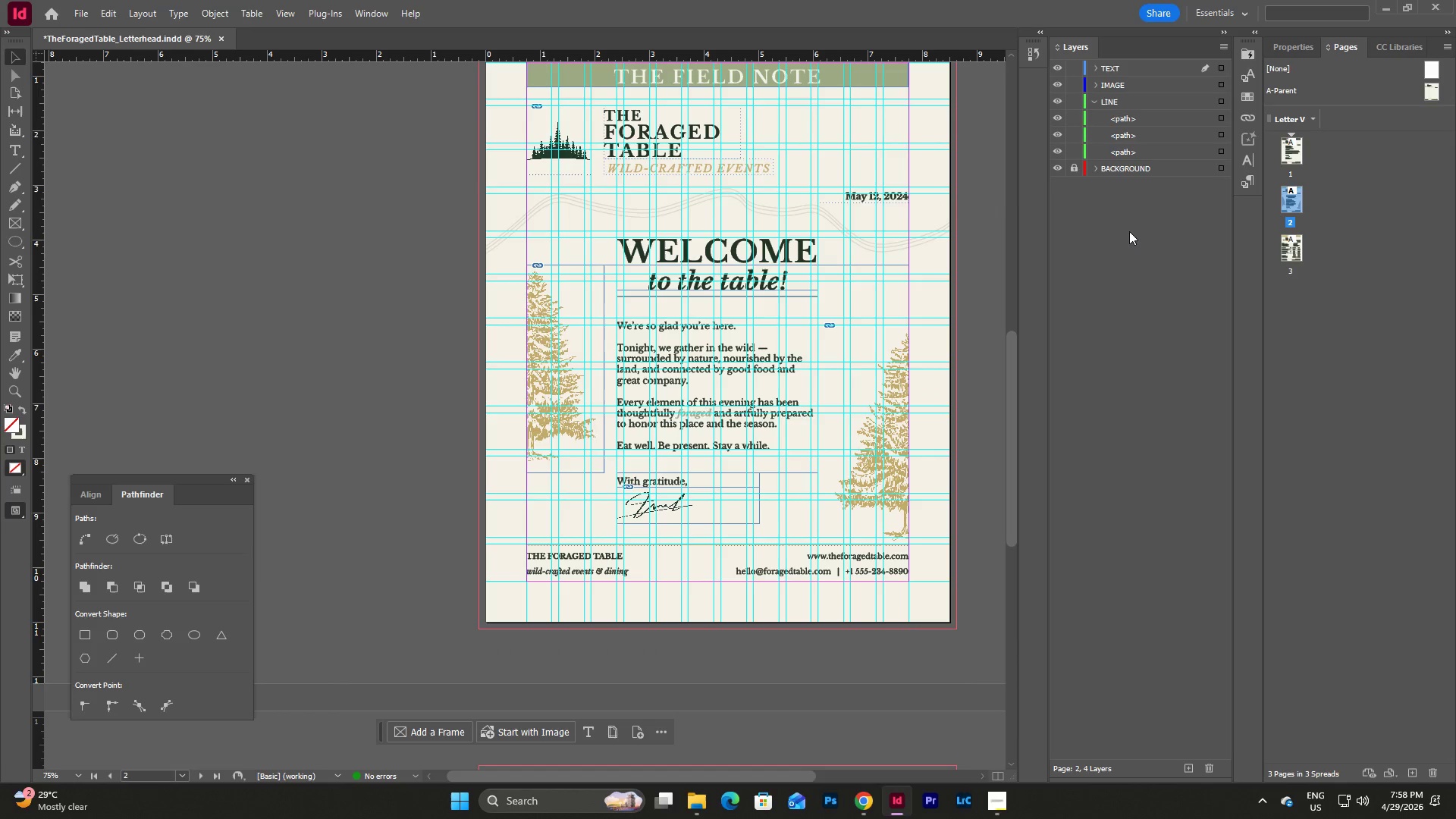 
scroll: coordinate [949, 274], scroll_direction: up, amount: 4.0
 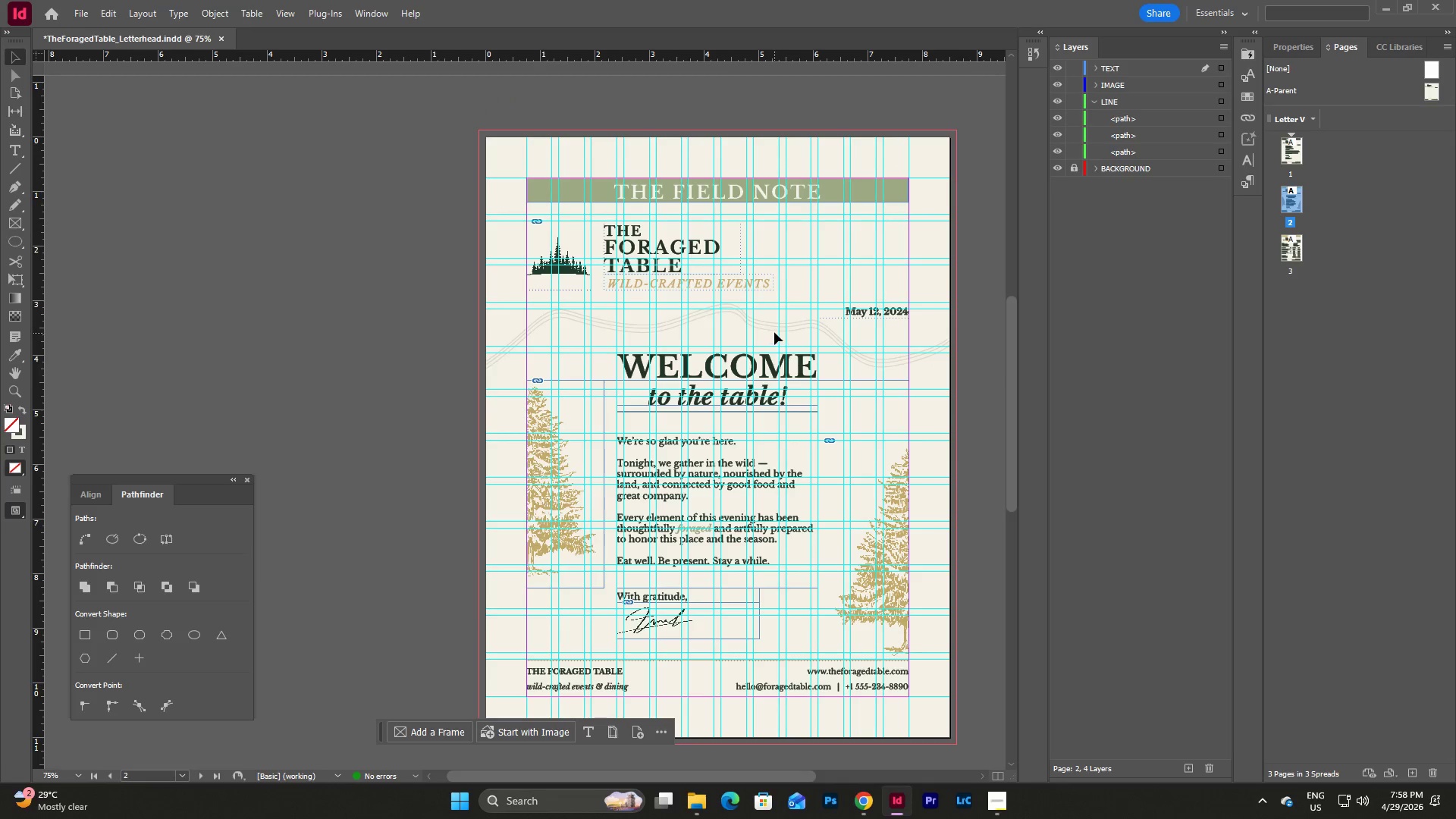 
left_click_drag(start_coordinate=[765, 315], to_coordinate=[773, 334])
 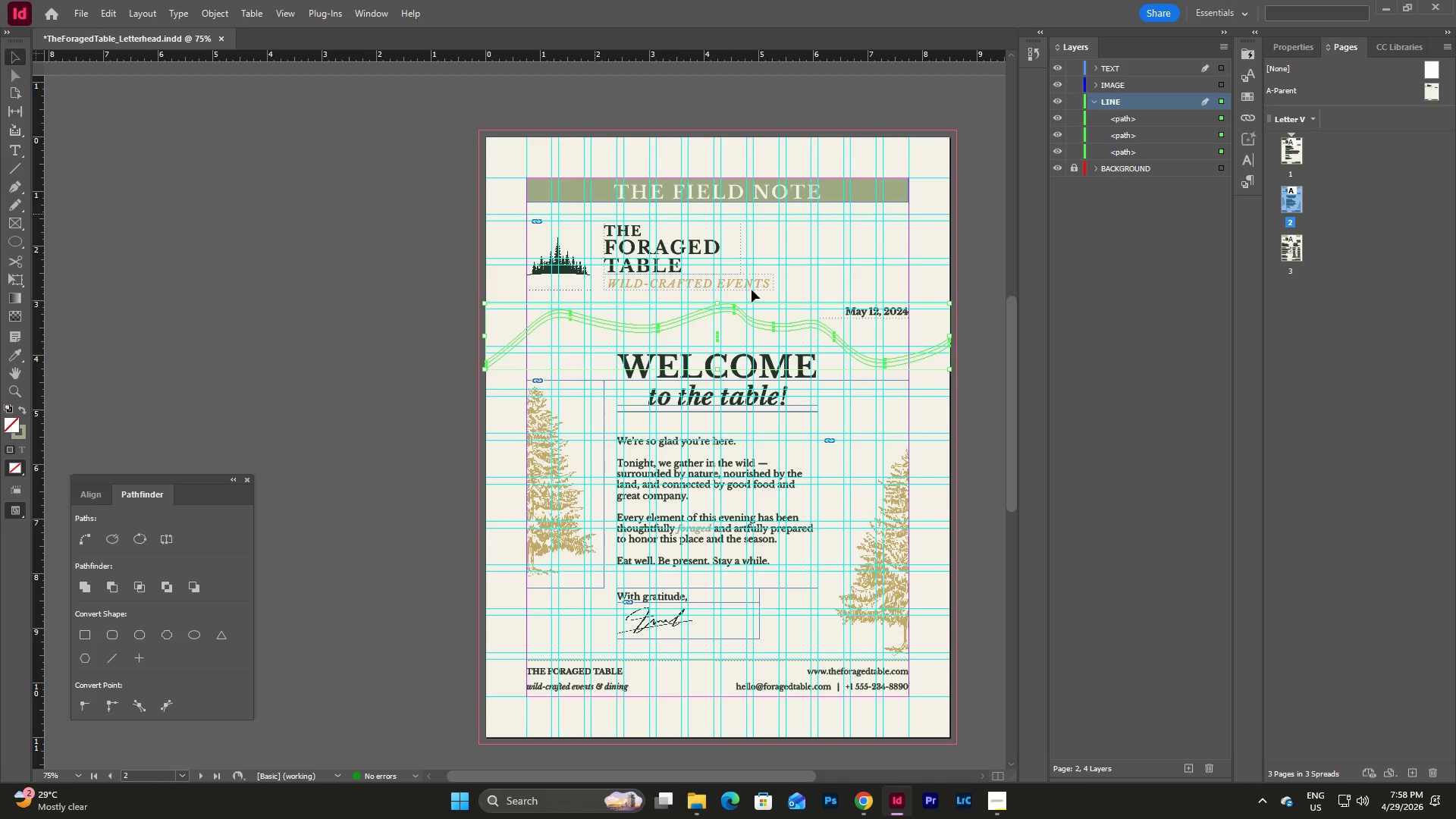 
right_click([764, 321])
 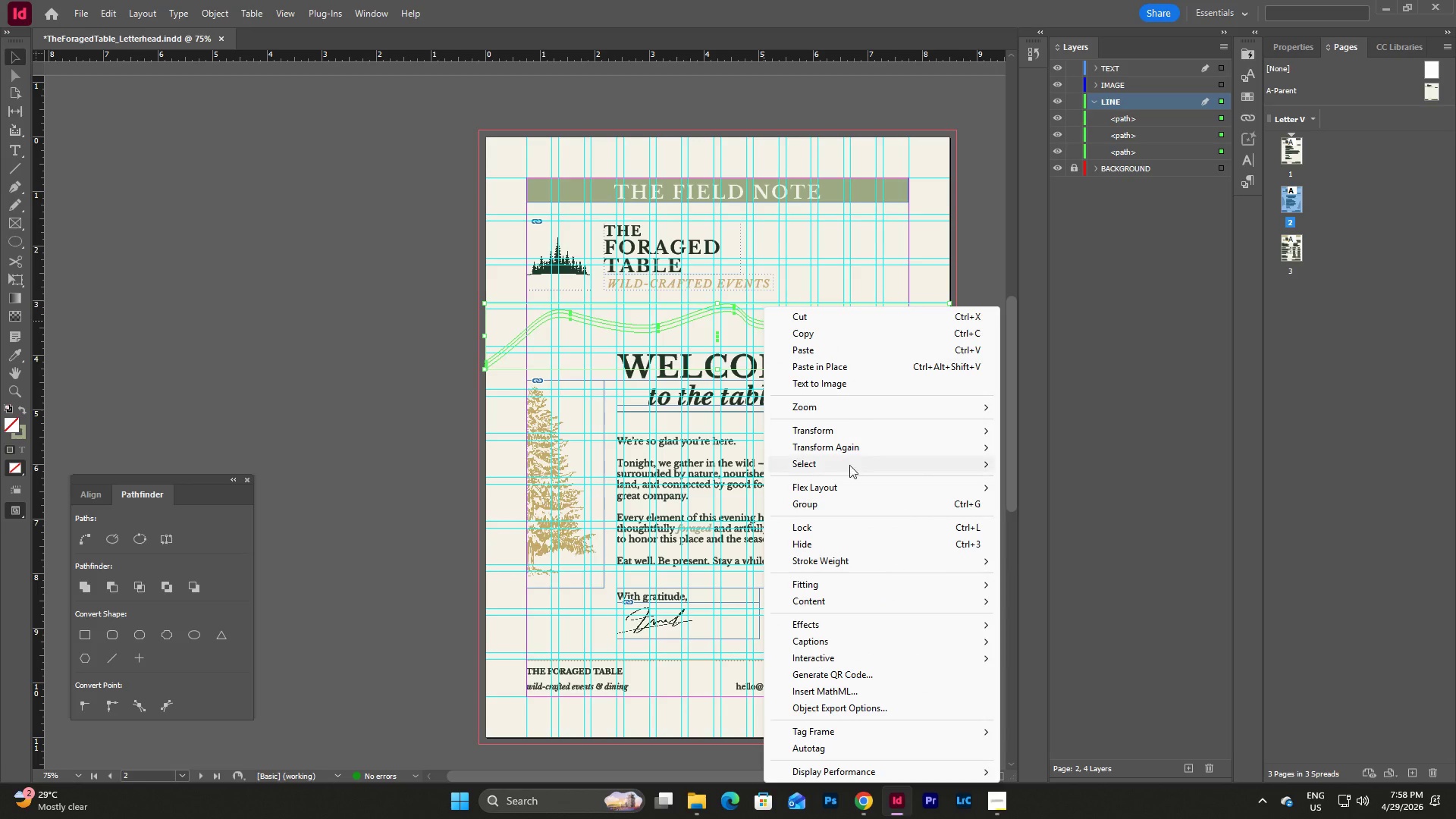 
left_click([842, 504])
 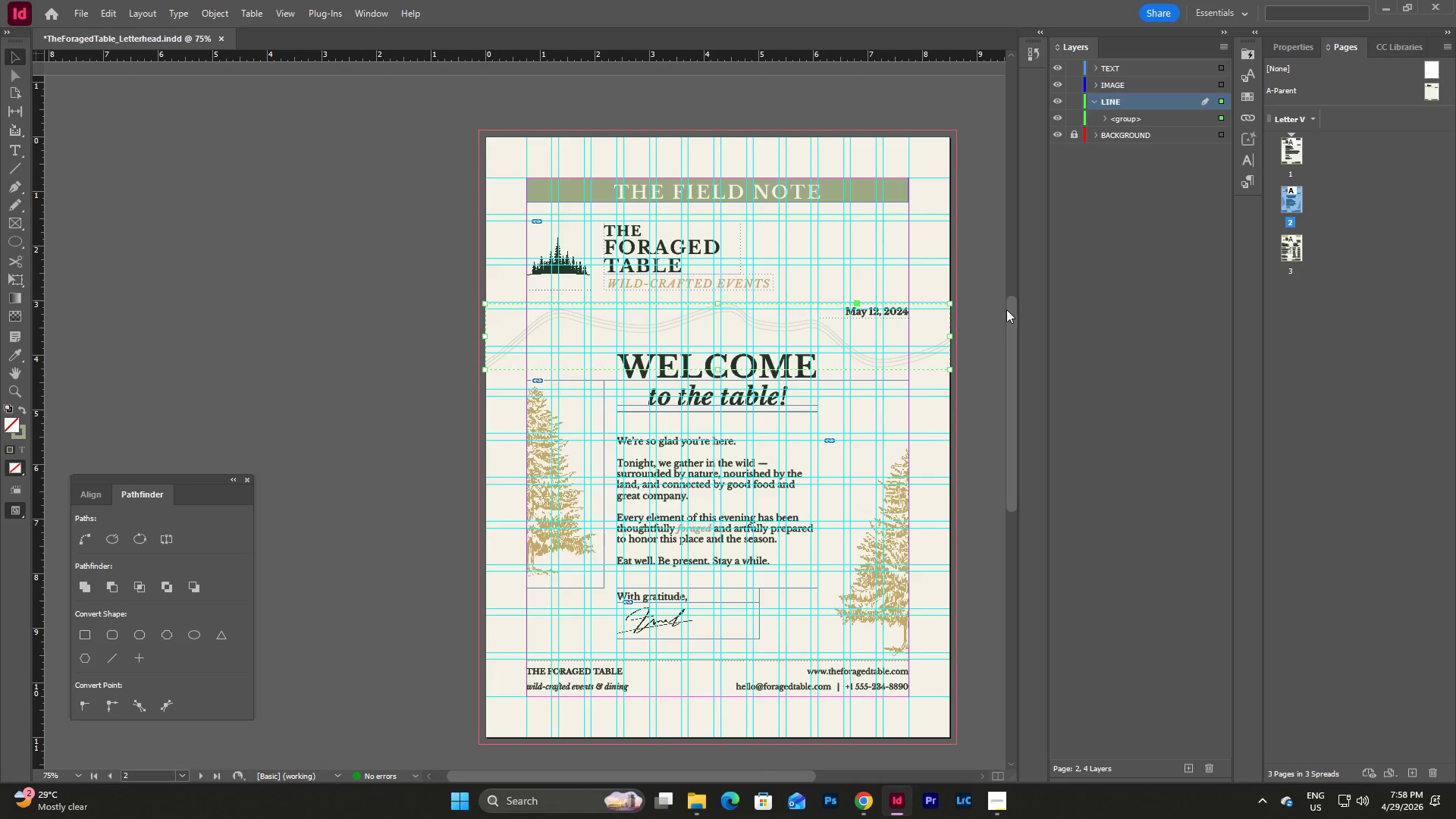 
left_click([1100, 231])
 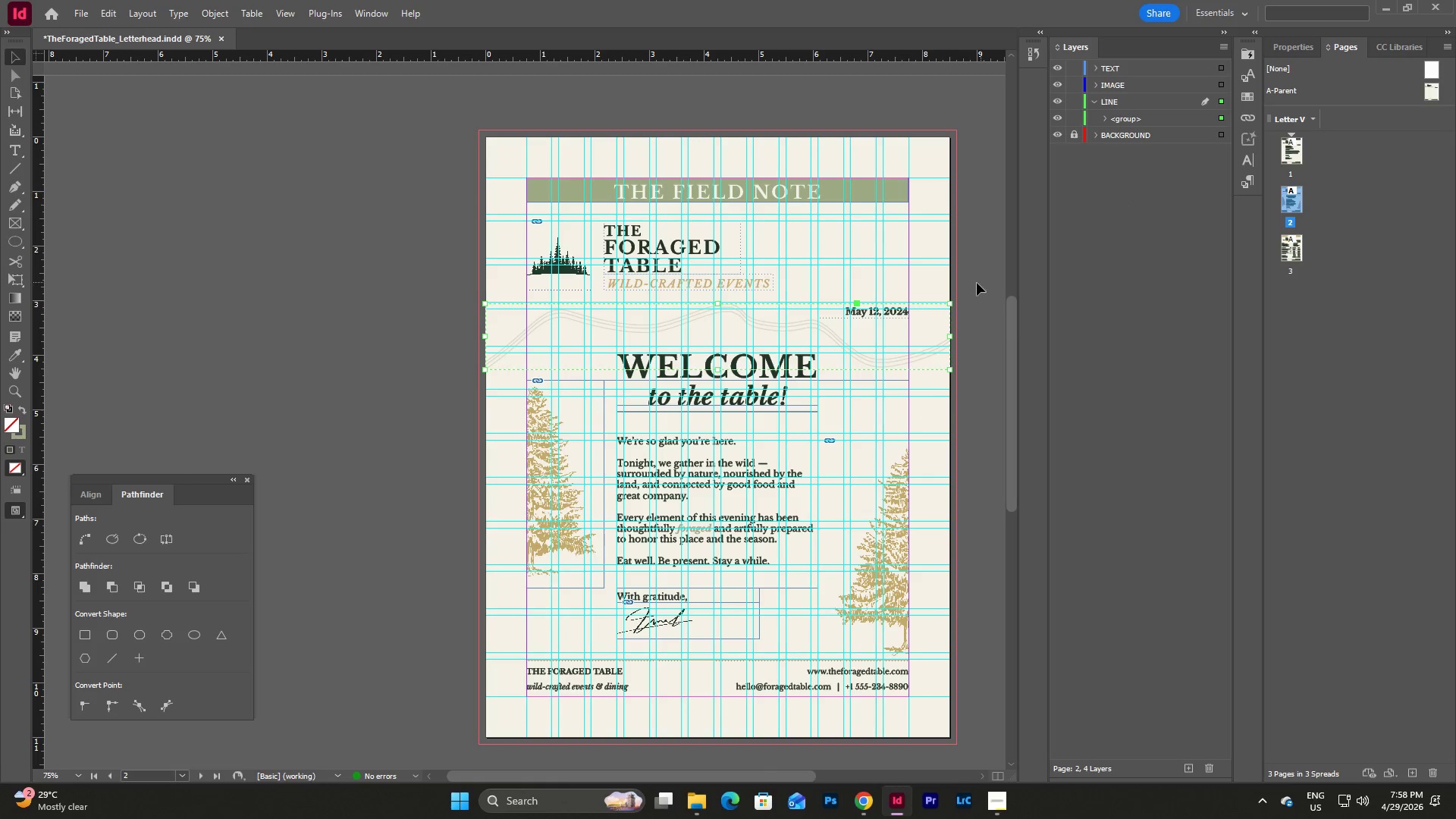 
left_click([939, 281])
 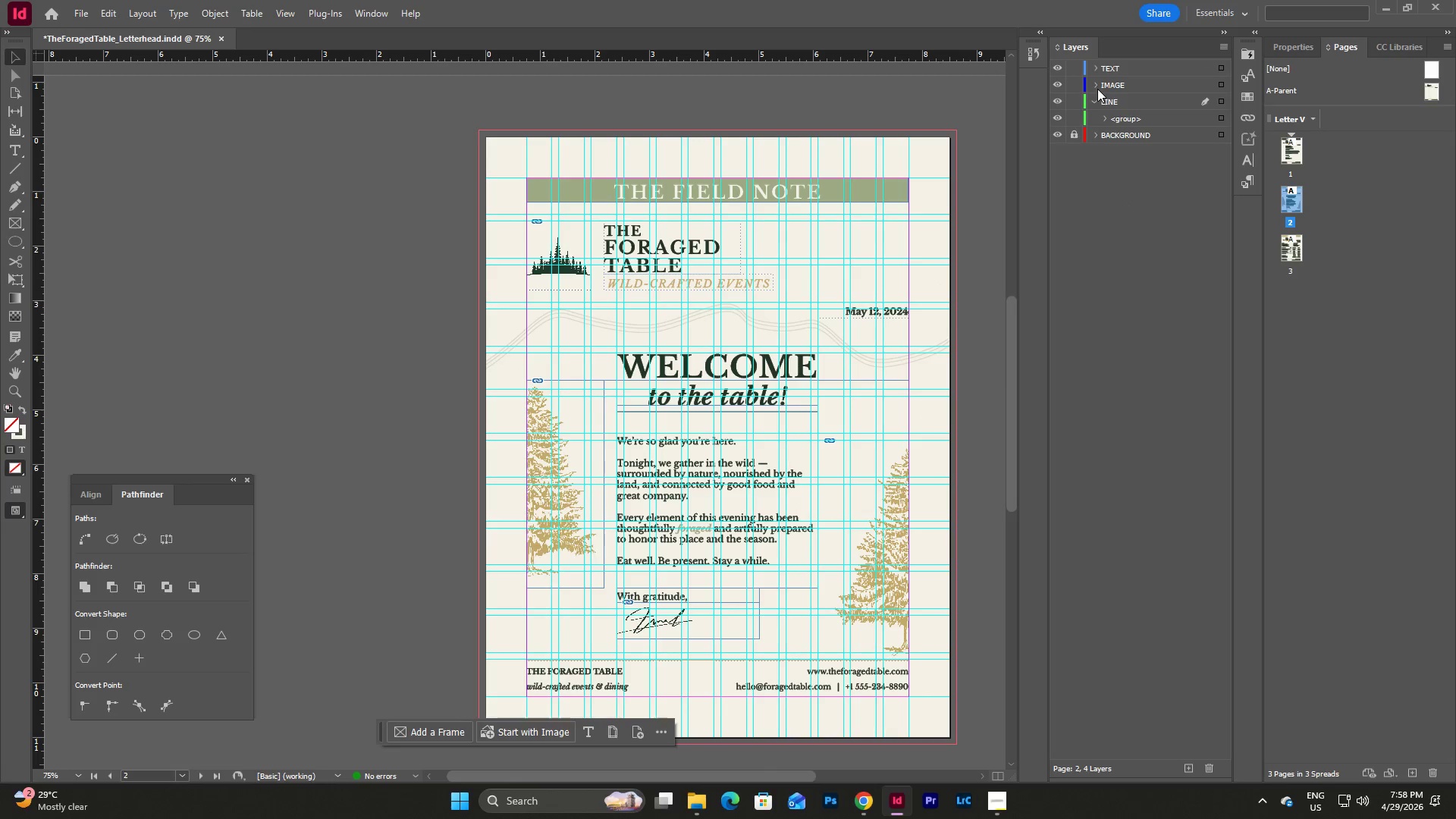 
left_click([1095, 86])
 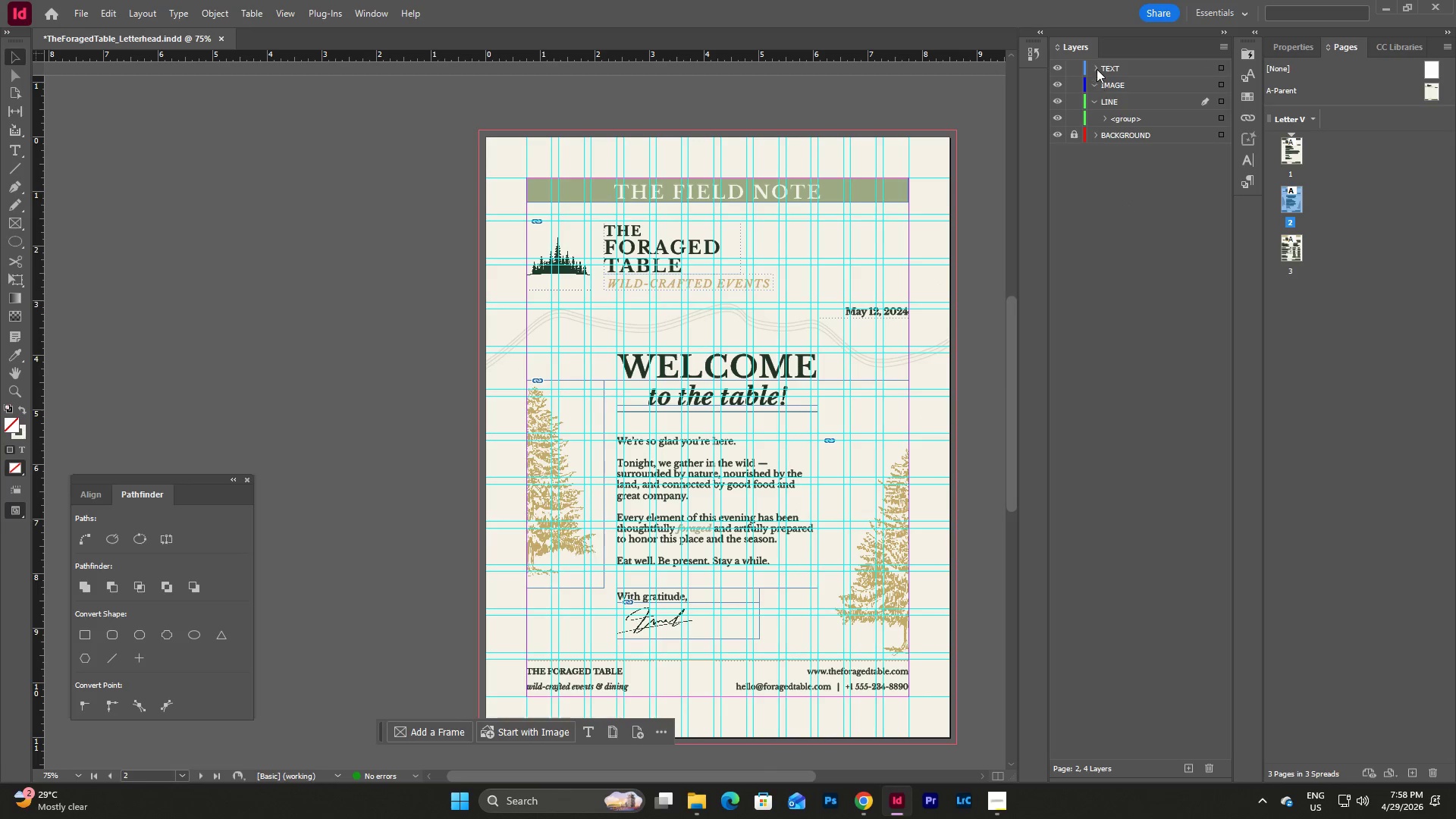 
left_click([1097, 66])
 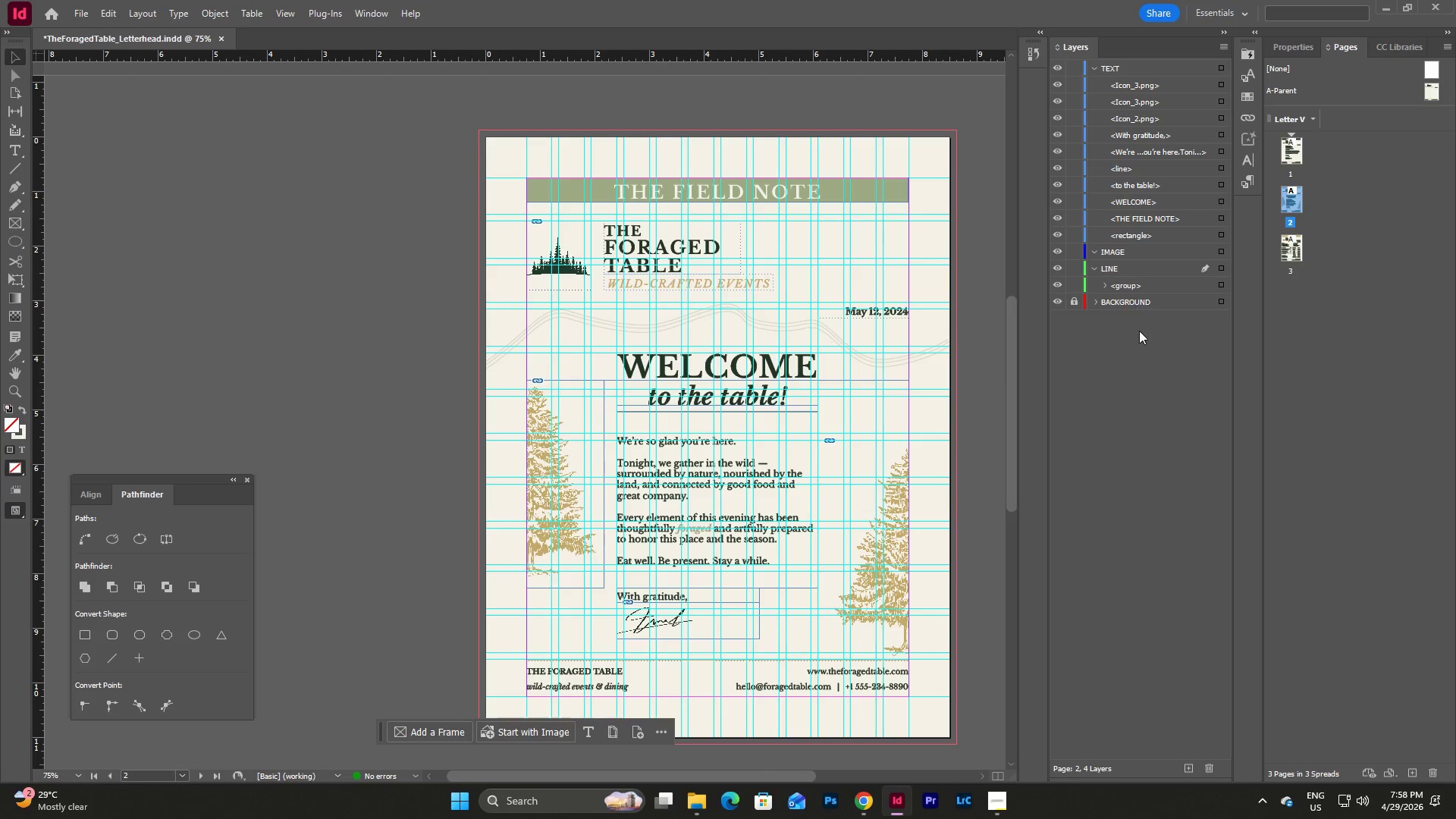 
left_click([1140, 335])
 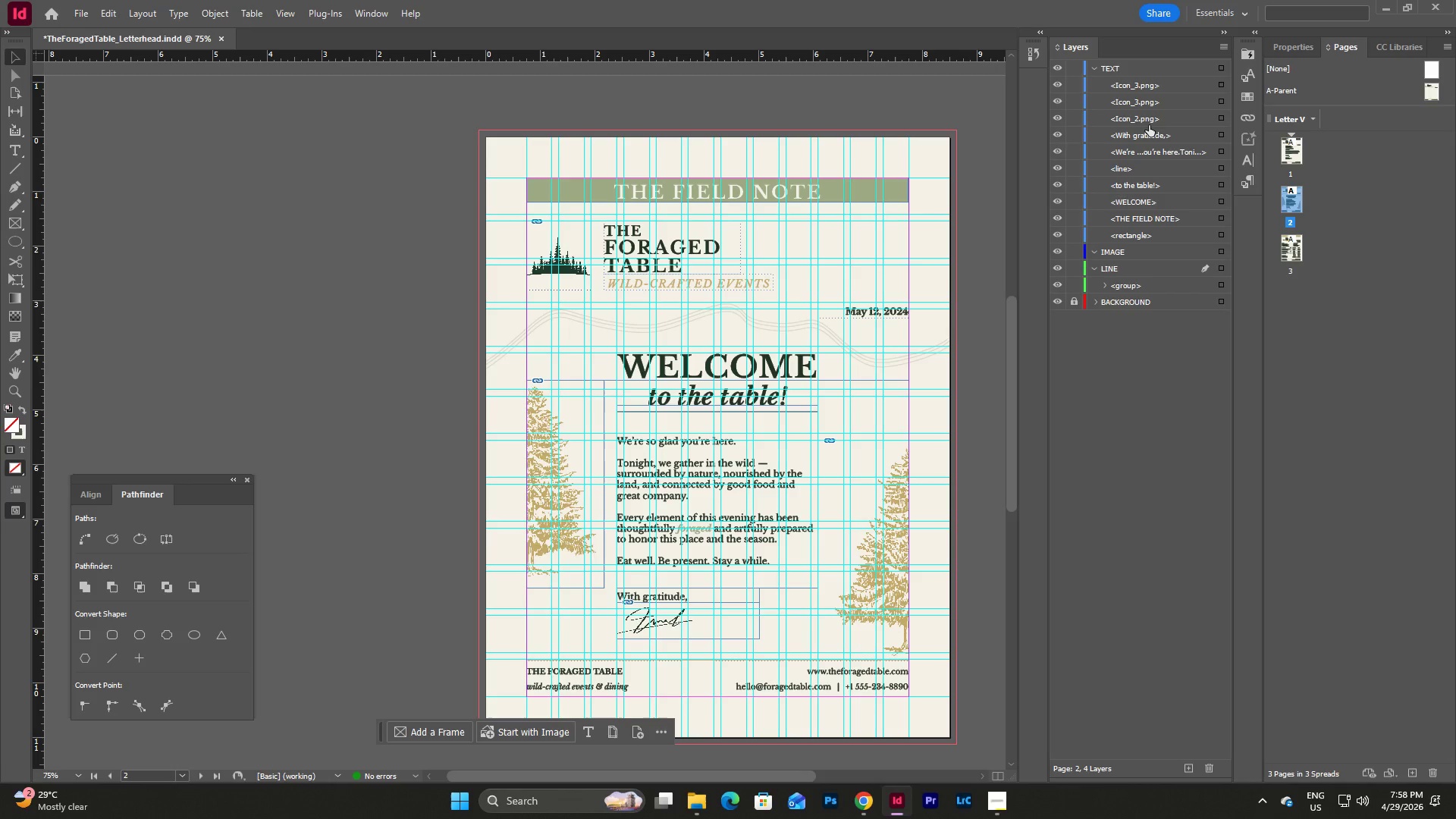 
left_click_drag(start_coordinate=[1147, 120], to_coordinate=[1142, 258])
 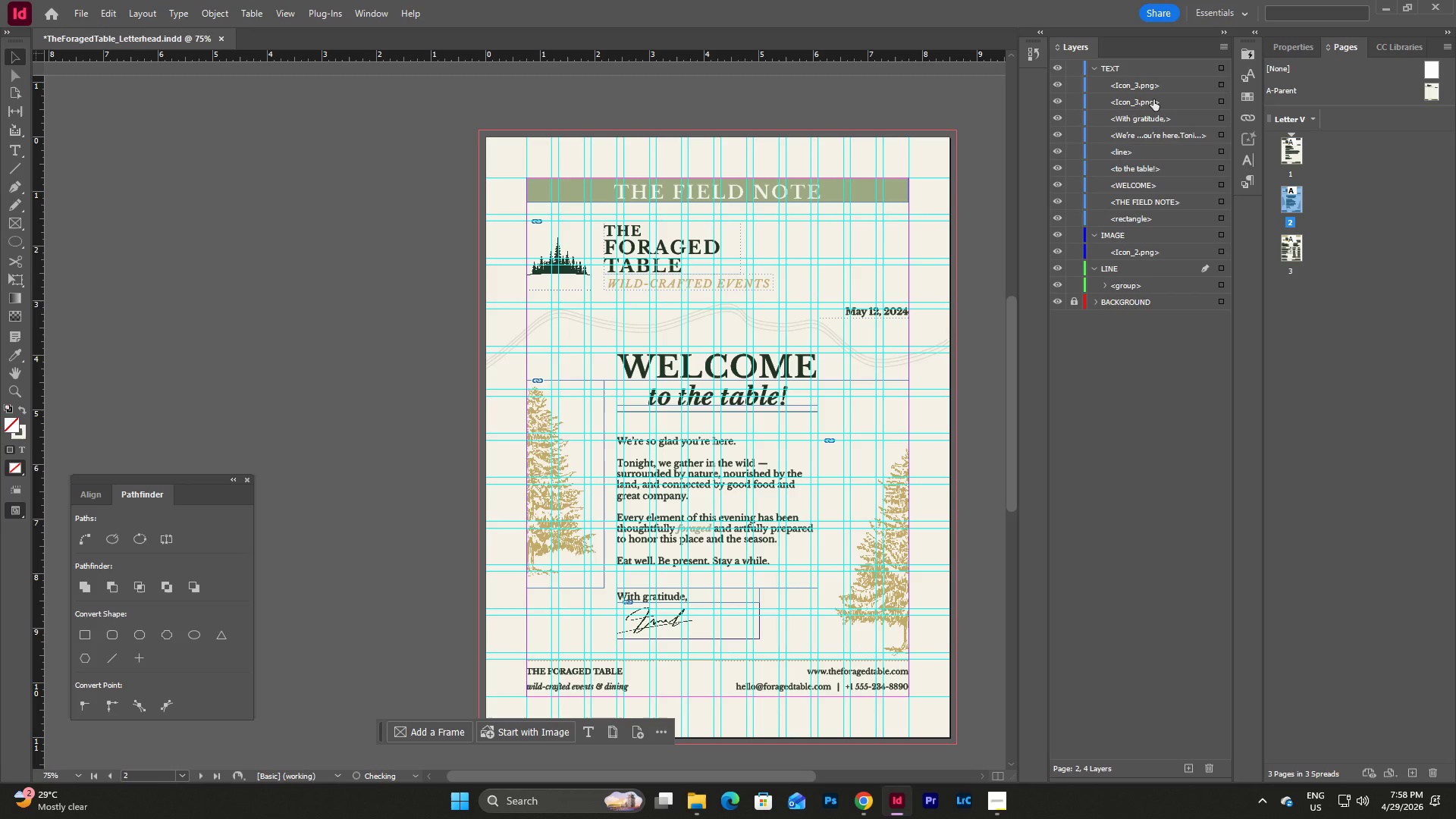 
left_click_drag(start_coordinate=[1153, 99], to_coordinate=[1153, 244])
 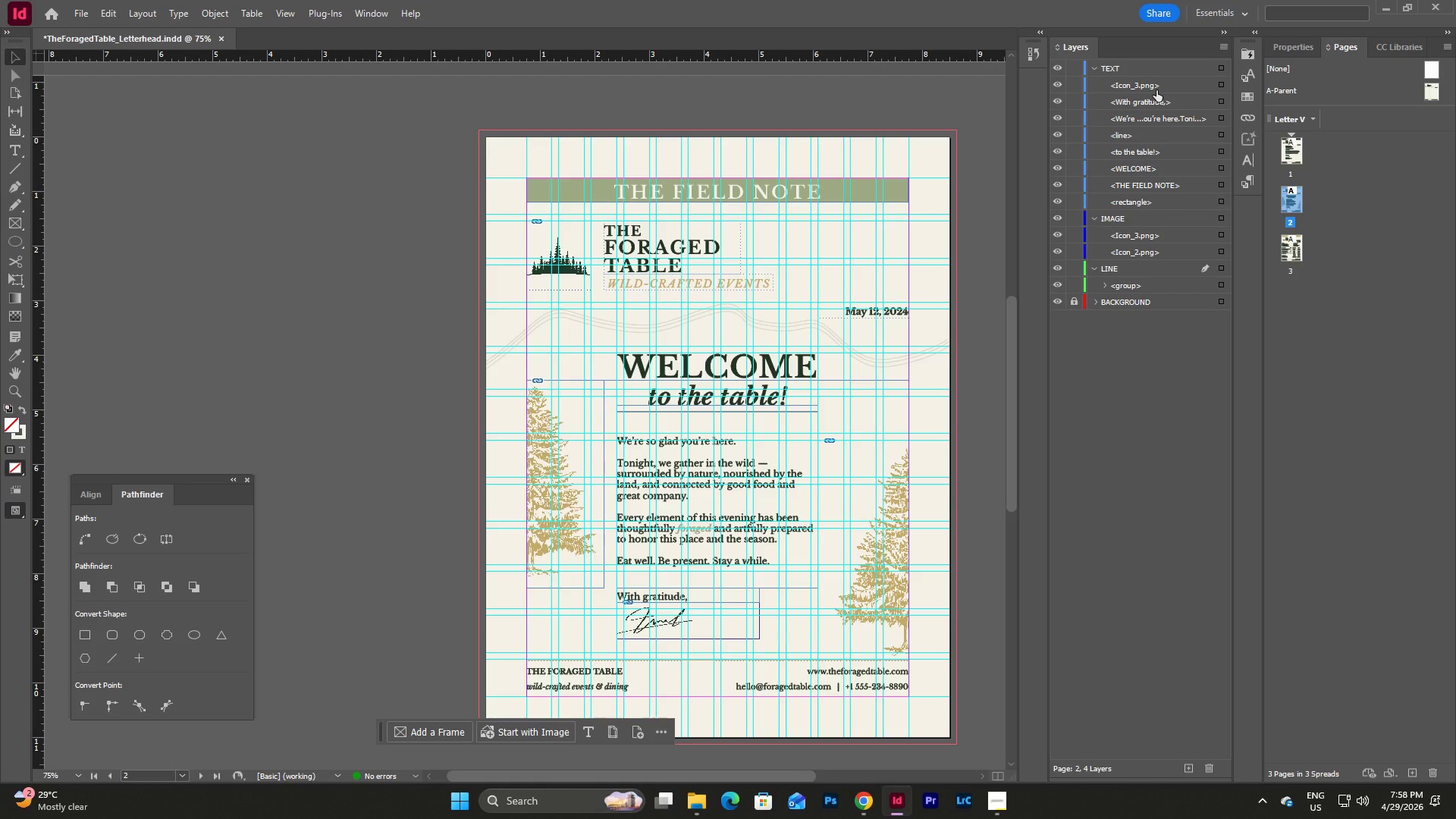 
left_click_drag(start_coordinate=[1156, 90], to_coordinate=[1176, 226])
 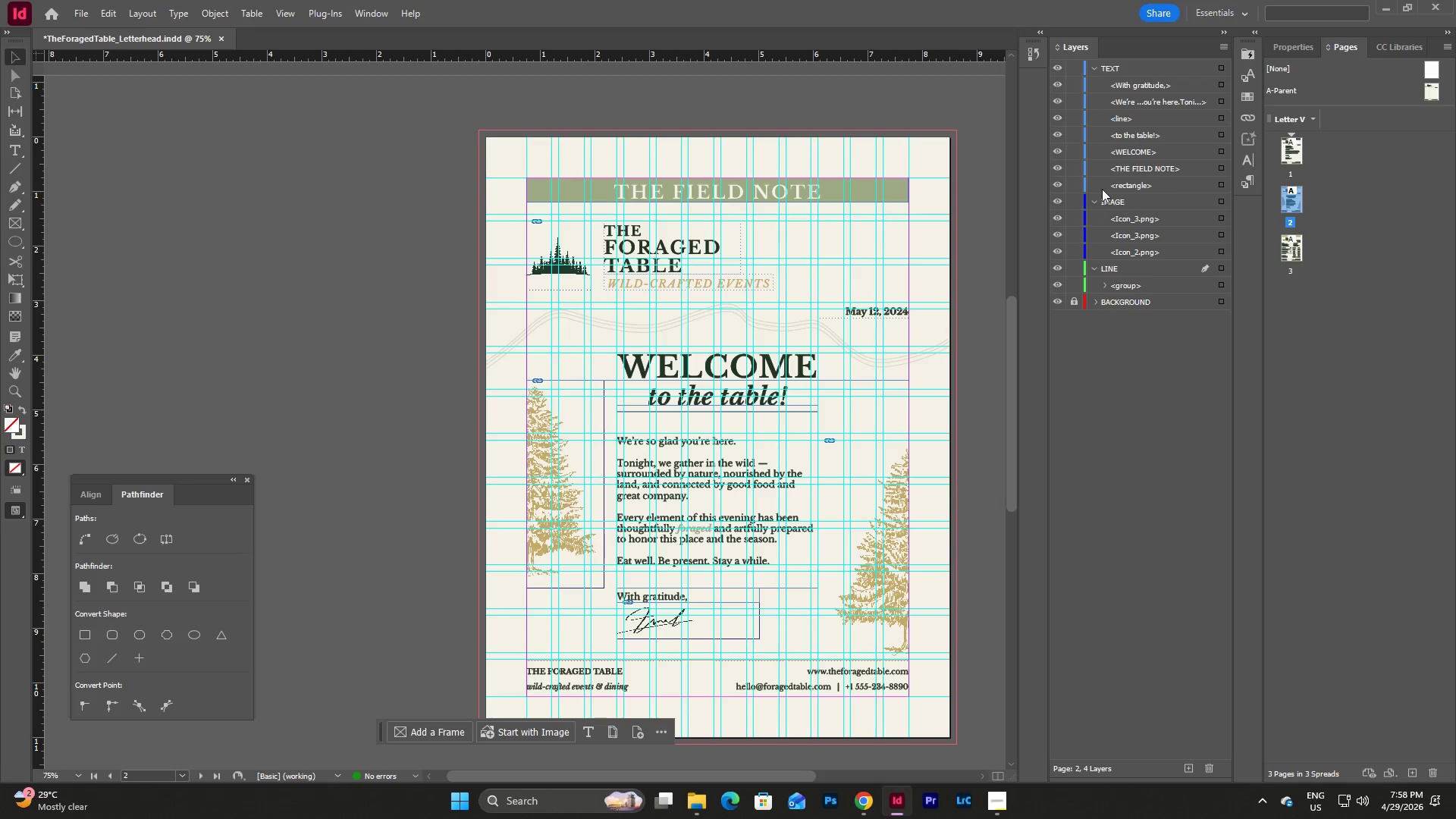 
left_click_drag(start_coordinate=[1127, 117], to_coordinate=[1147, 273])
 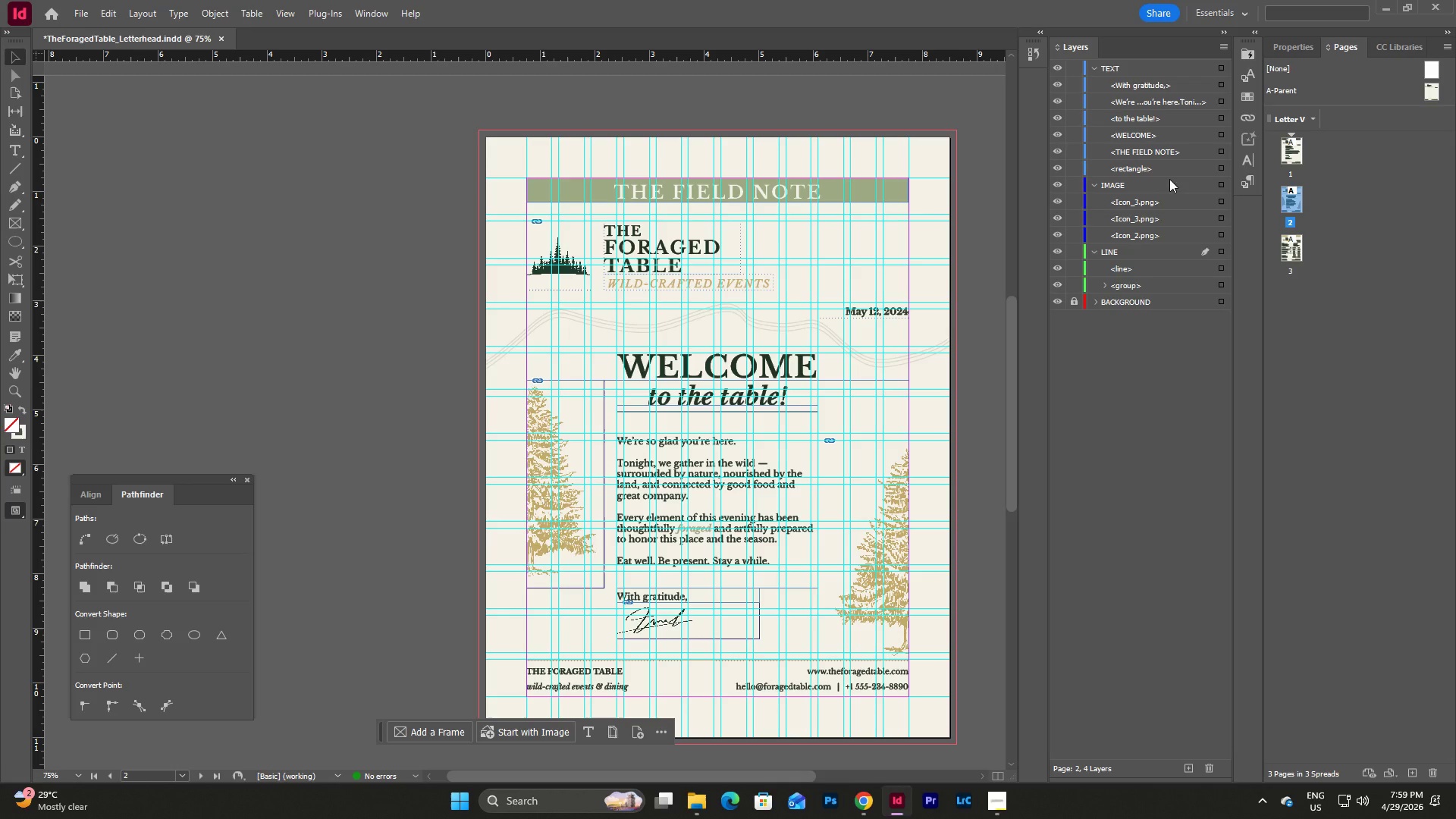 
wait(7.55)
 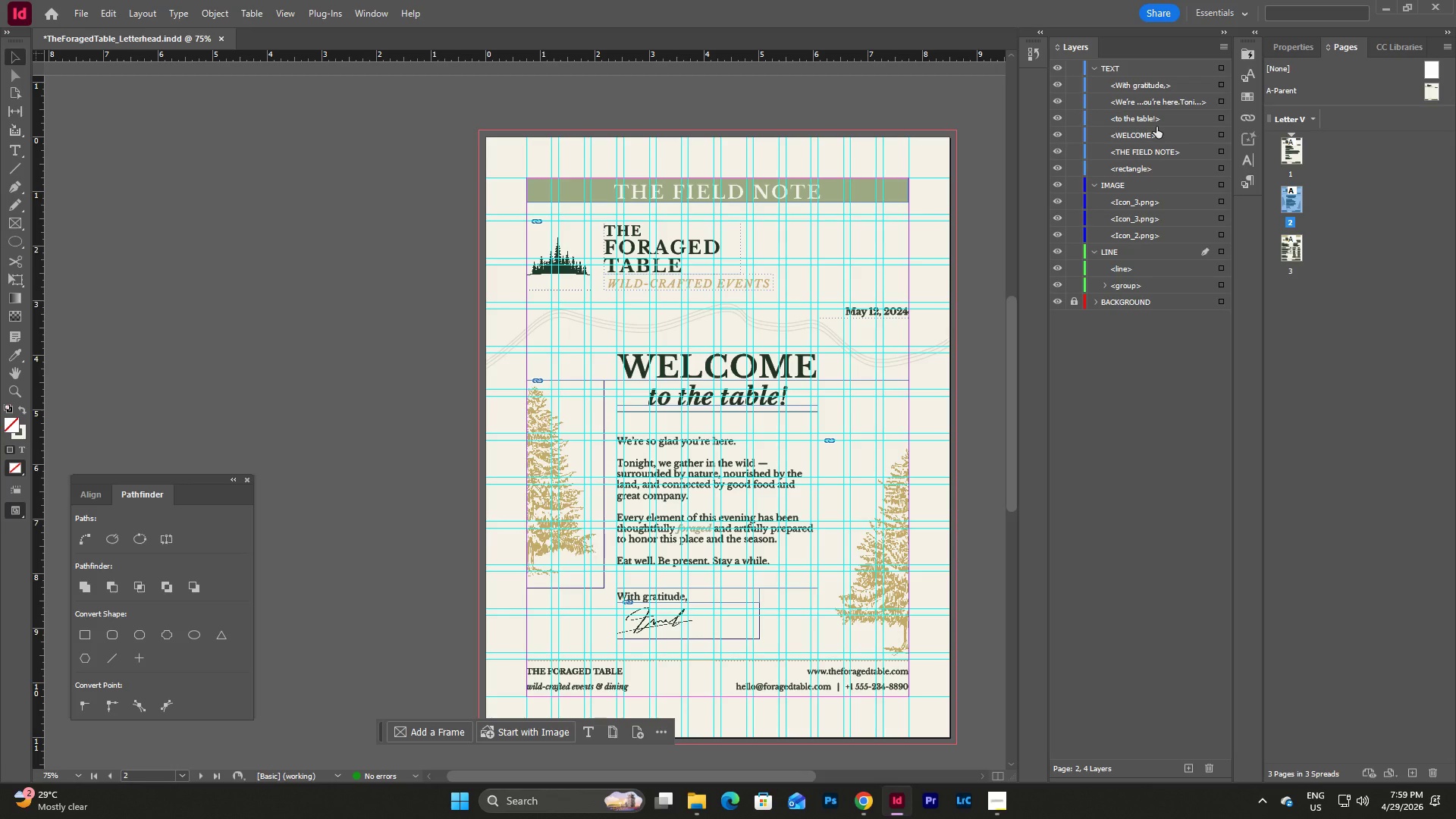 
left_click([1075, 302])
 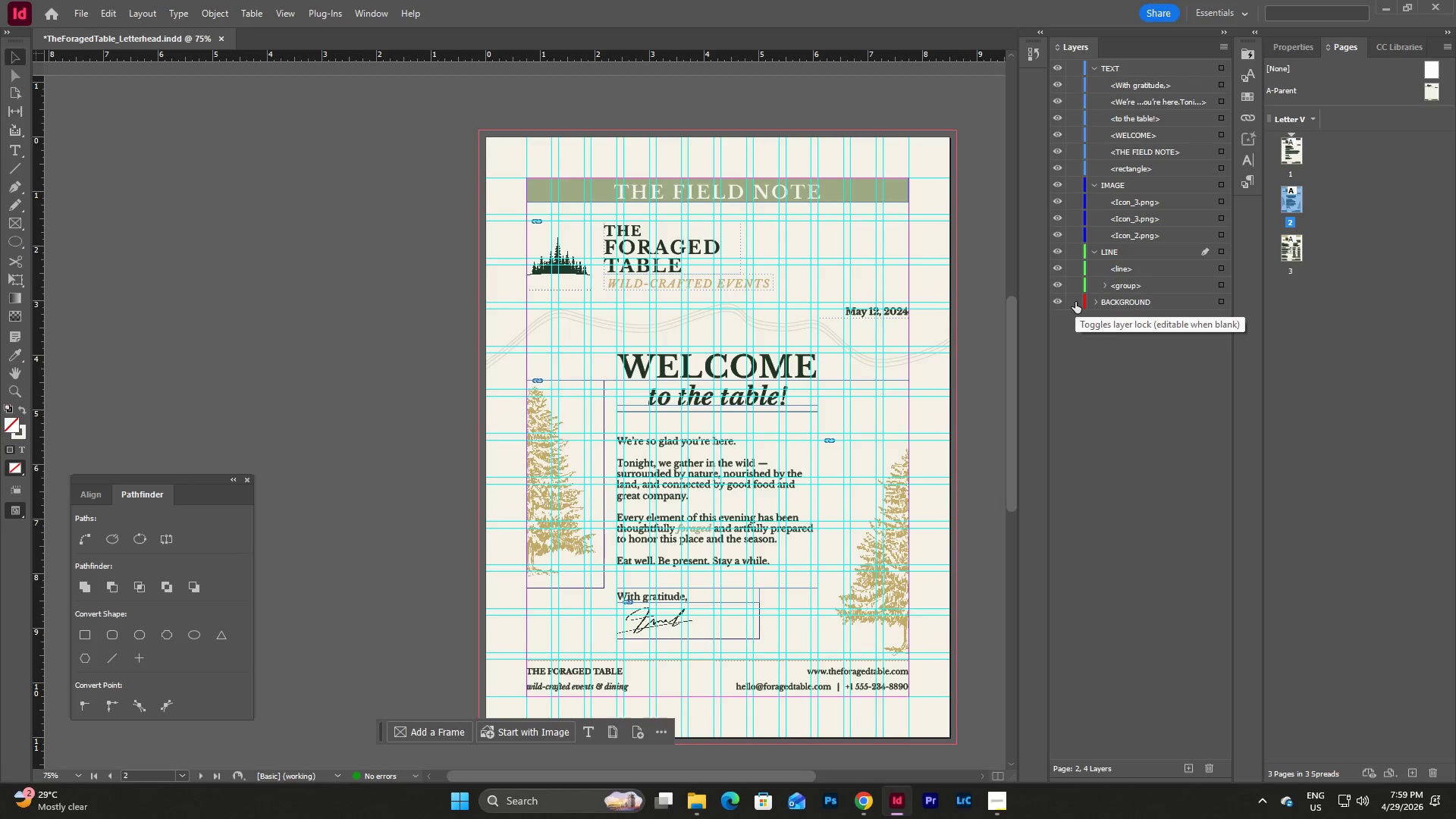 
left_click([1096, 303])
 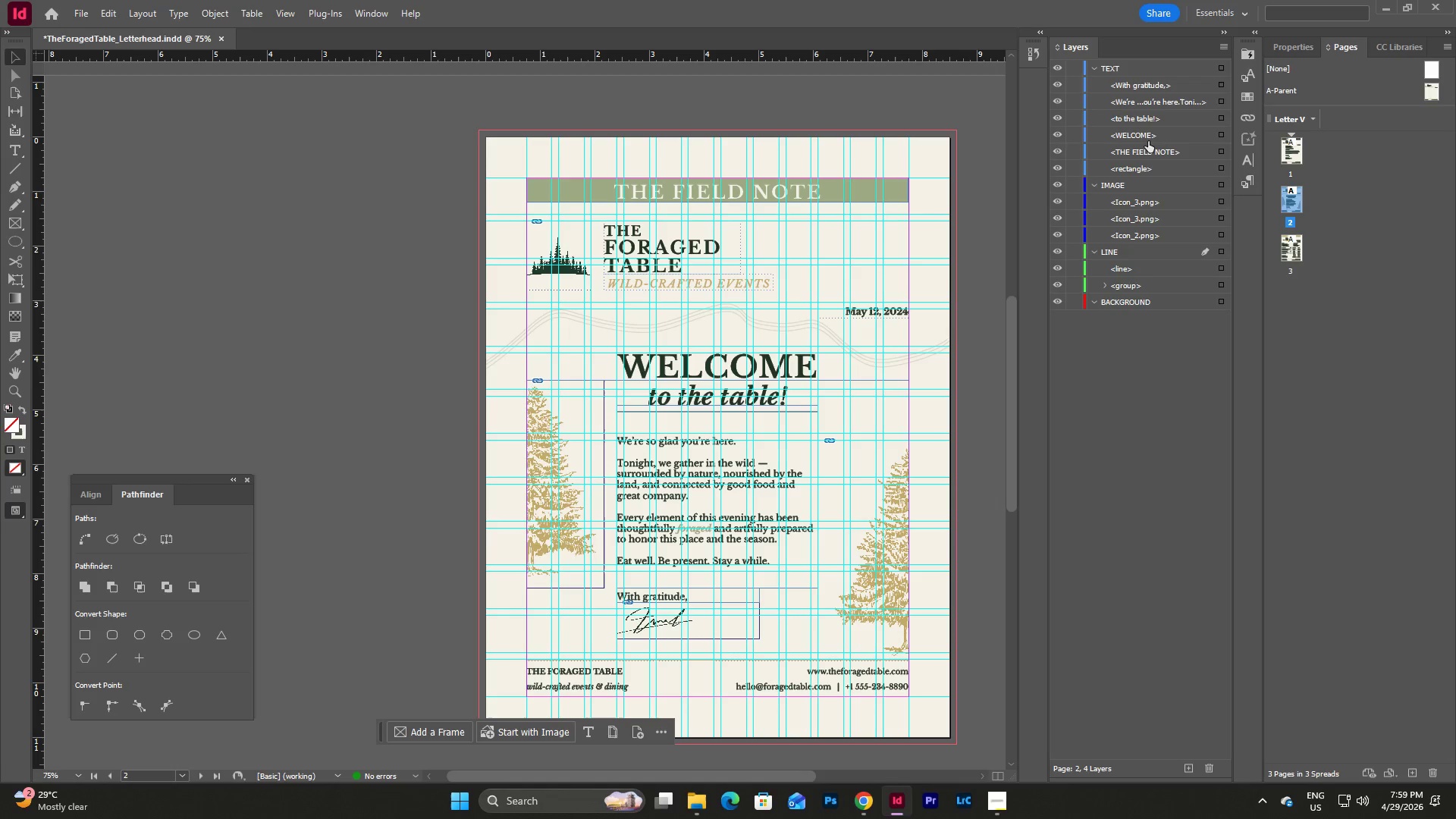 
left_click_drag(start_coordinate=[1140, 168], to_coordinate=[1131, 306])
 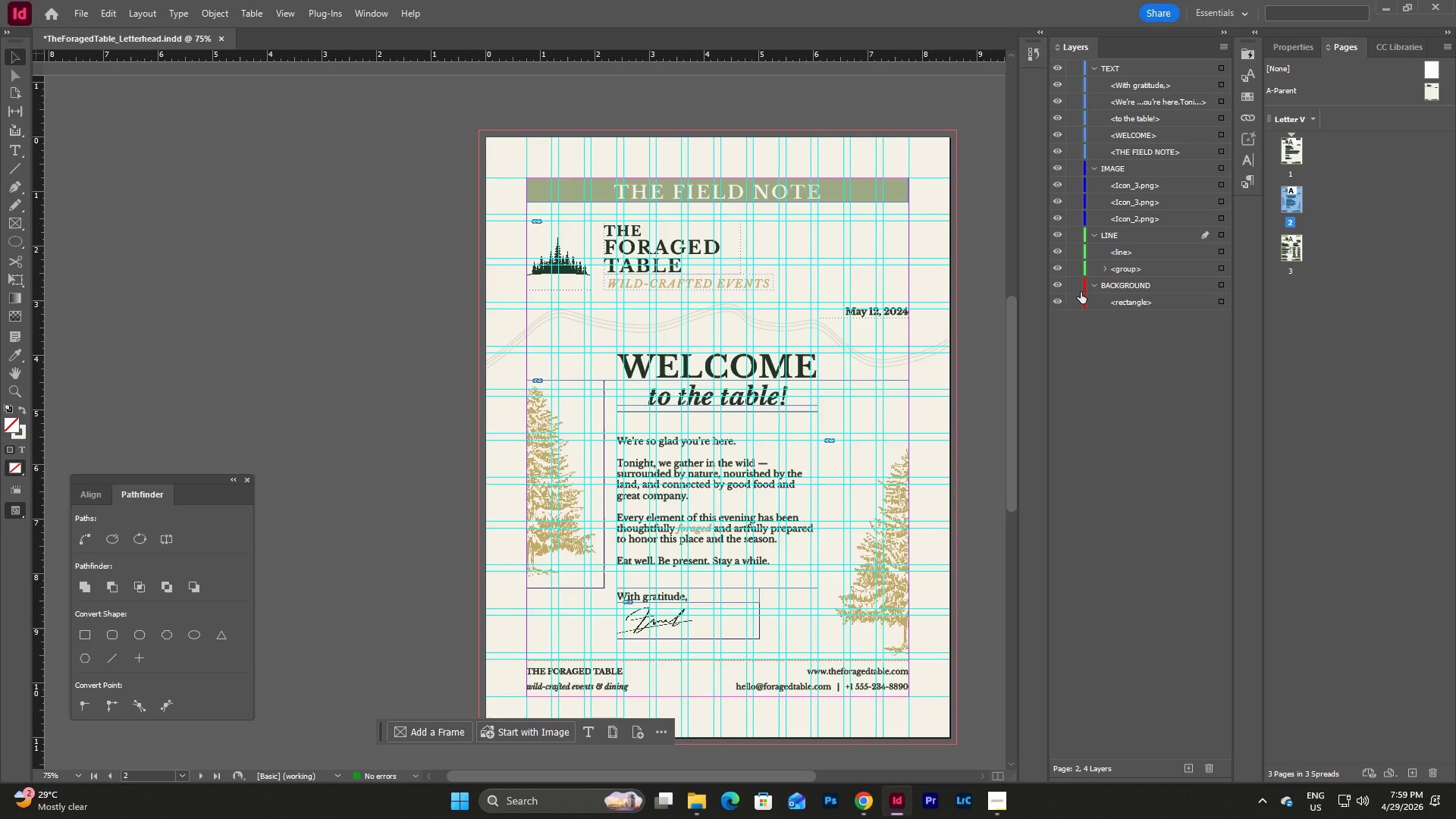 
left_click([1072, 282])
 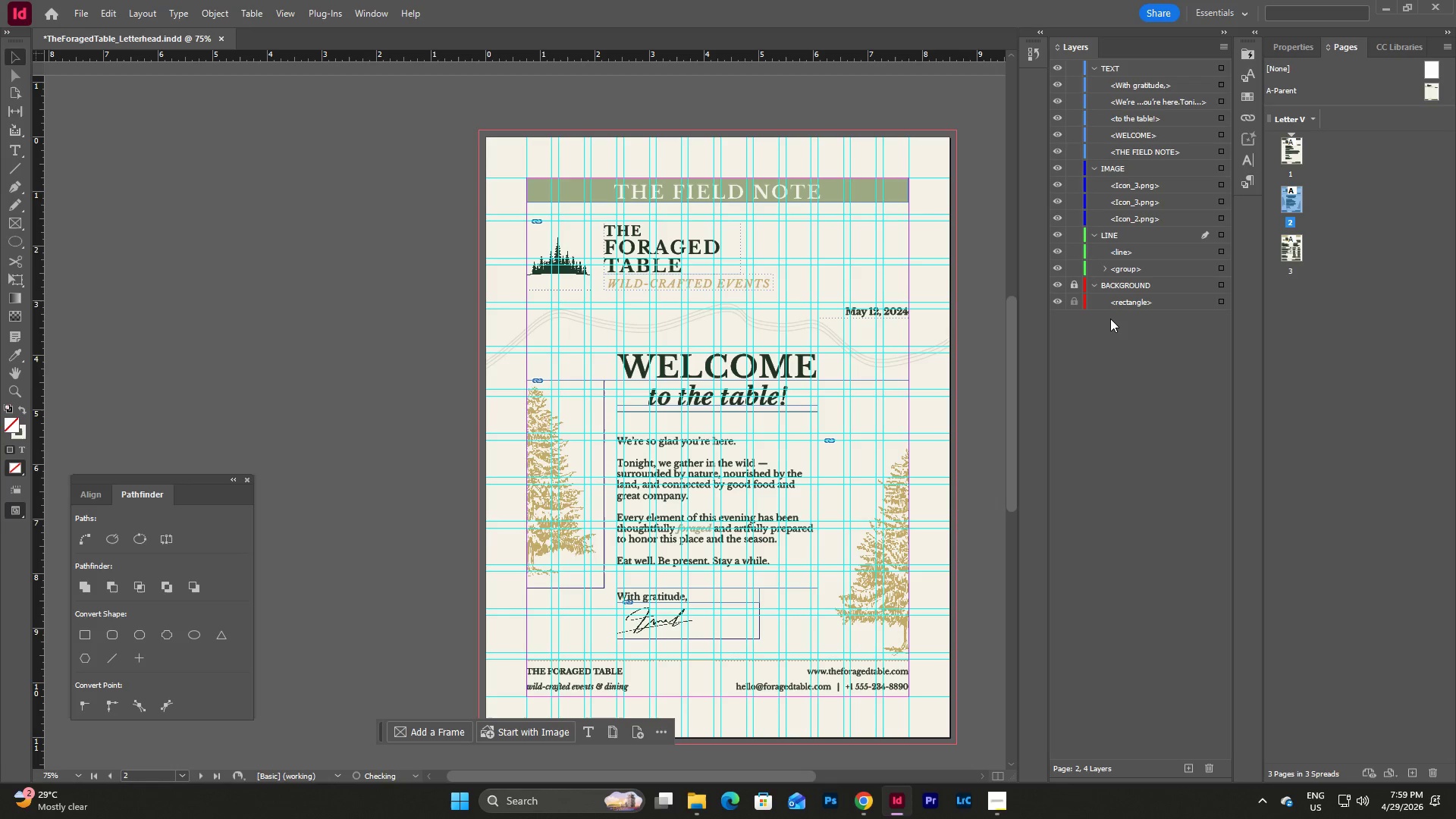 
left_click([1112, 320])
 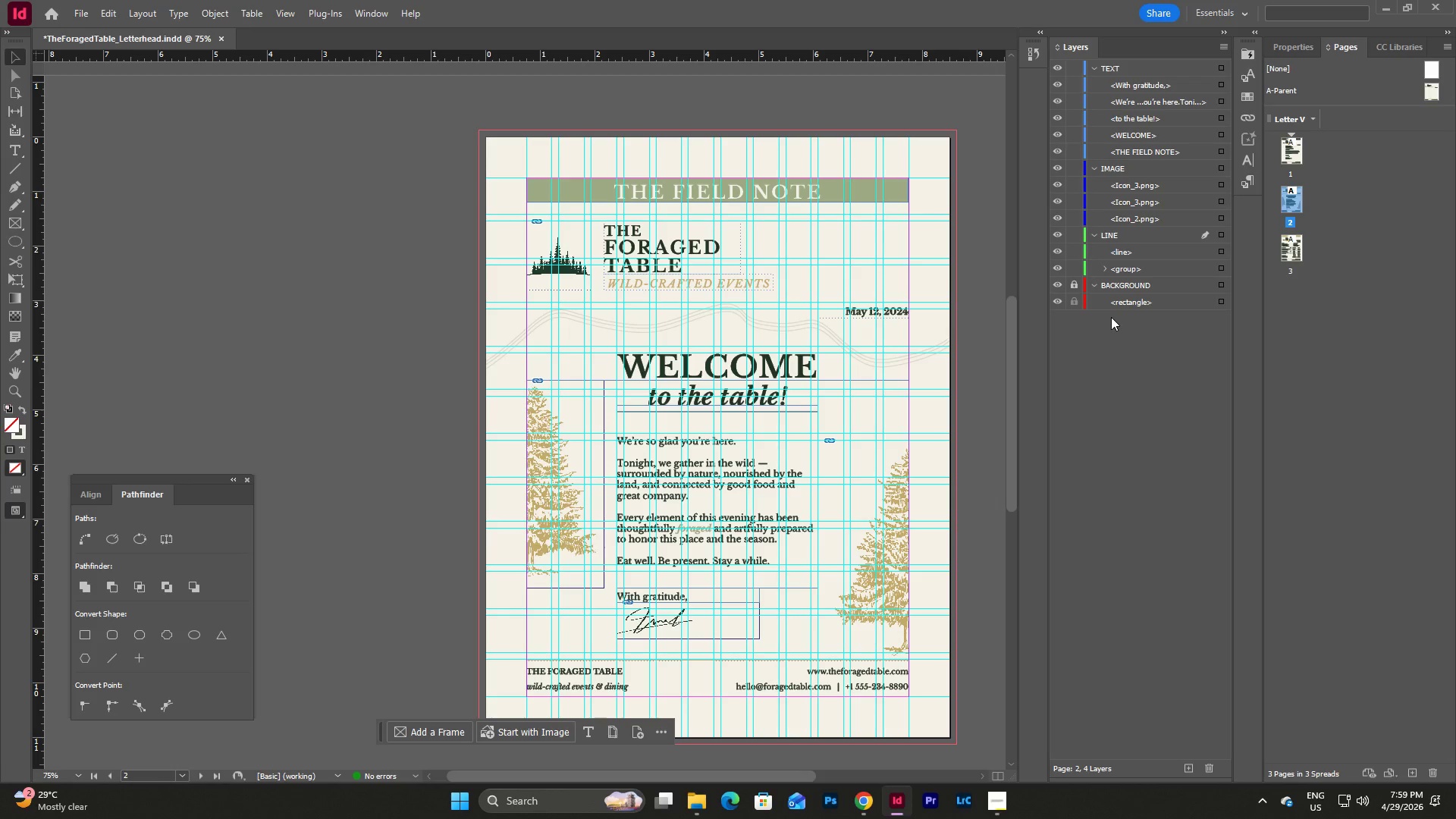 
scroll: coordinate [1111, 317], scroll_direction: up, amount: 4.0
 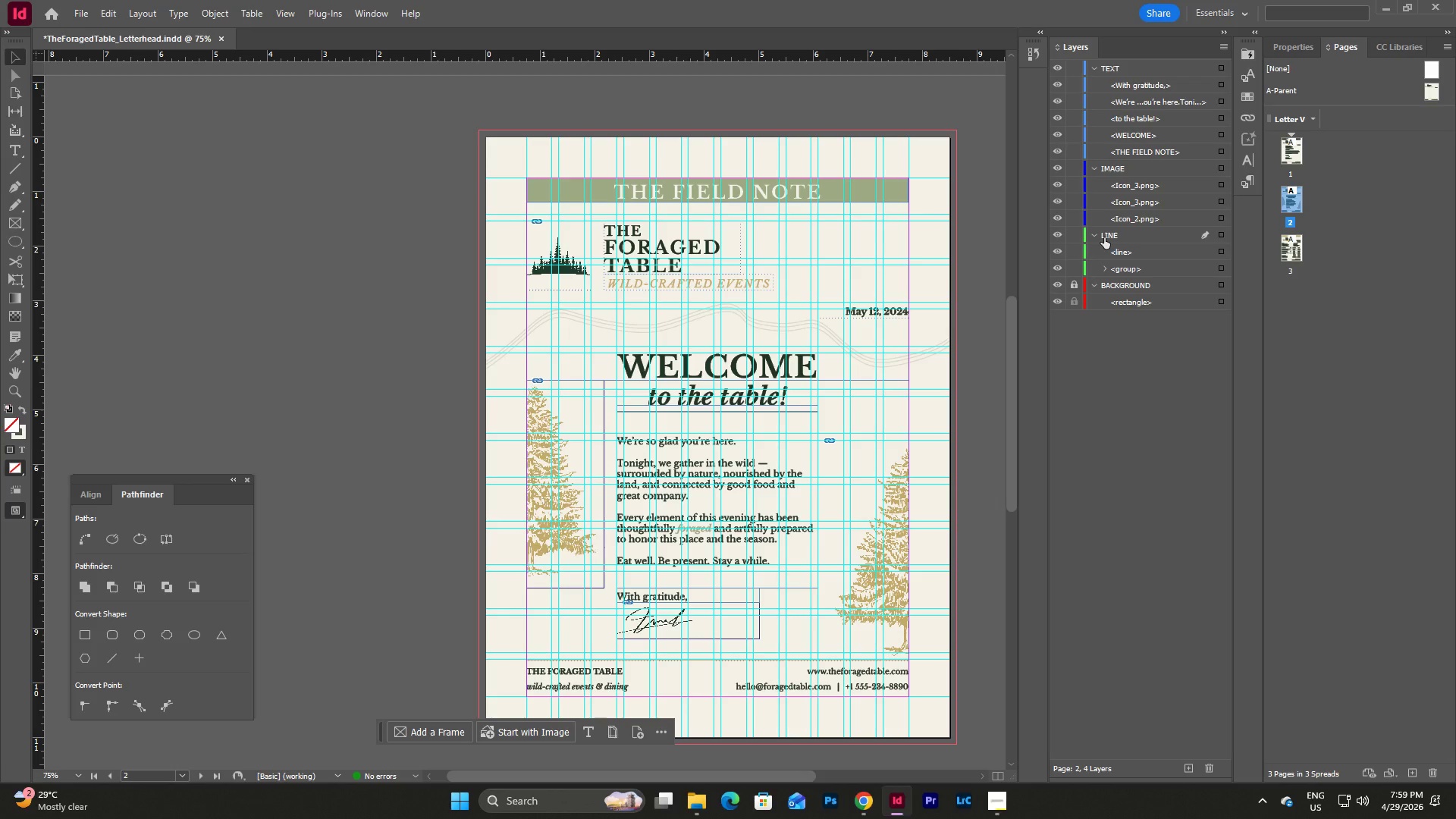 
scroll: coordinate [977, 214], scroll_direction: down, amount: 21.0
 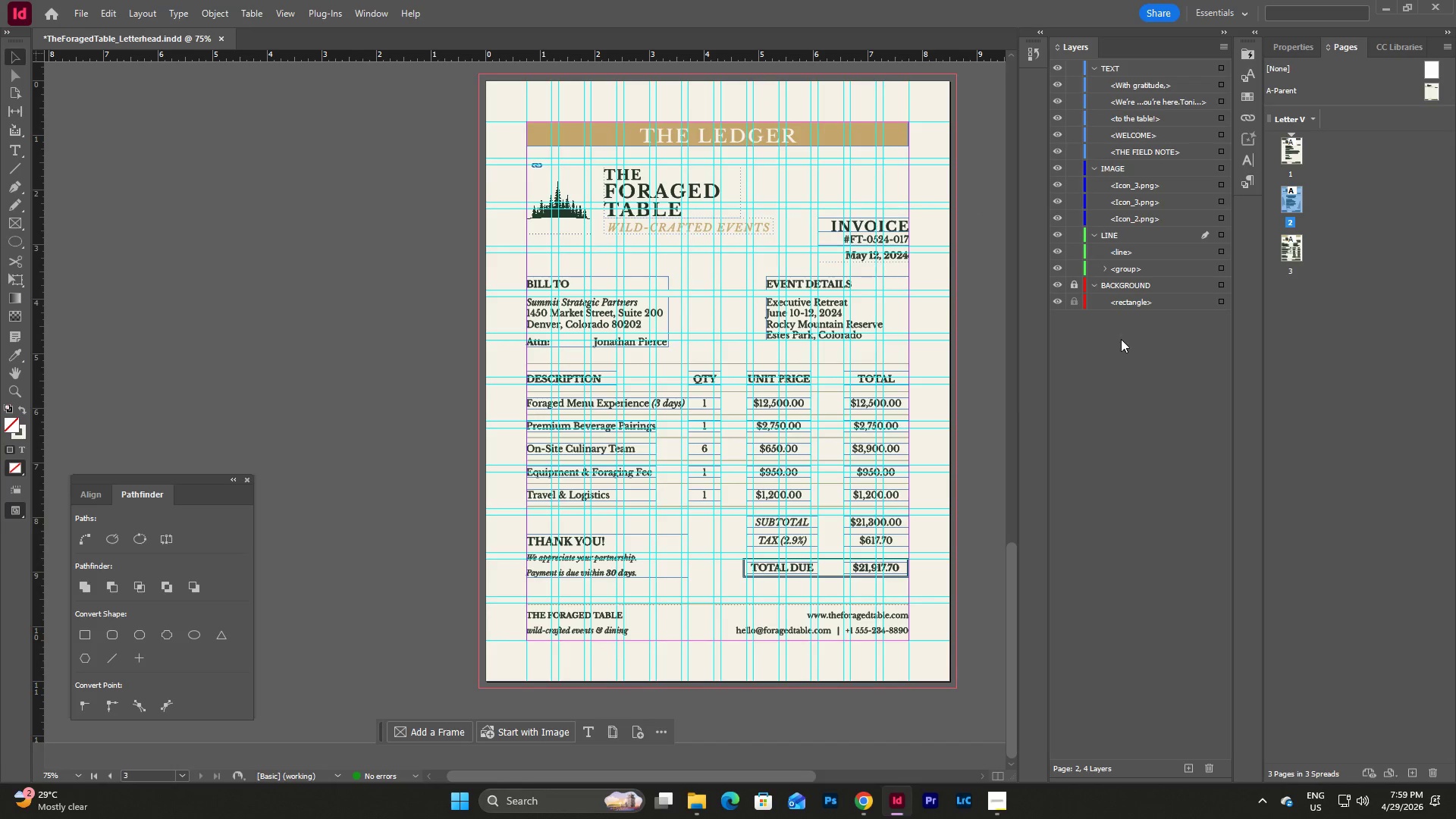 
left_click([1121, 339])
 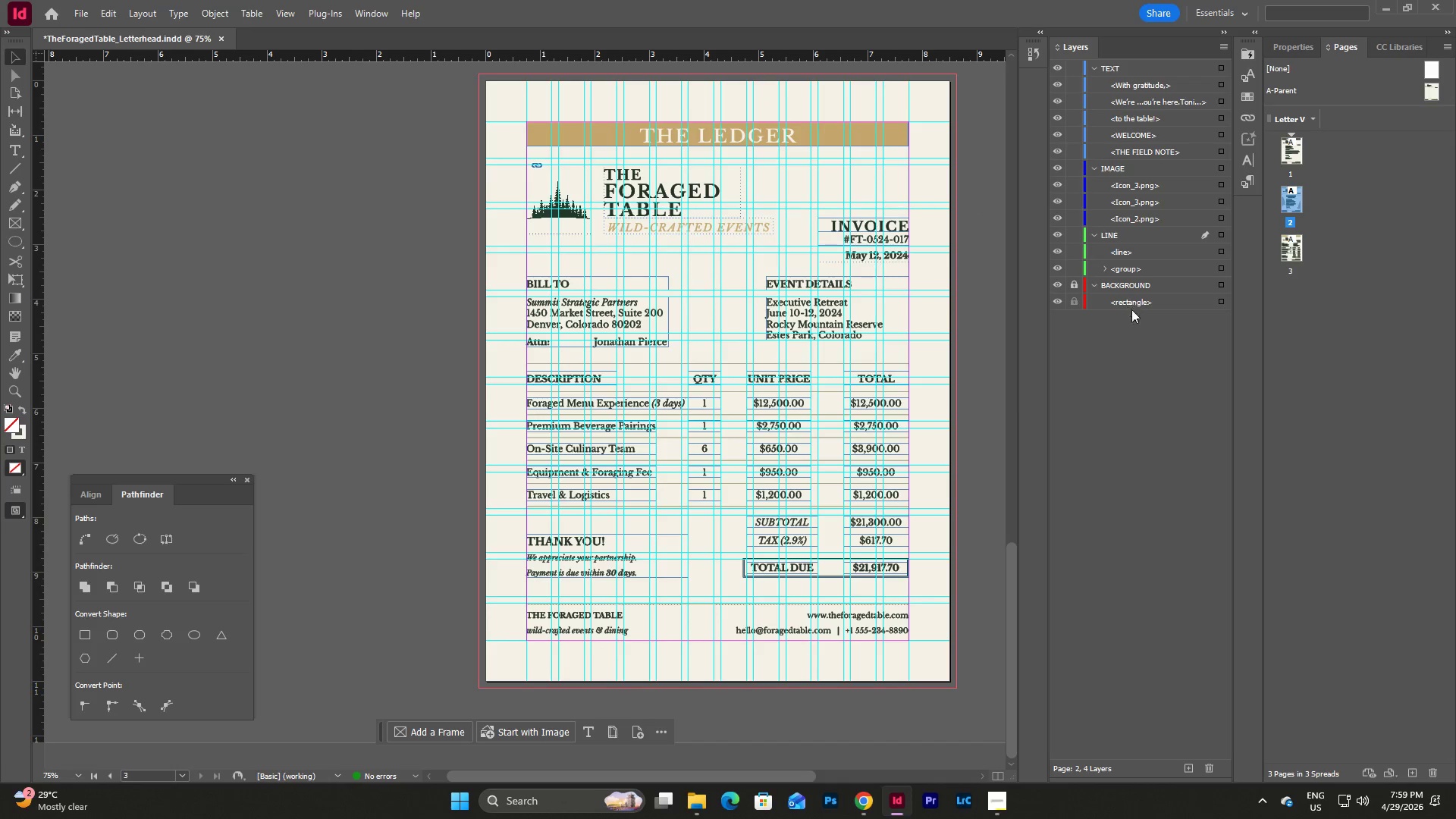 
left_click([973, 284])
 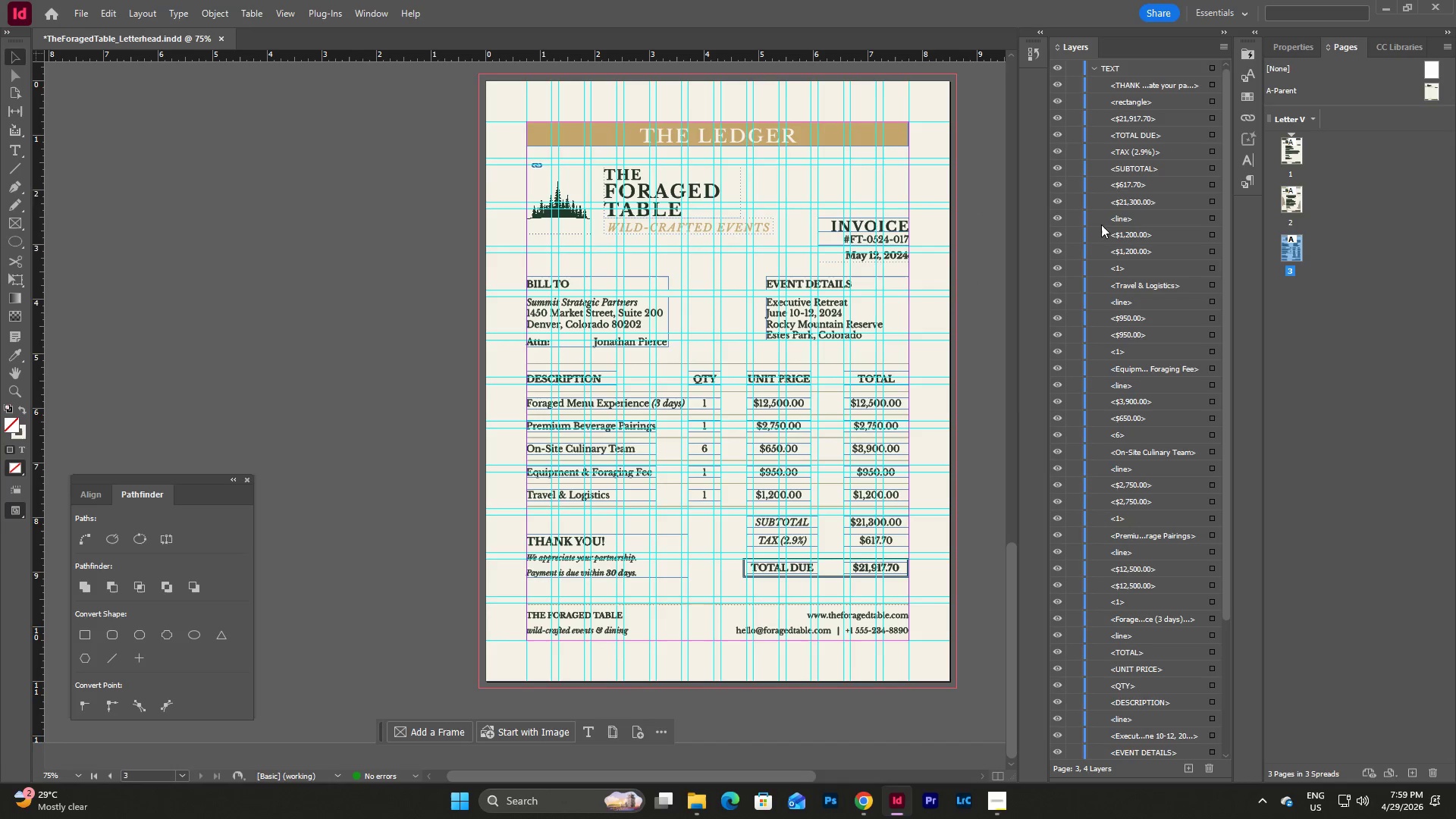 
scroll: coordinate [1112, 225], scroll_direction: down, amount: 9.0
 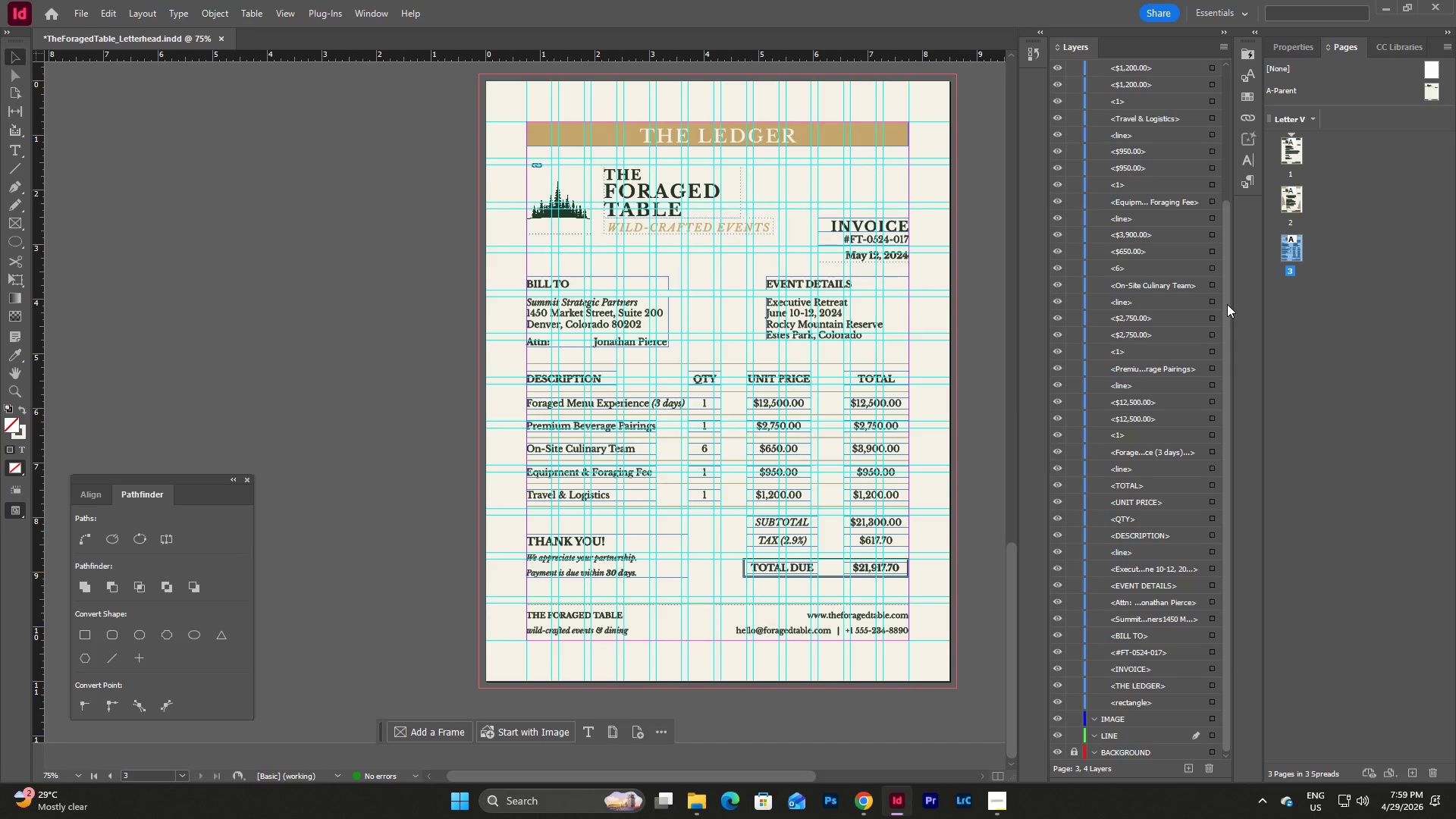 
left_click_drag(start_coordinate=[1227, 304], to_coordinate=[1232, 353])
 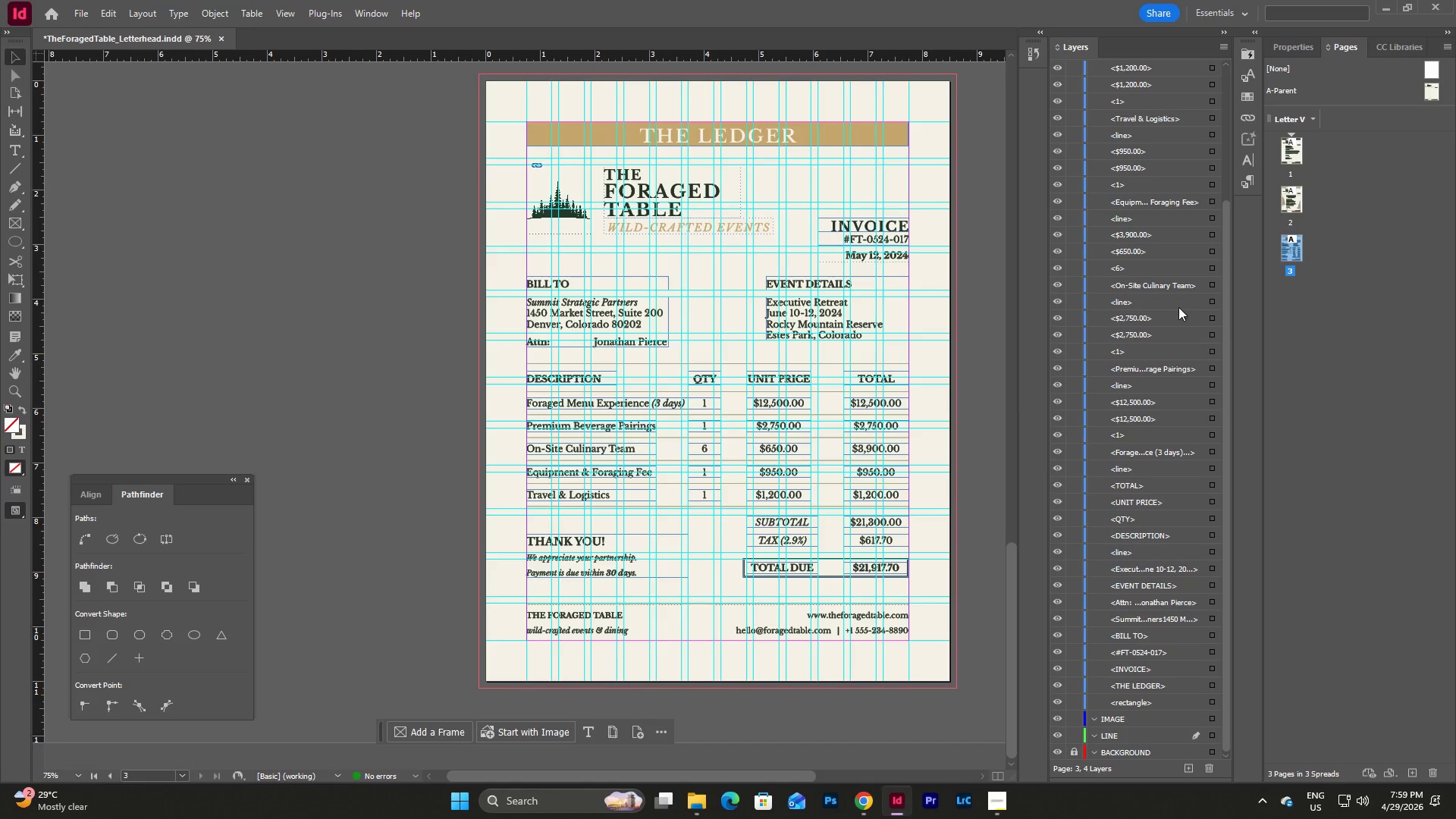 
scroll: coordinate [1179, 305], scroll_direction: down, amount: 6.0
 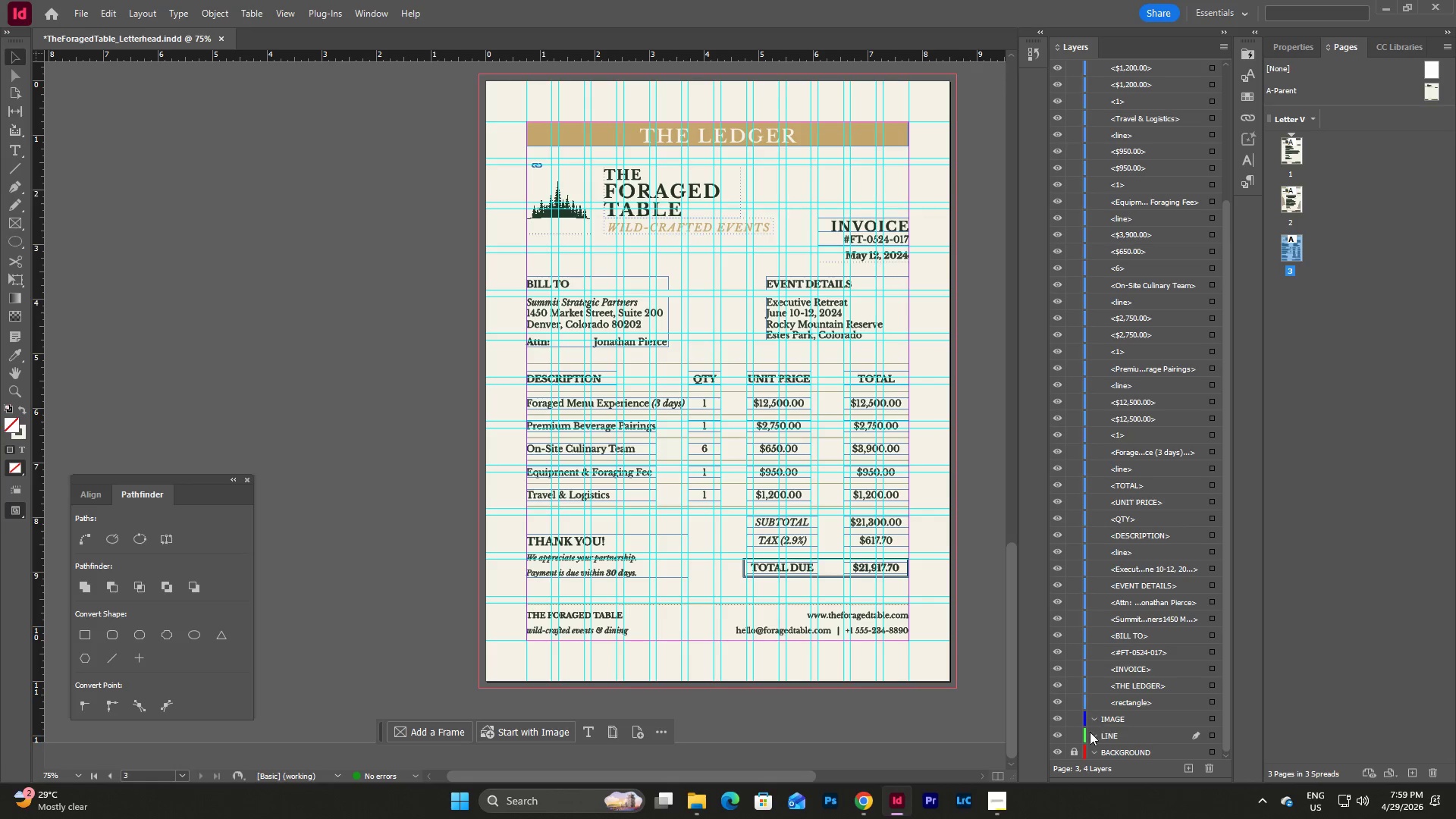 
left_click([1094, 736])
 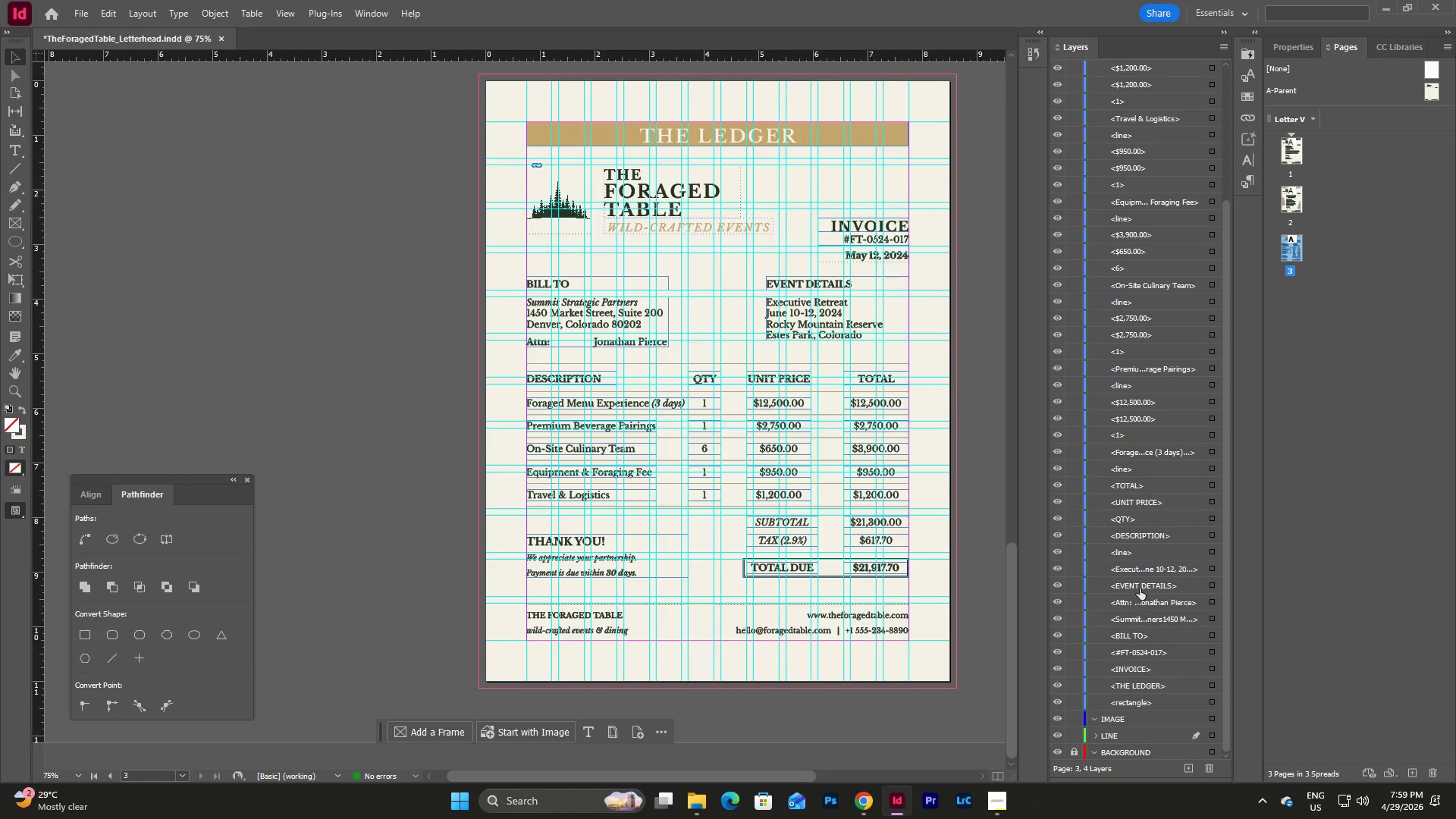 
scroll: coordinate [1140, 588], scroll_direction: down, amount: 4.0
 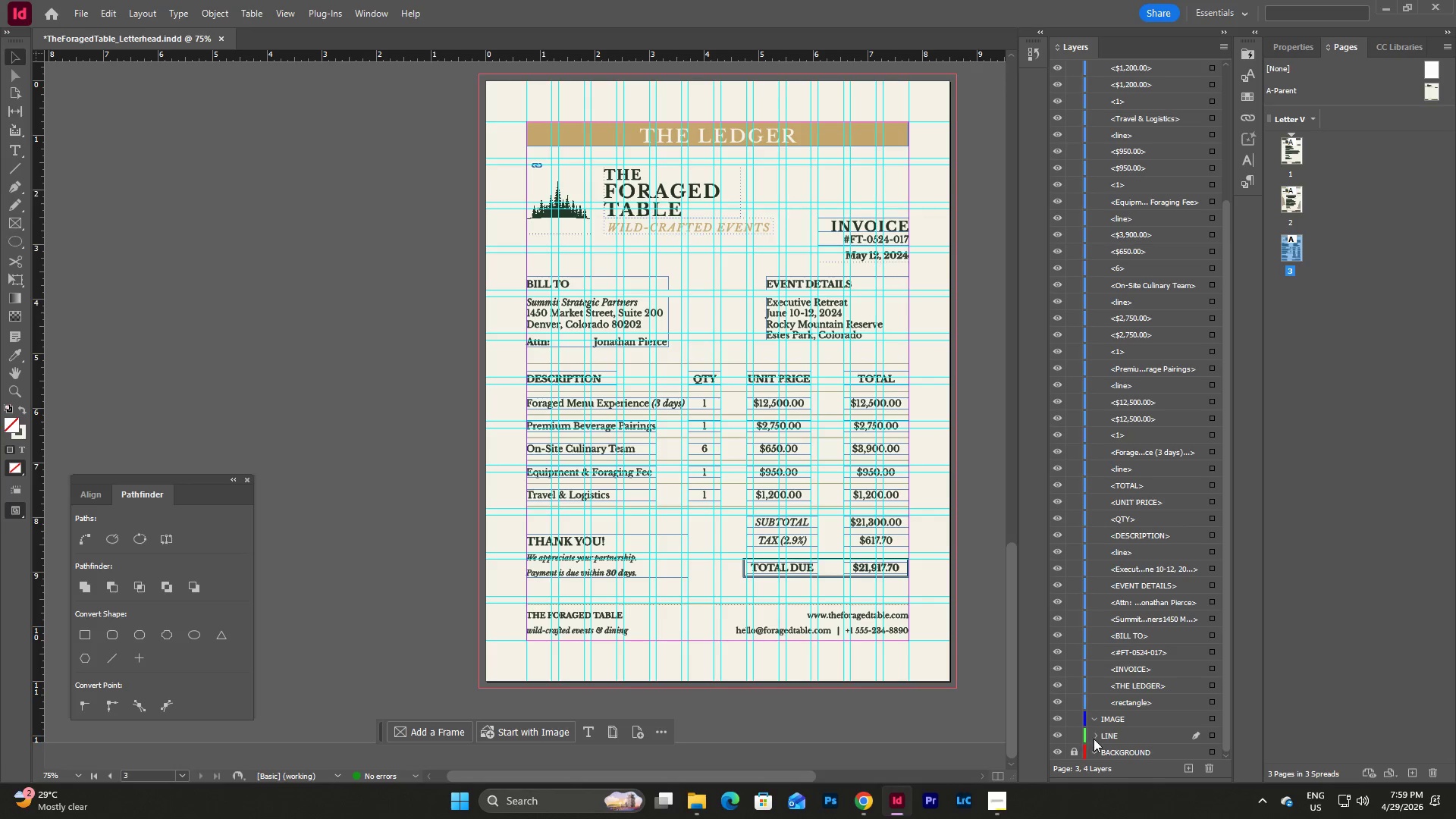 
left_click([1094, 738])
 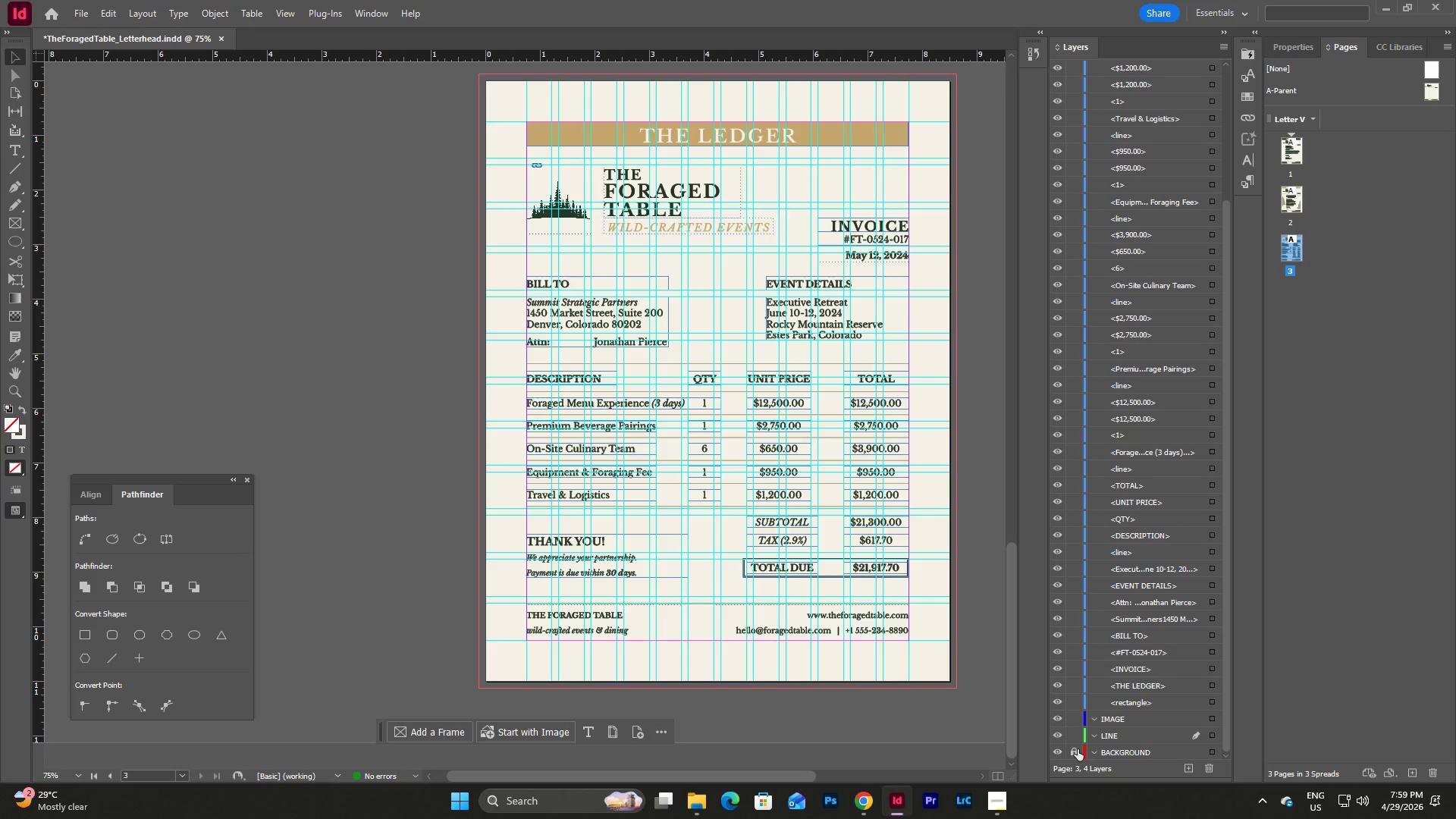 
left_click([1078, 749])
 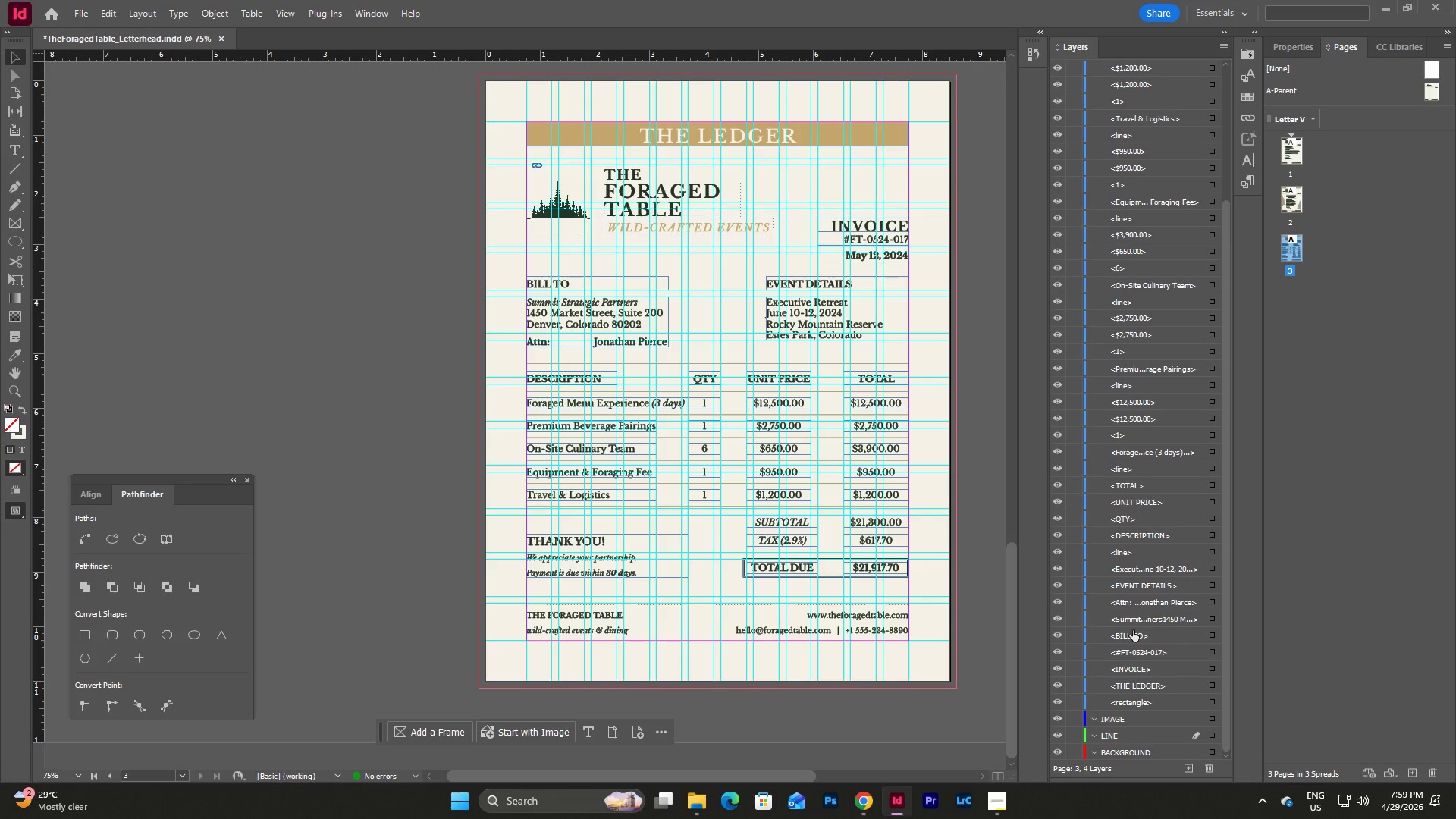 
left_click_drag(start_coordinate=[1130, 700], to_coordinate=[1128, 761])
 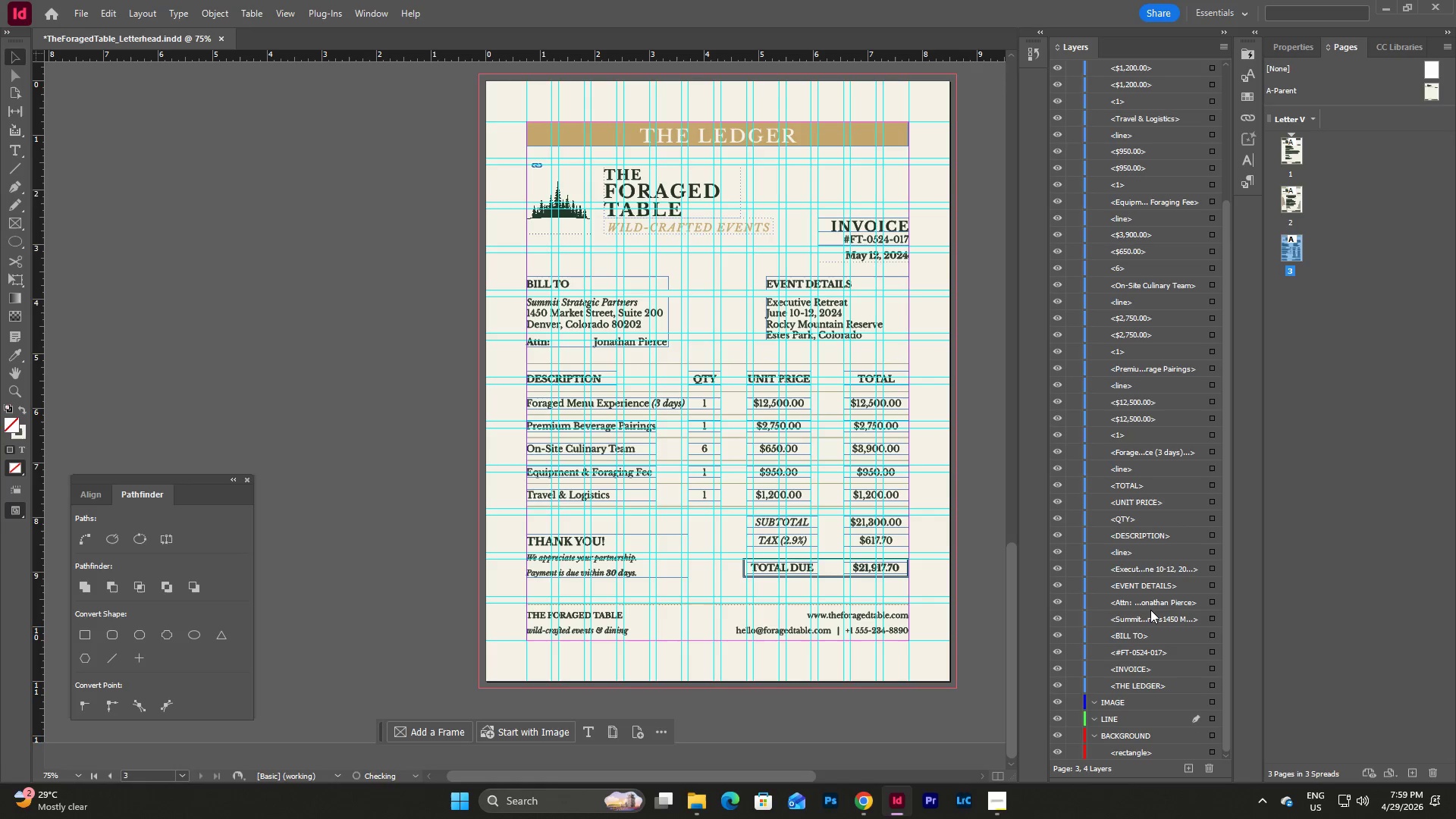 
scroll: coordinate [1150, 610], scroll_direction: down, amount: 2.0
 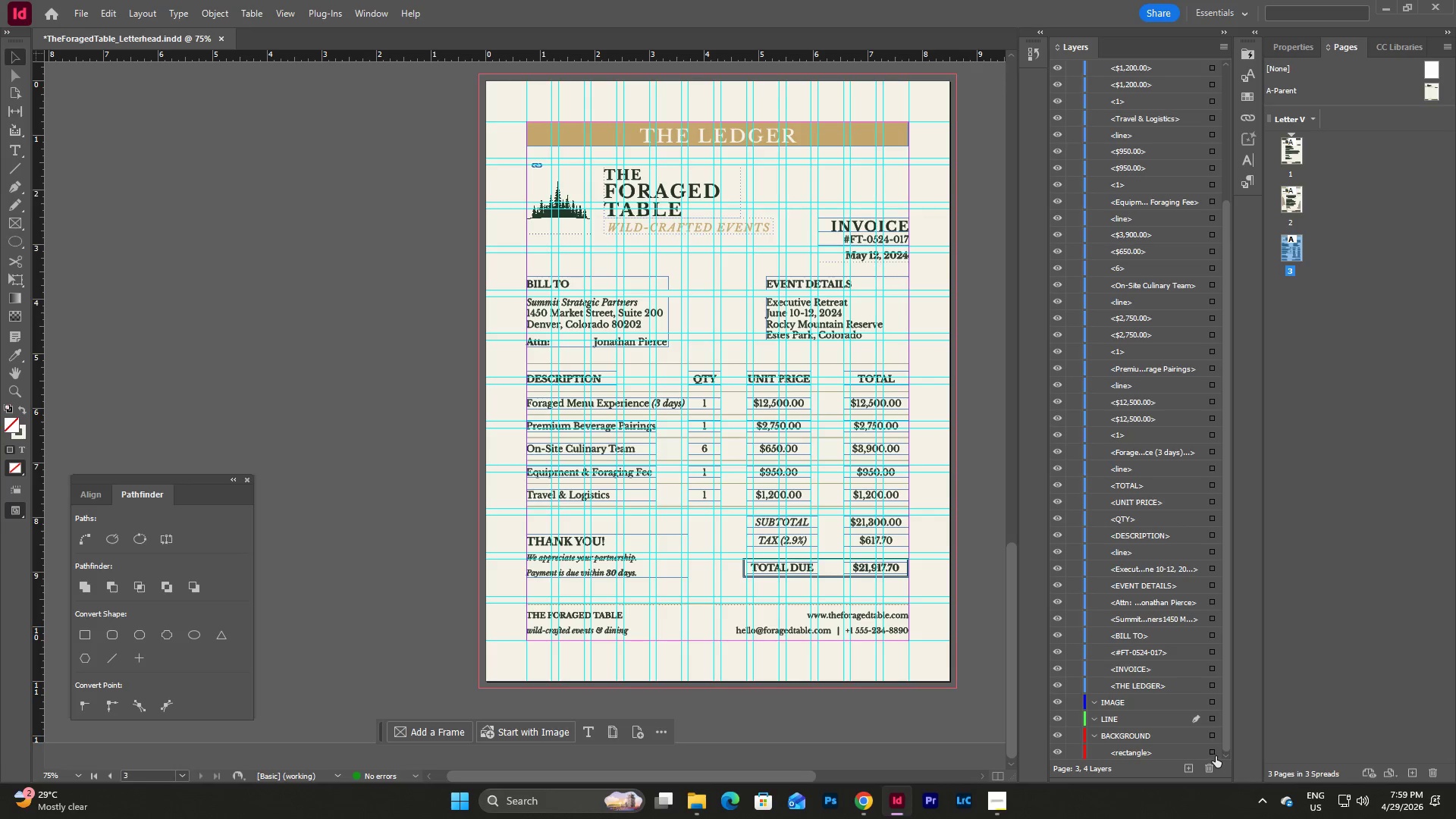 
left_click([1211, 753])
 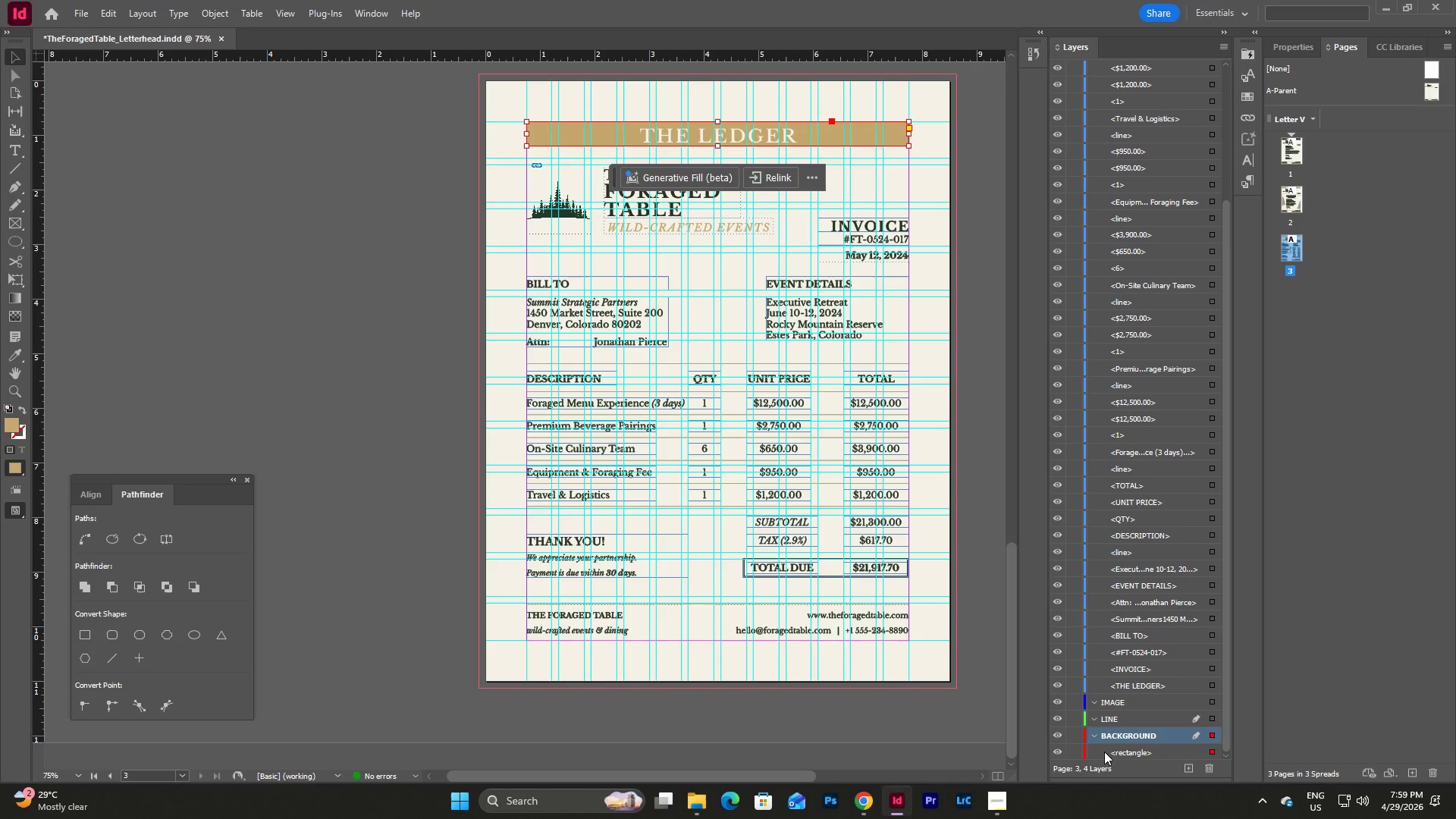 
left_click([1073, 734])
 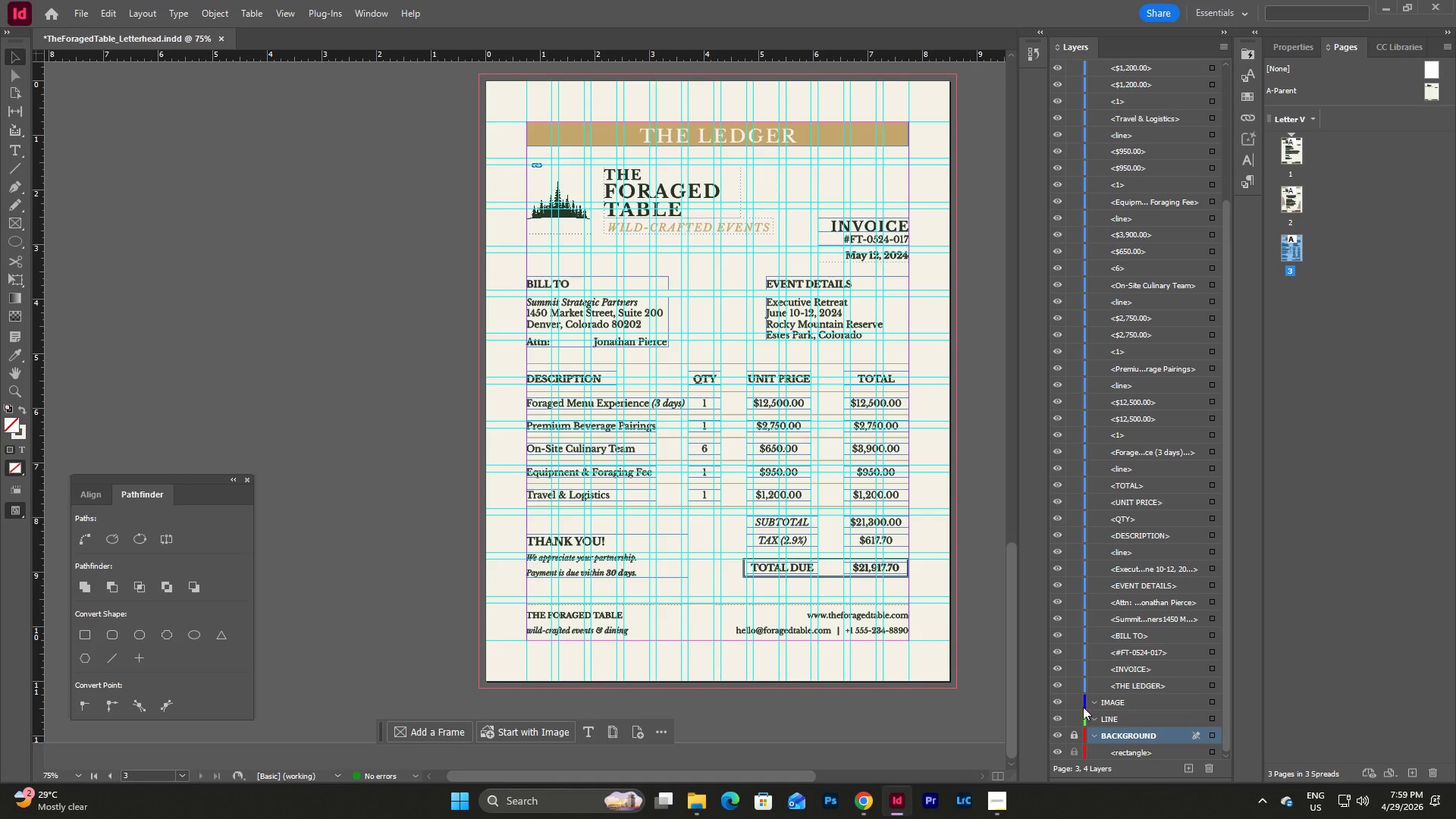 
left_click([1090, 718])
 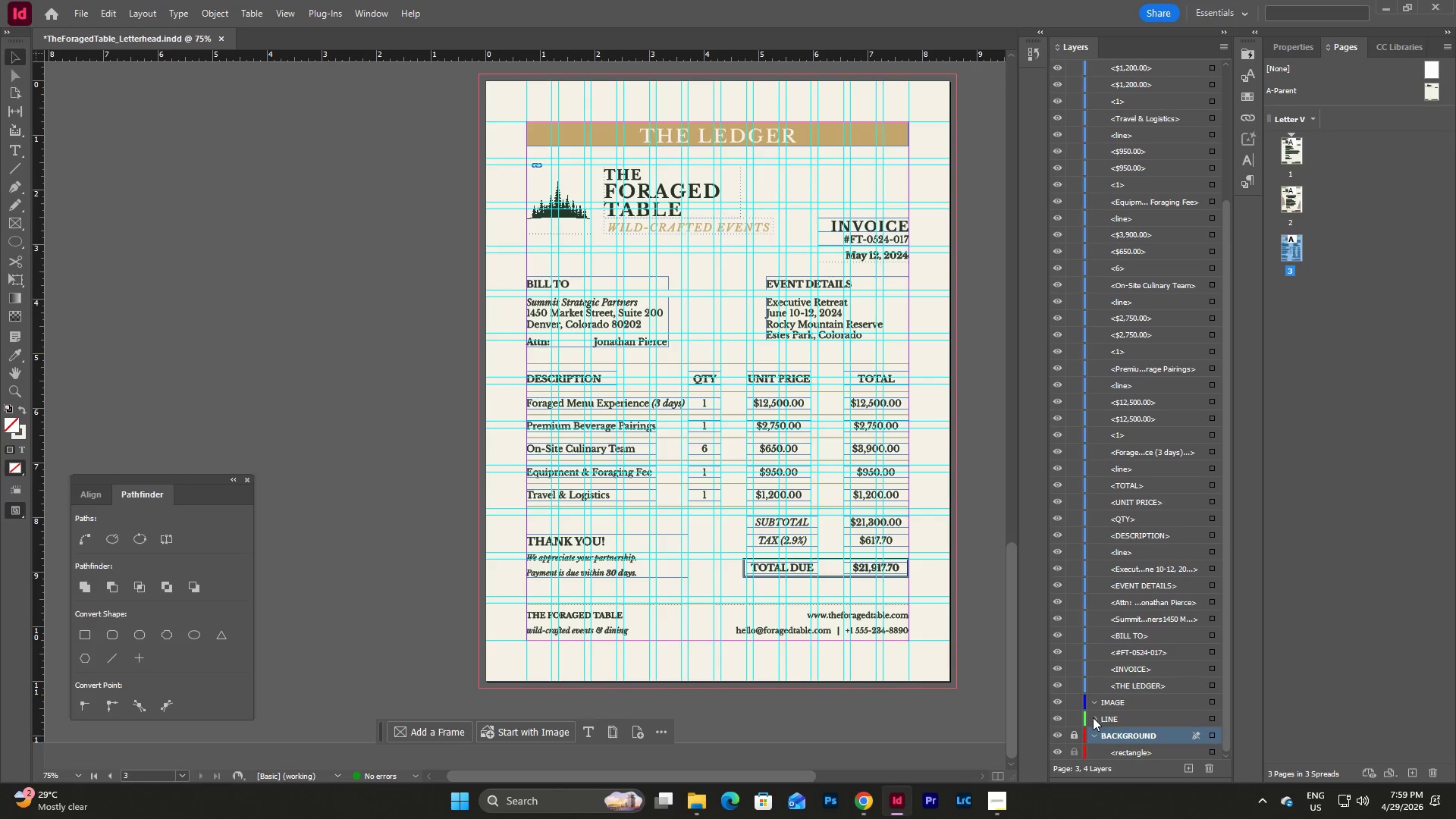 
left_click([1093, 717])
 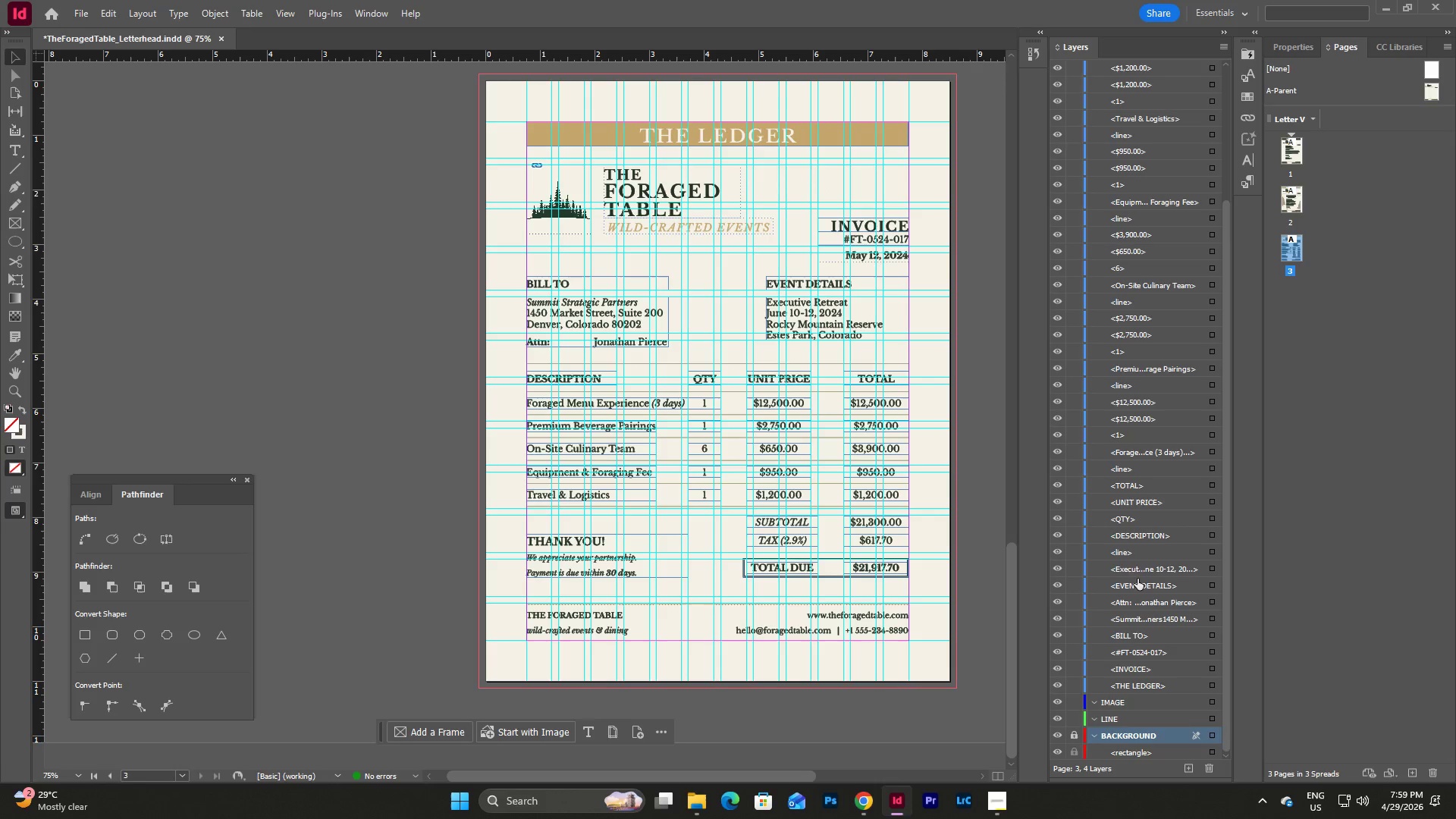 
left_click_drag(start_coordinate=[1128, 553], to_coordinate=[1132, 726])
 